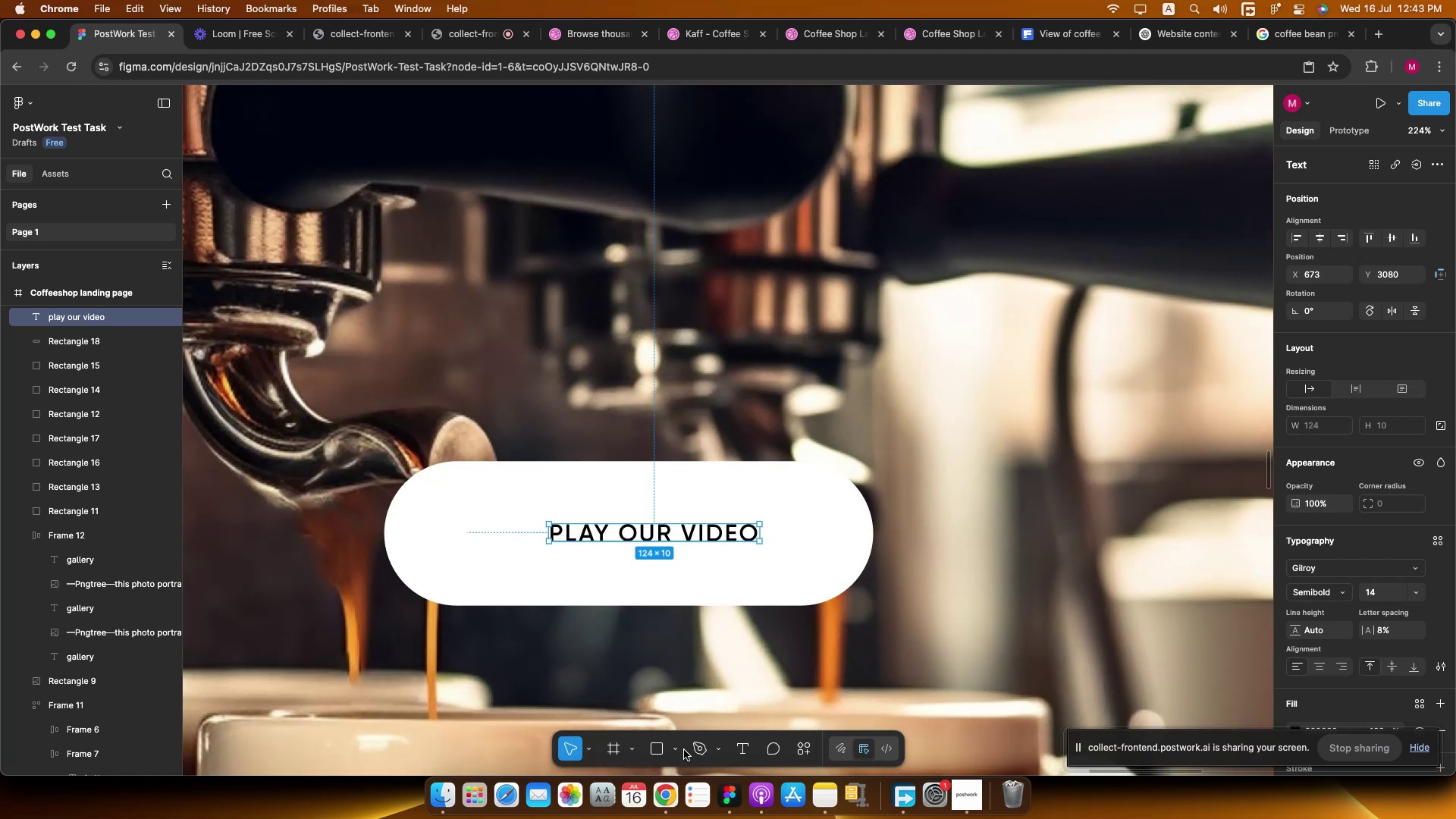 
left_click([696, 750])
 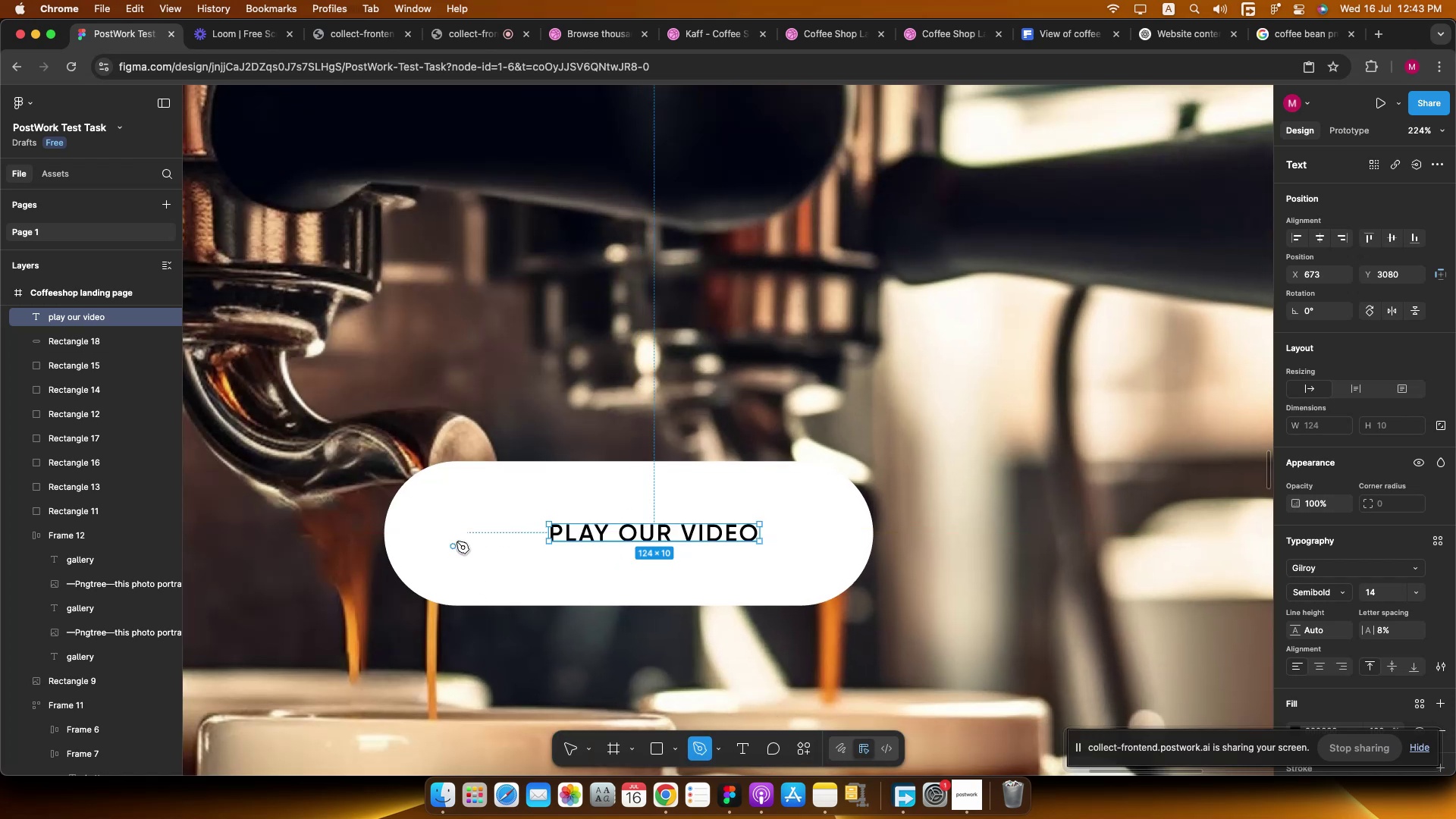 
hold_key(key=CommandLeft, duration=0.32)
scroll: coordinate [459, 519], scroll_direction: up, amount: 10.0
 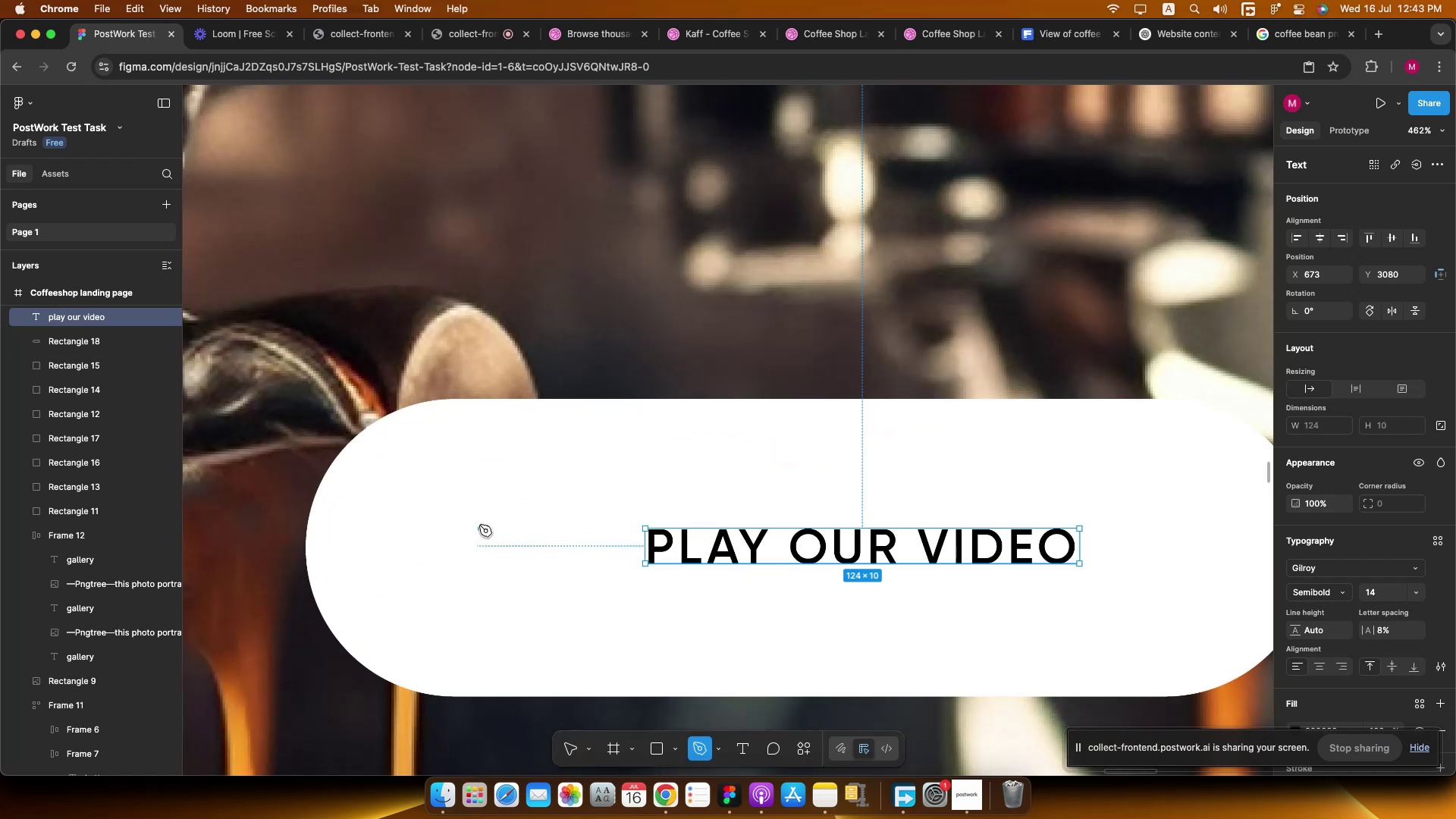 
left_click([478, 524])
 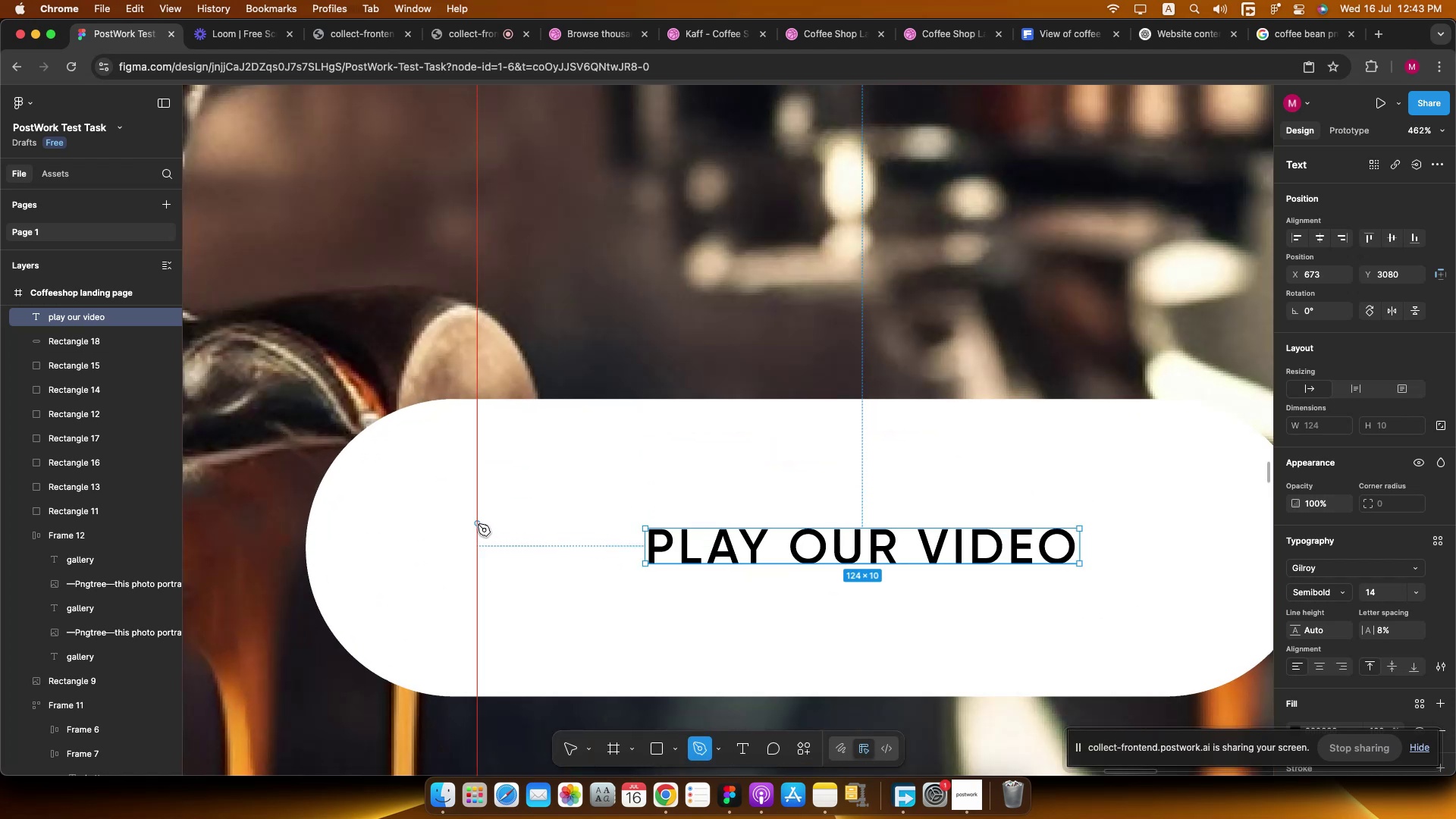 
hold_key(key=ShiftLeft, duration=5.41)
left_click([479, 578])
 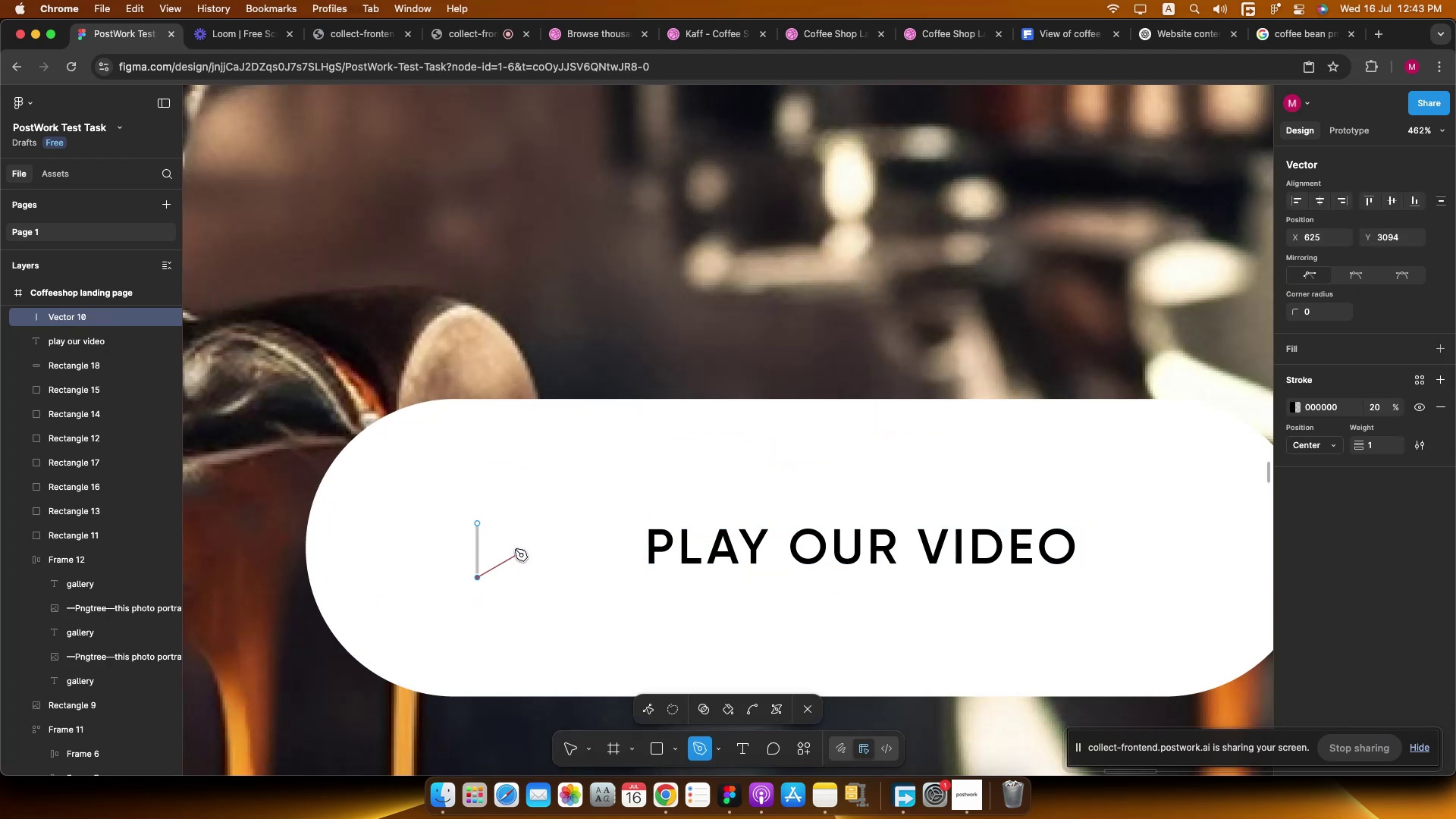 
left_click([515, 551])
 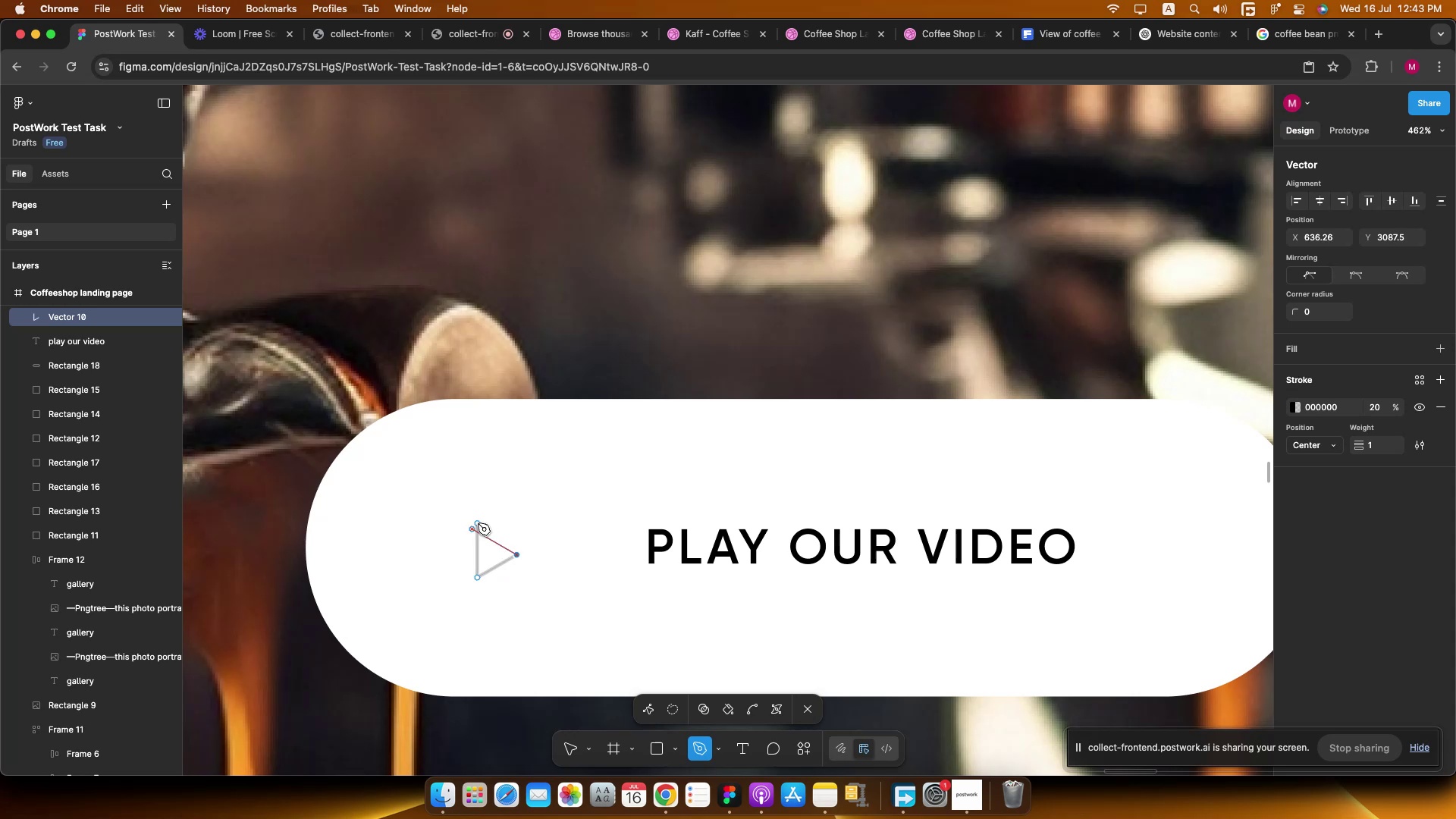 
hold_key(key=CommandLeft, duration=0.82)
scroll: coordinate [475, 528], scroll_direction: up, amount: 10.0
 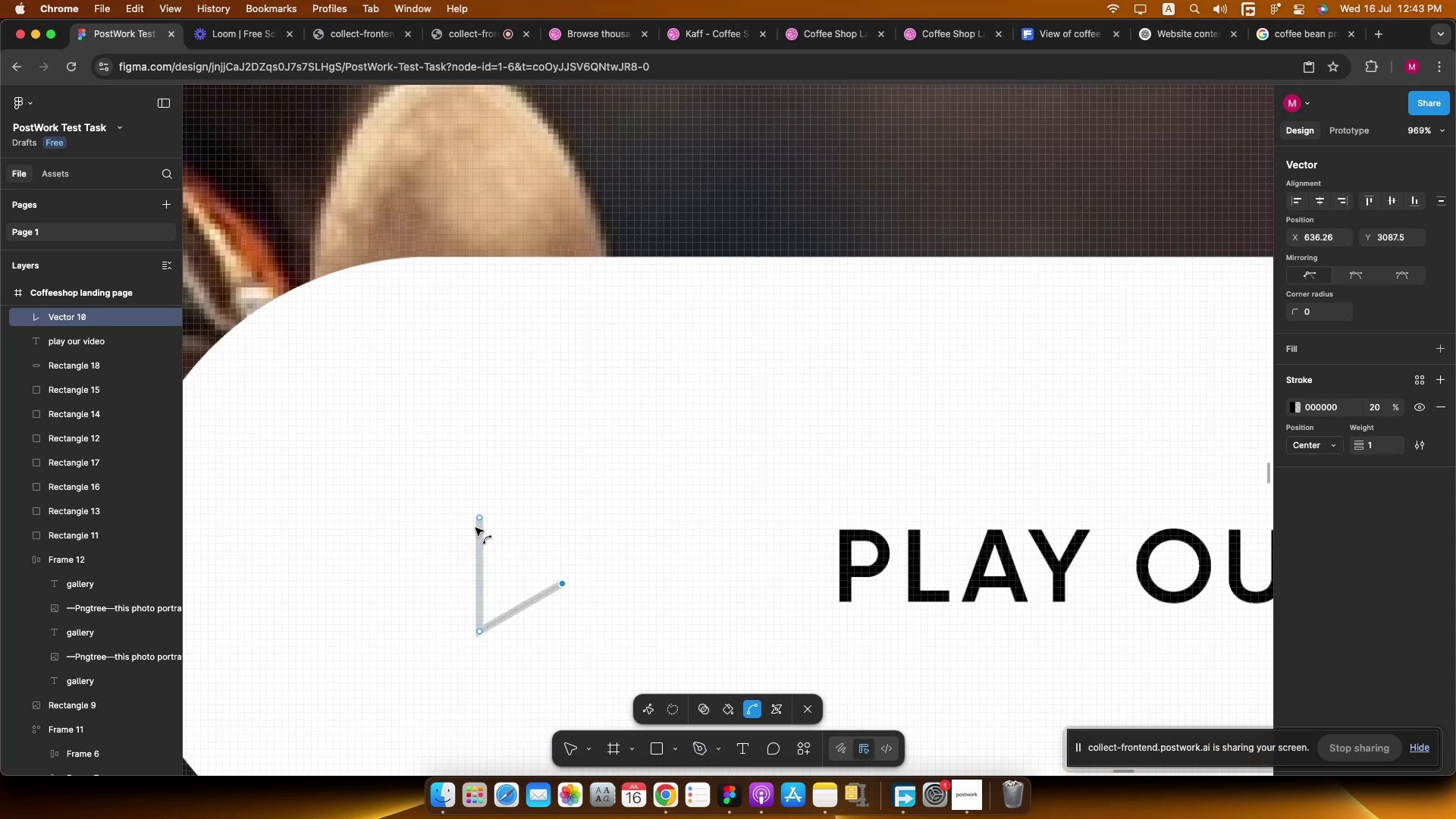 
hold_key(key=ShiftLeft, duration=1.0)
left_click([482, 532])
 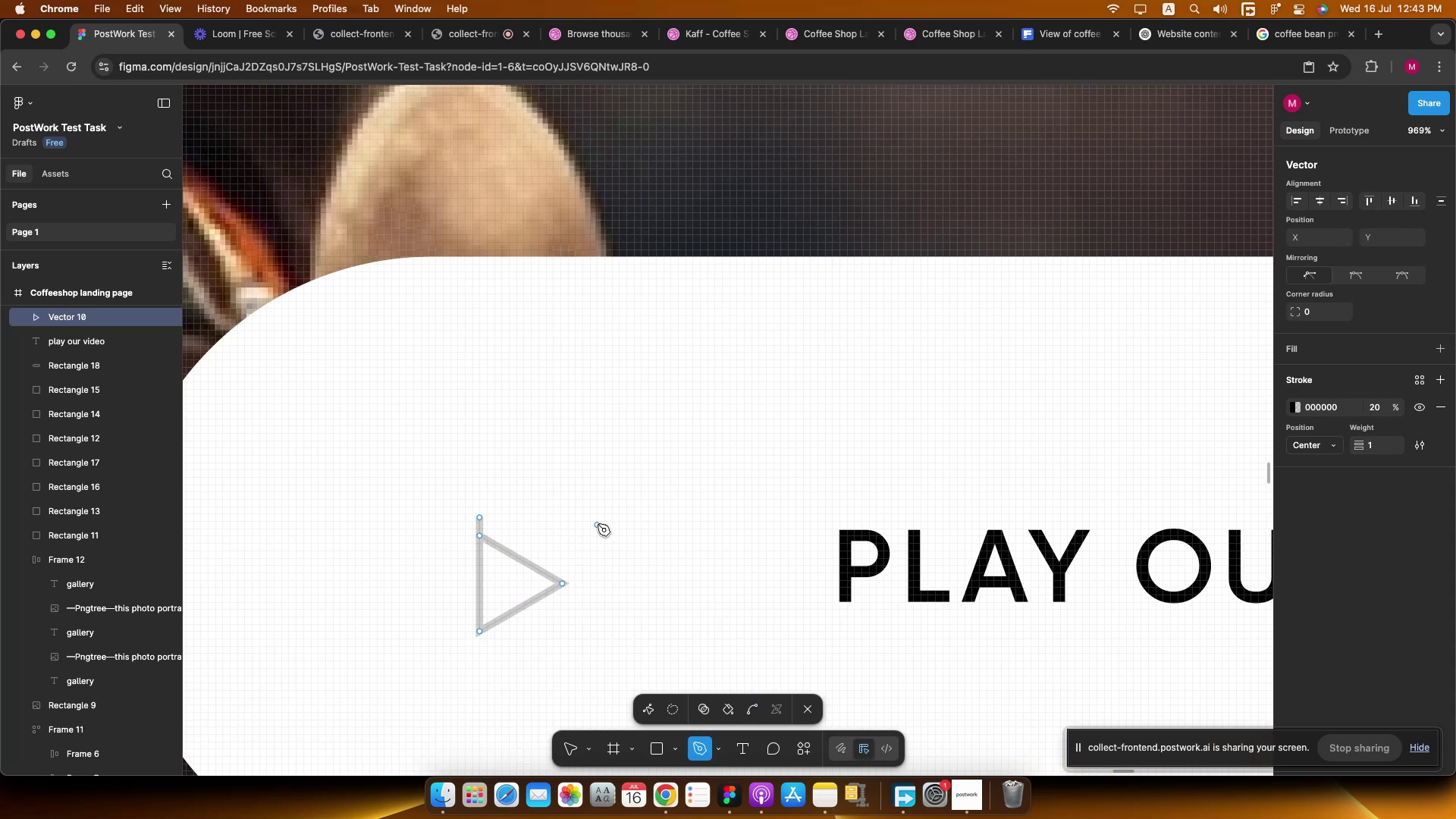 
key(V)
 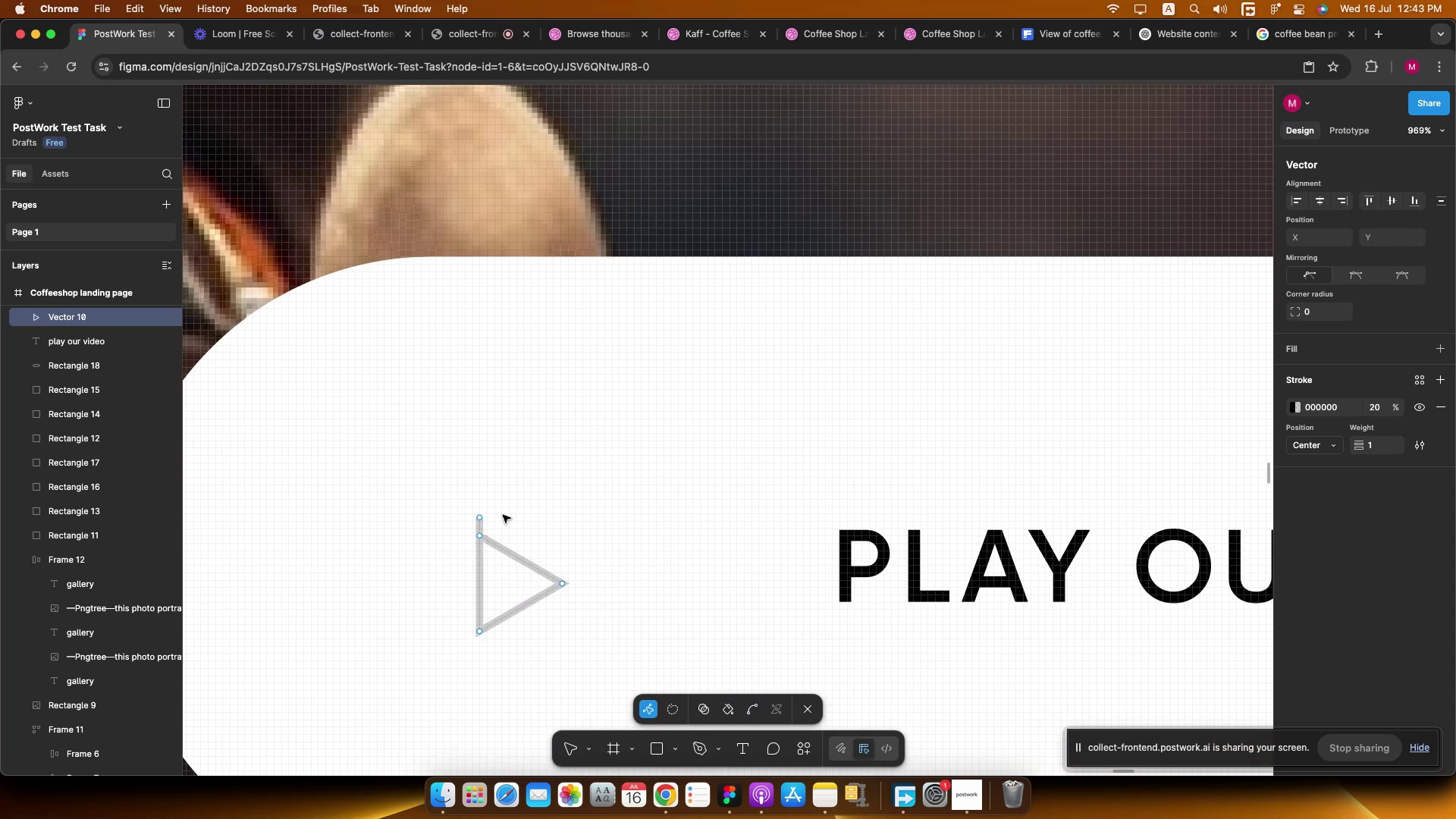 
left_click_drag(start_coordinate=[500, 510], to_coordinate=[468, 518])
 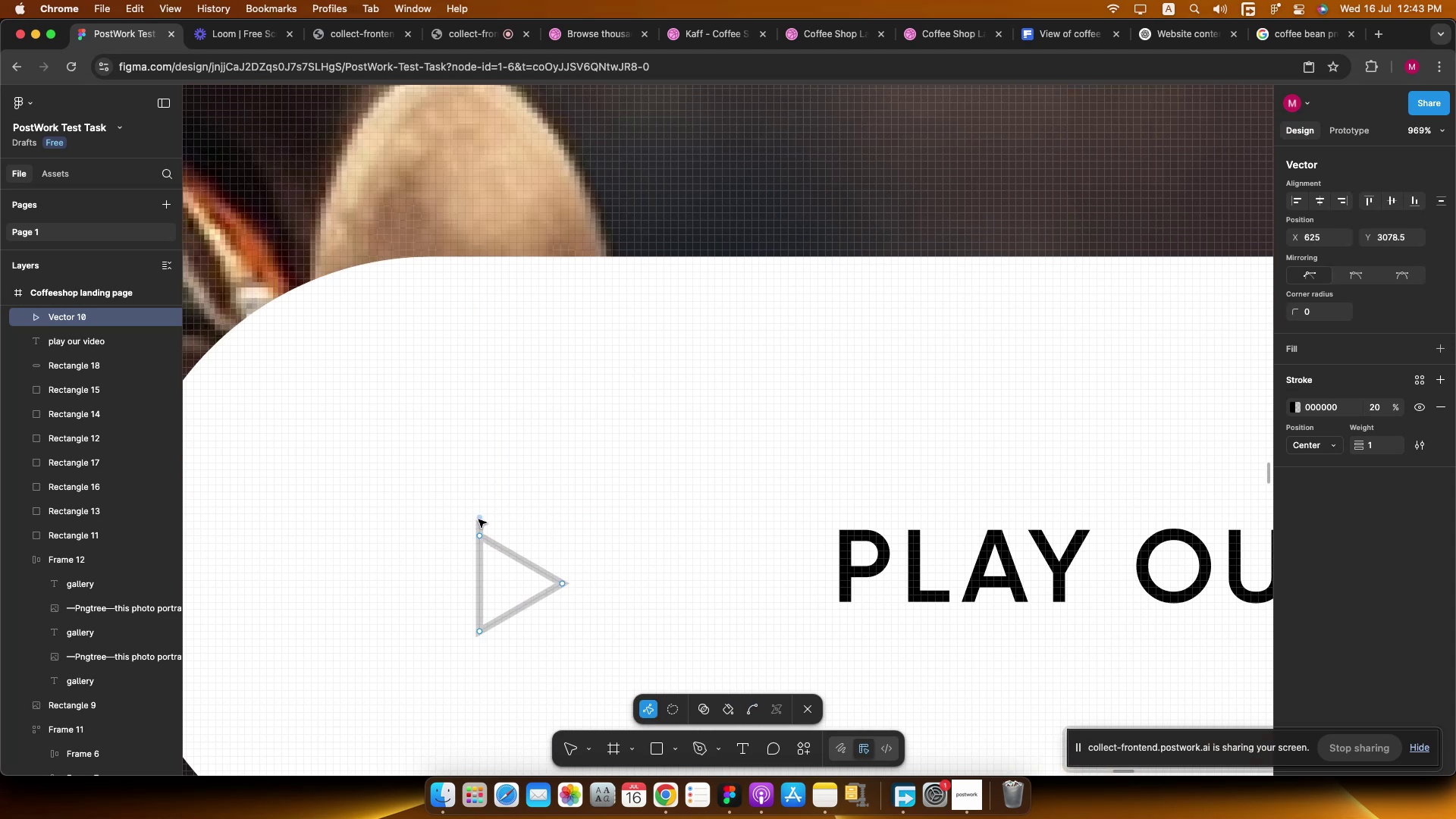 
left_click_drag(start_coordinate=[479, 519], to_coordinate=[479, 537])
 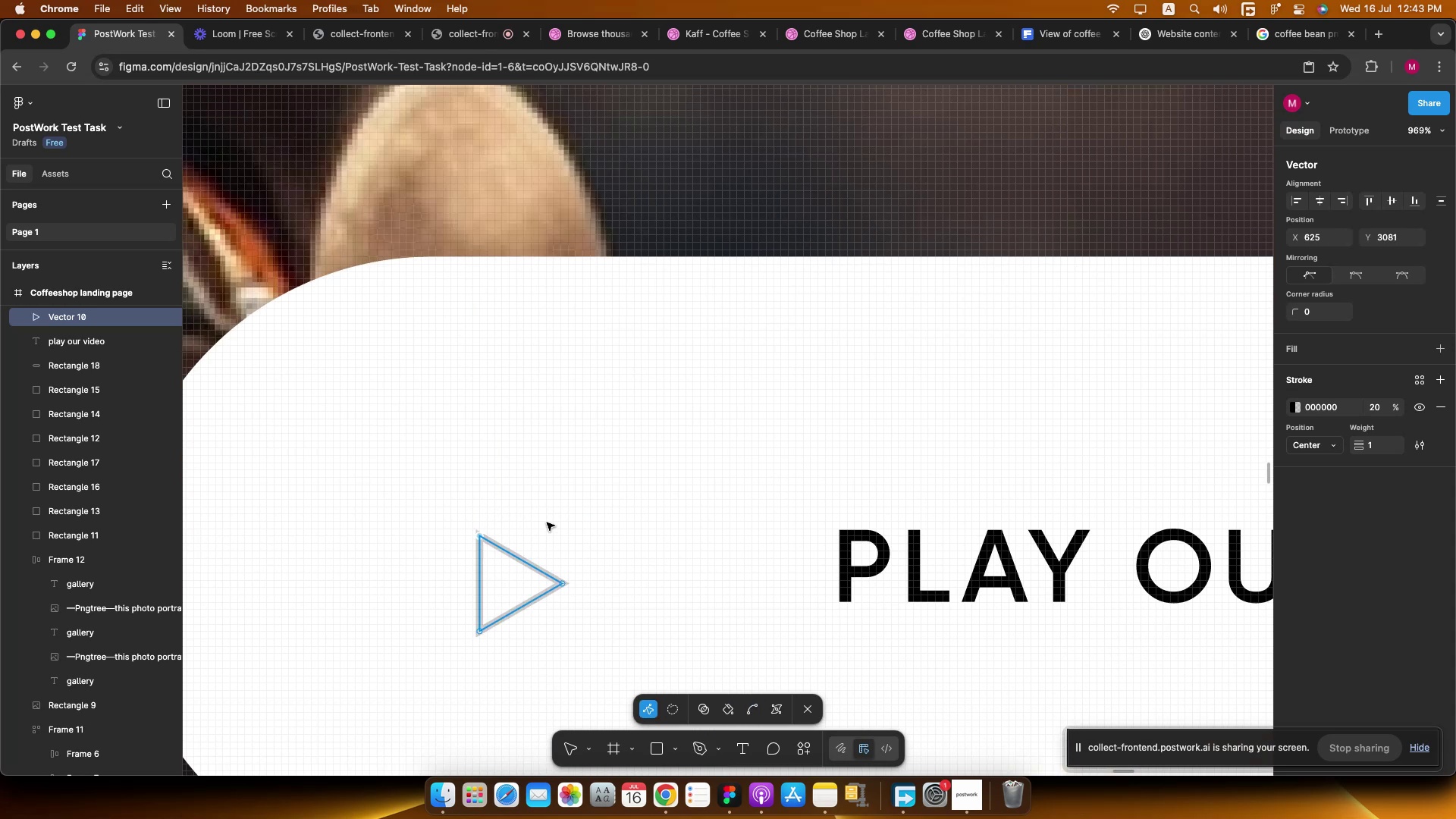 
hold_key(key=ShiftLeft, duration=1.03)
 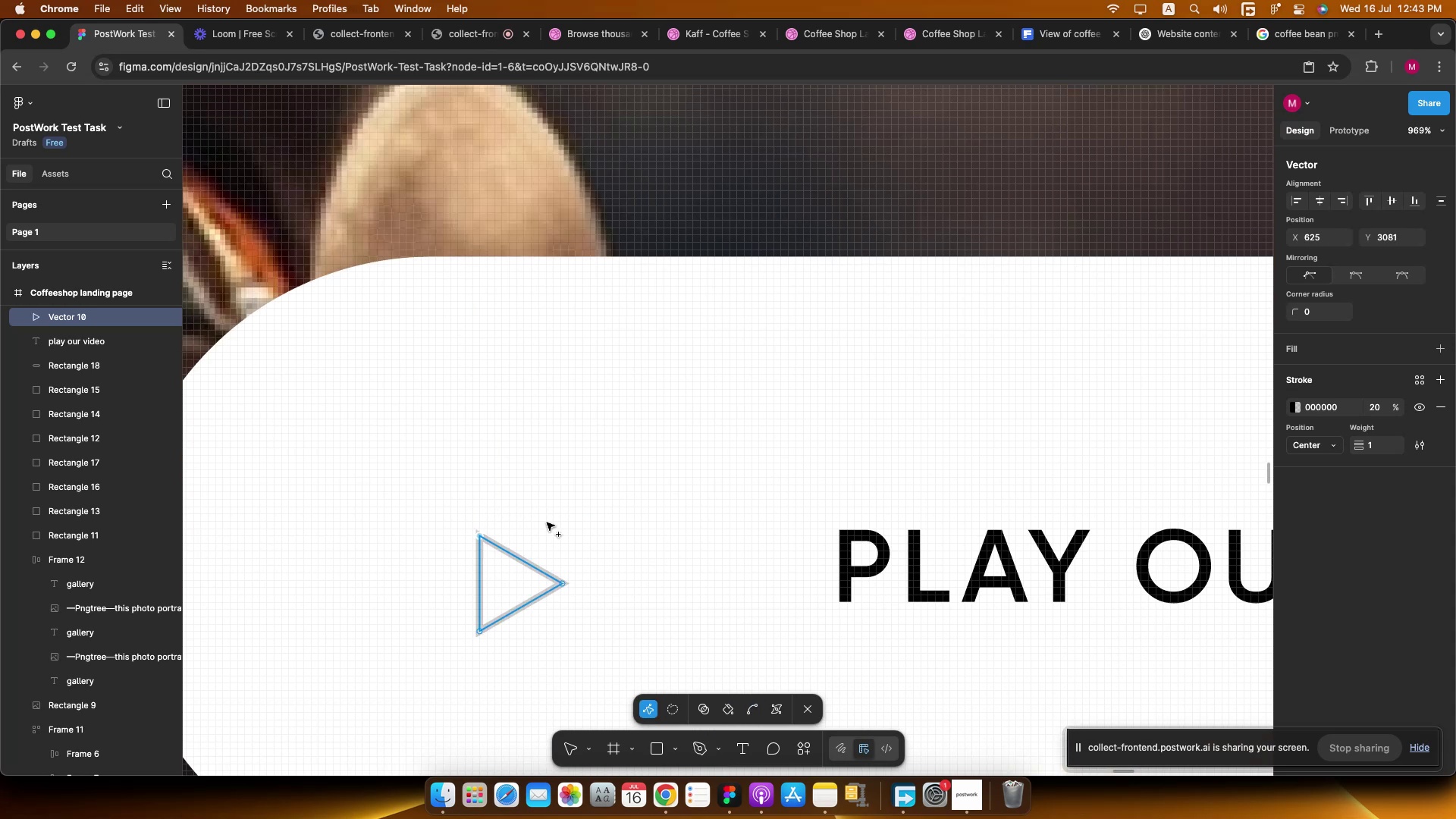 
left_click([547, 522])
 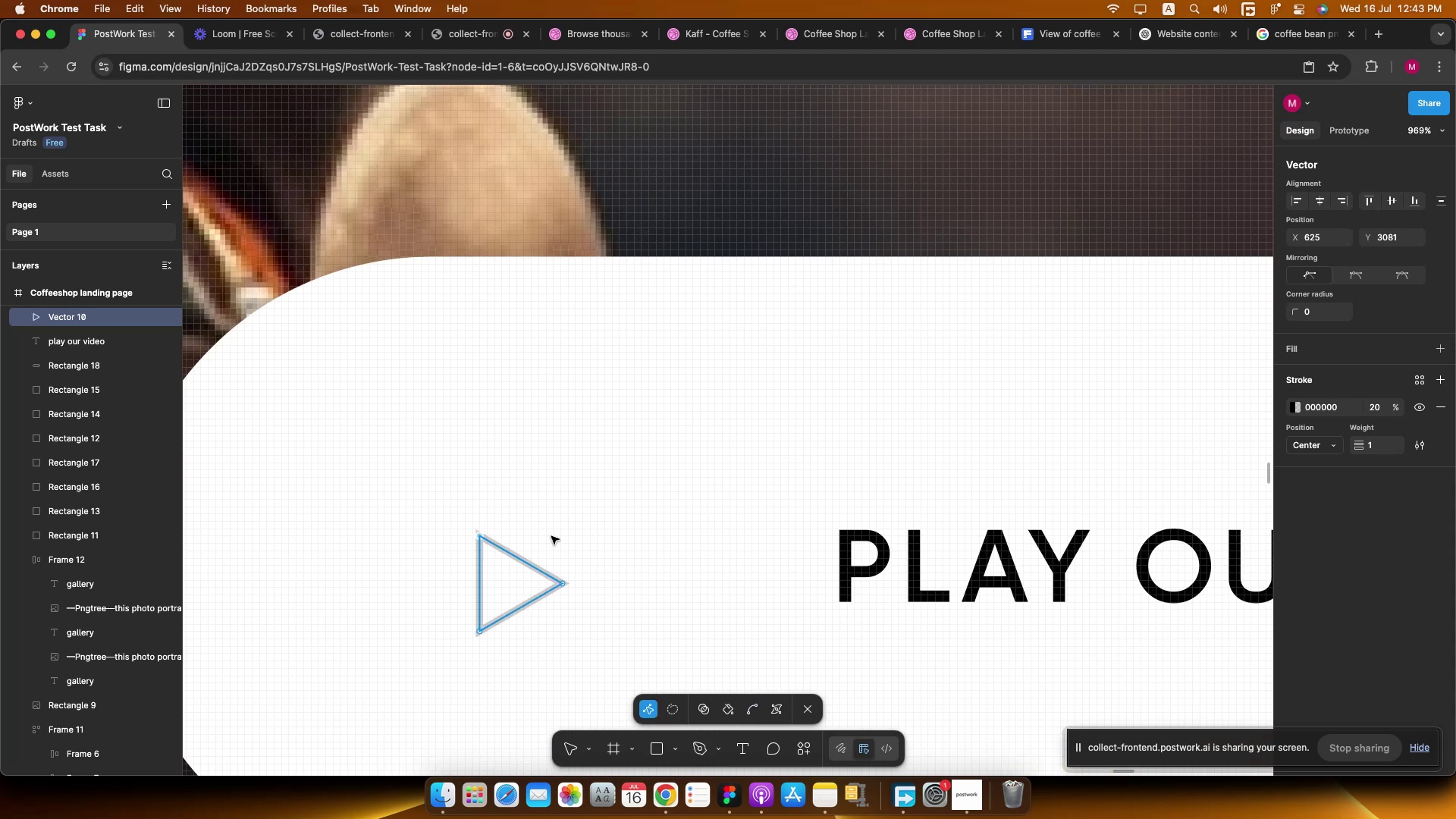 
left_click([555, 549])
 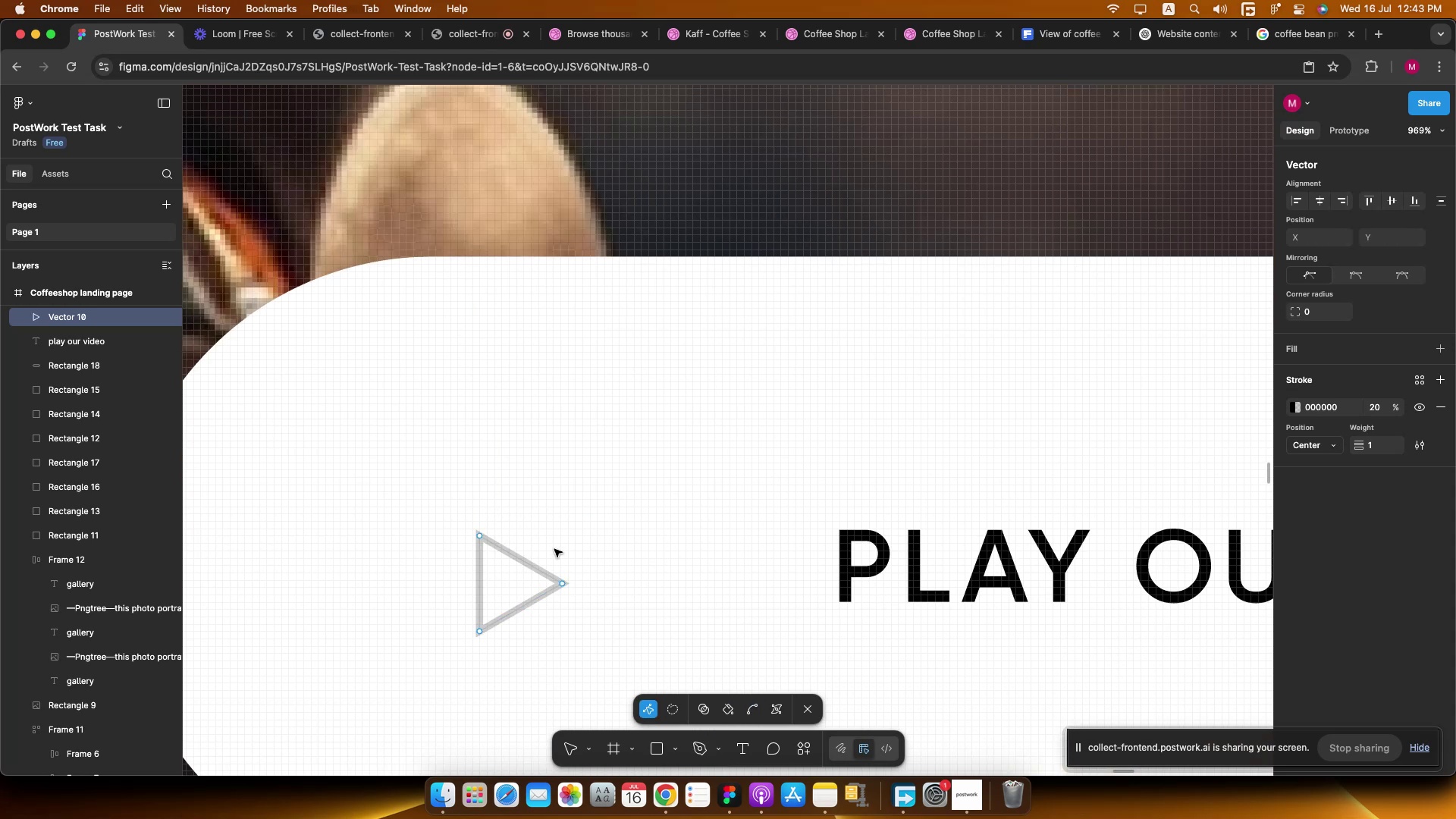 
double_click([554, 549])
 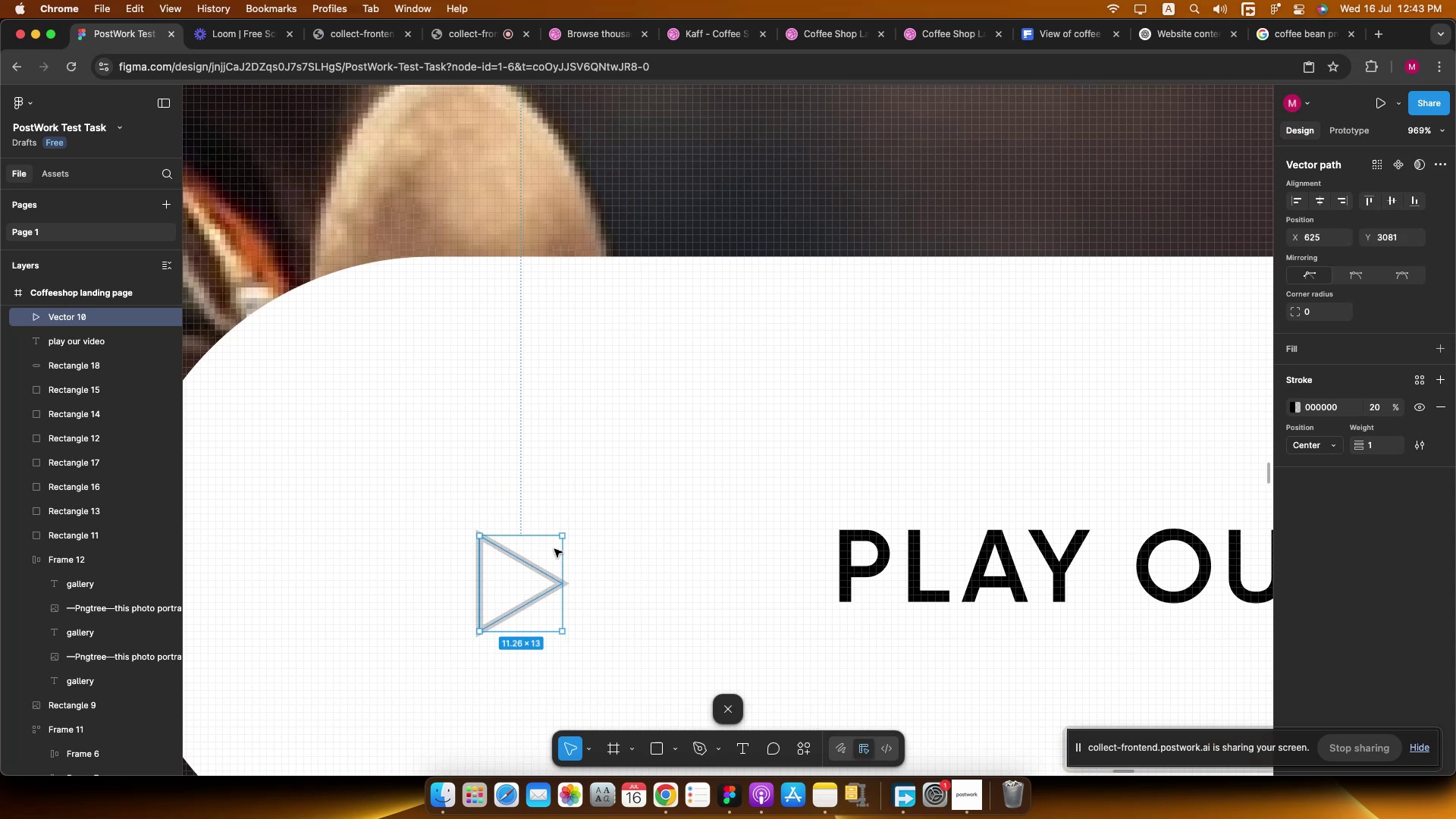 
hold_key(key=CommandLeft, duration=0.41)
scroll: coordinate [554, 549], scroll_direction: down, amount: 10.0
 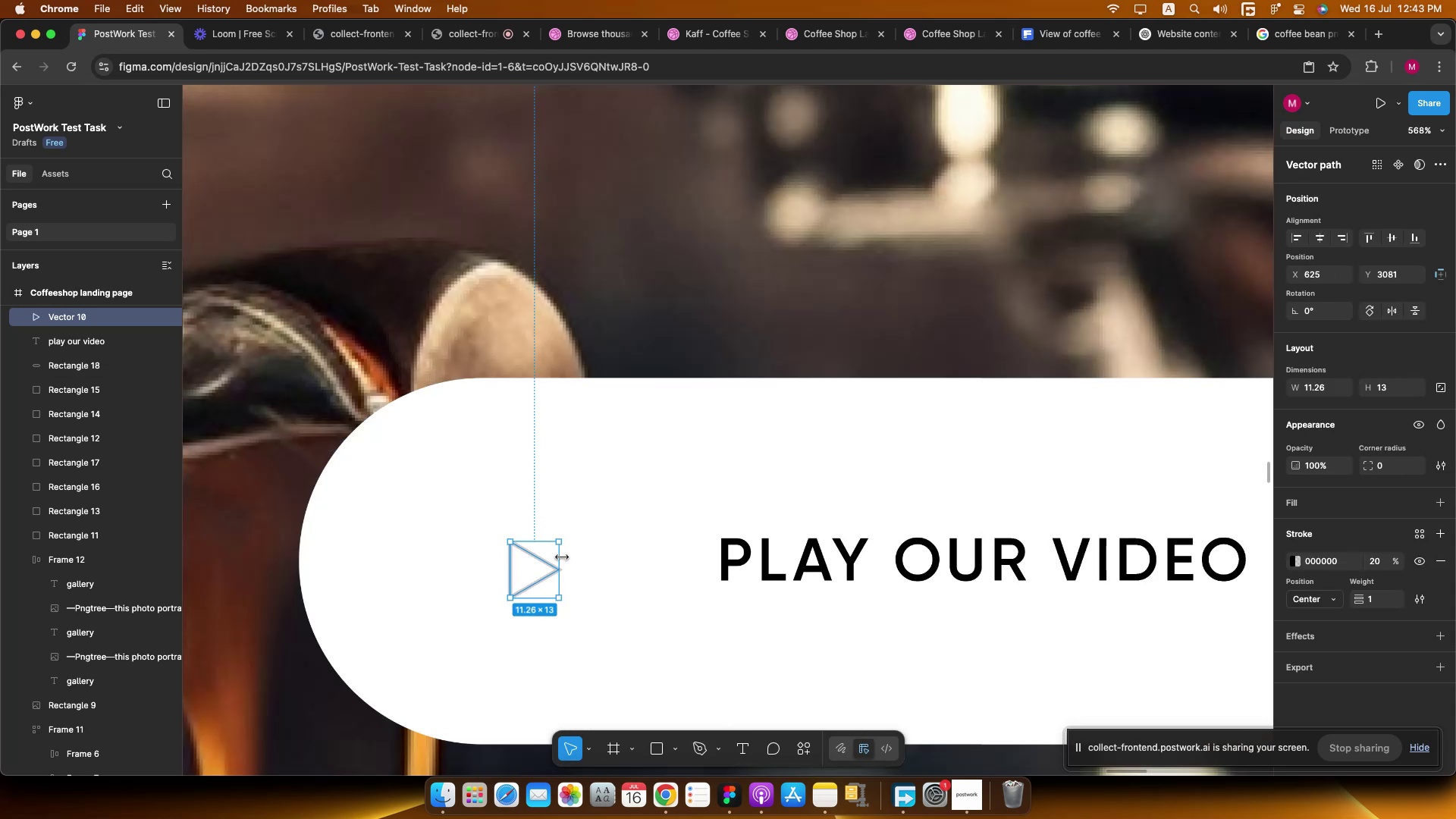 
key(Shift+X)
 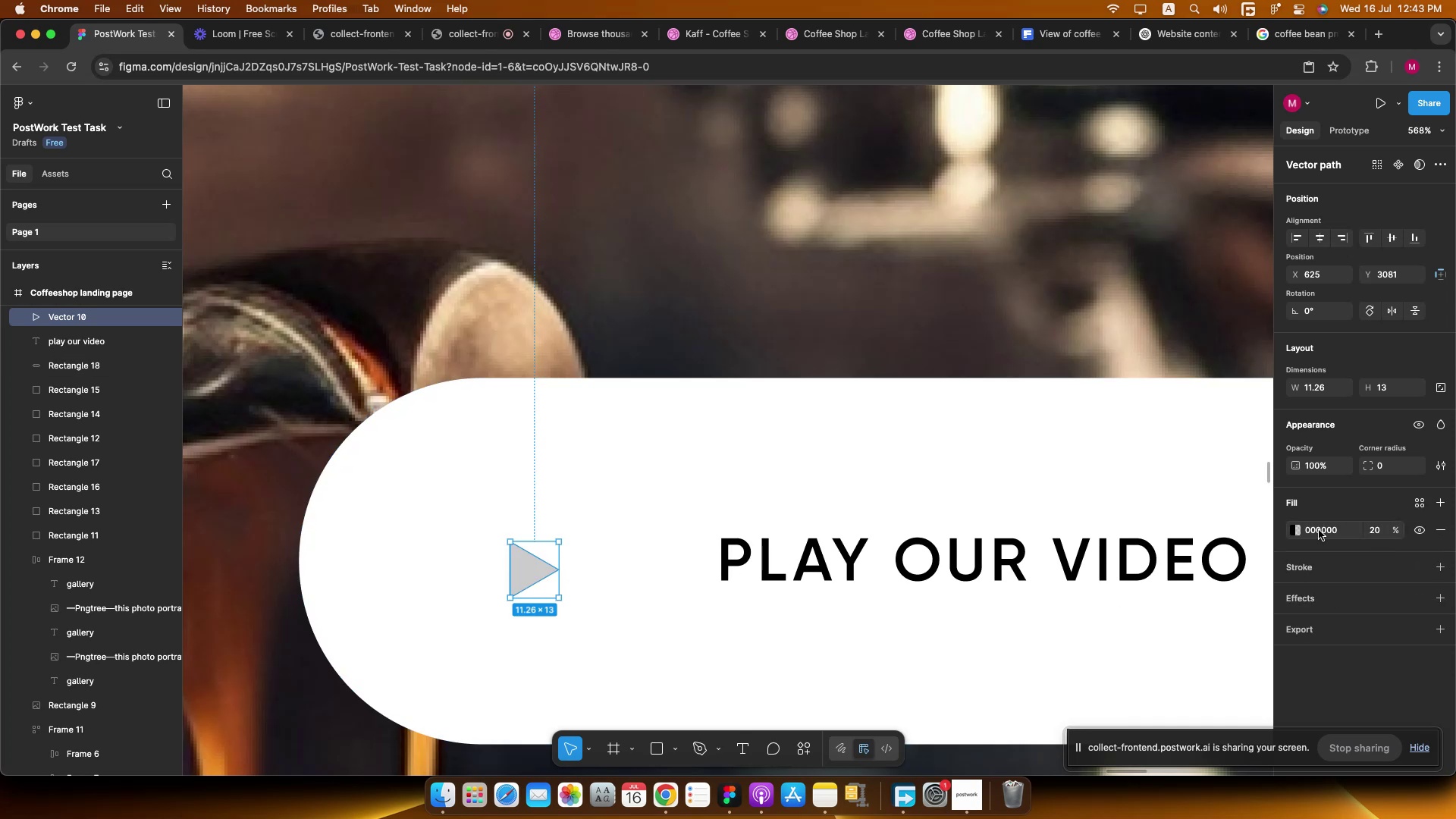 
left_click([1298, 530])
 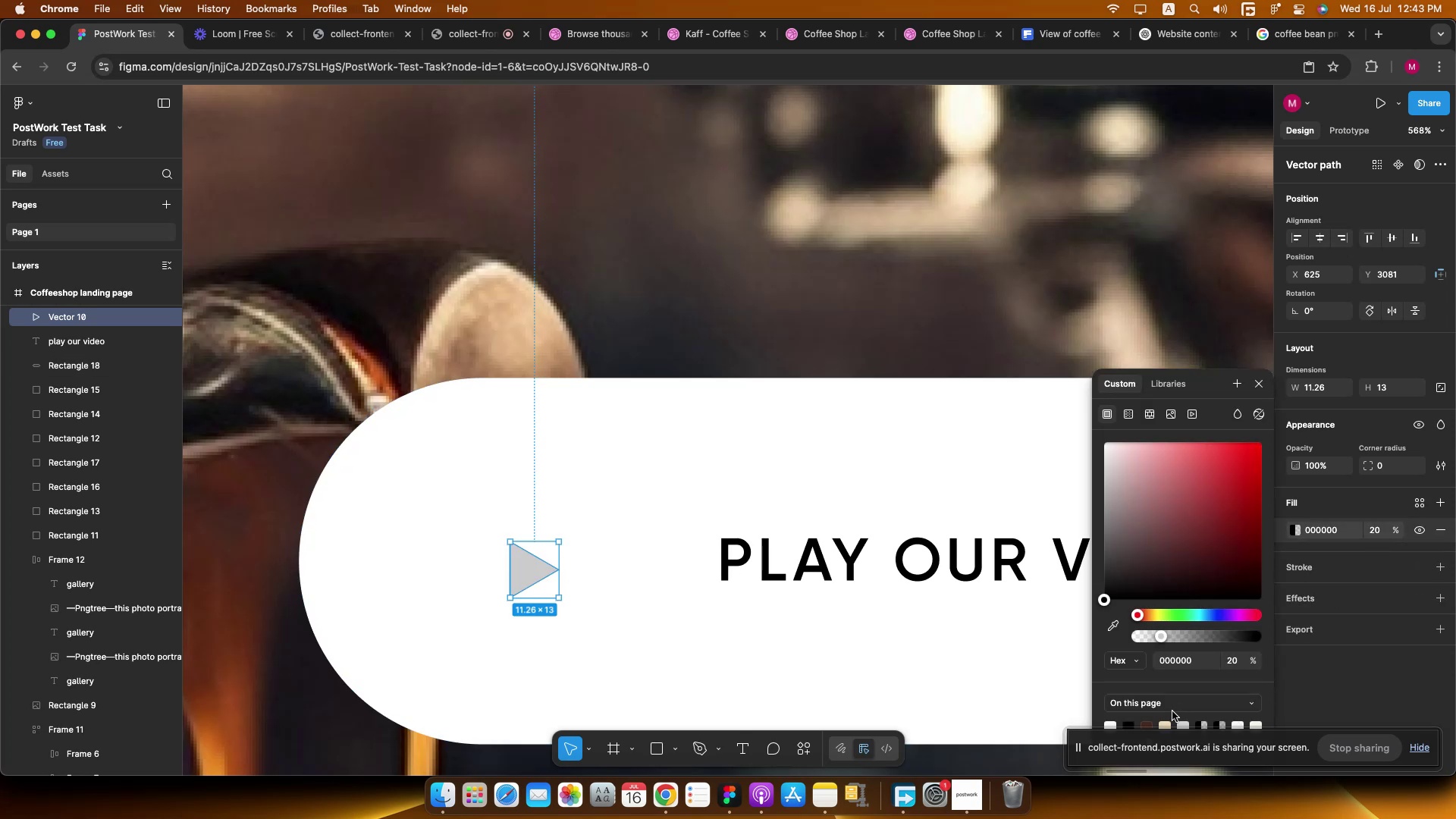 
scroll: coordinate [1157, 708], scroll_direction: down, amount: 4.0
 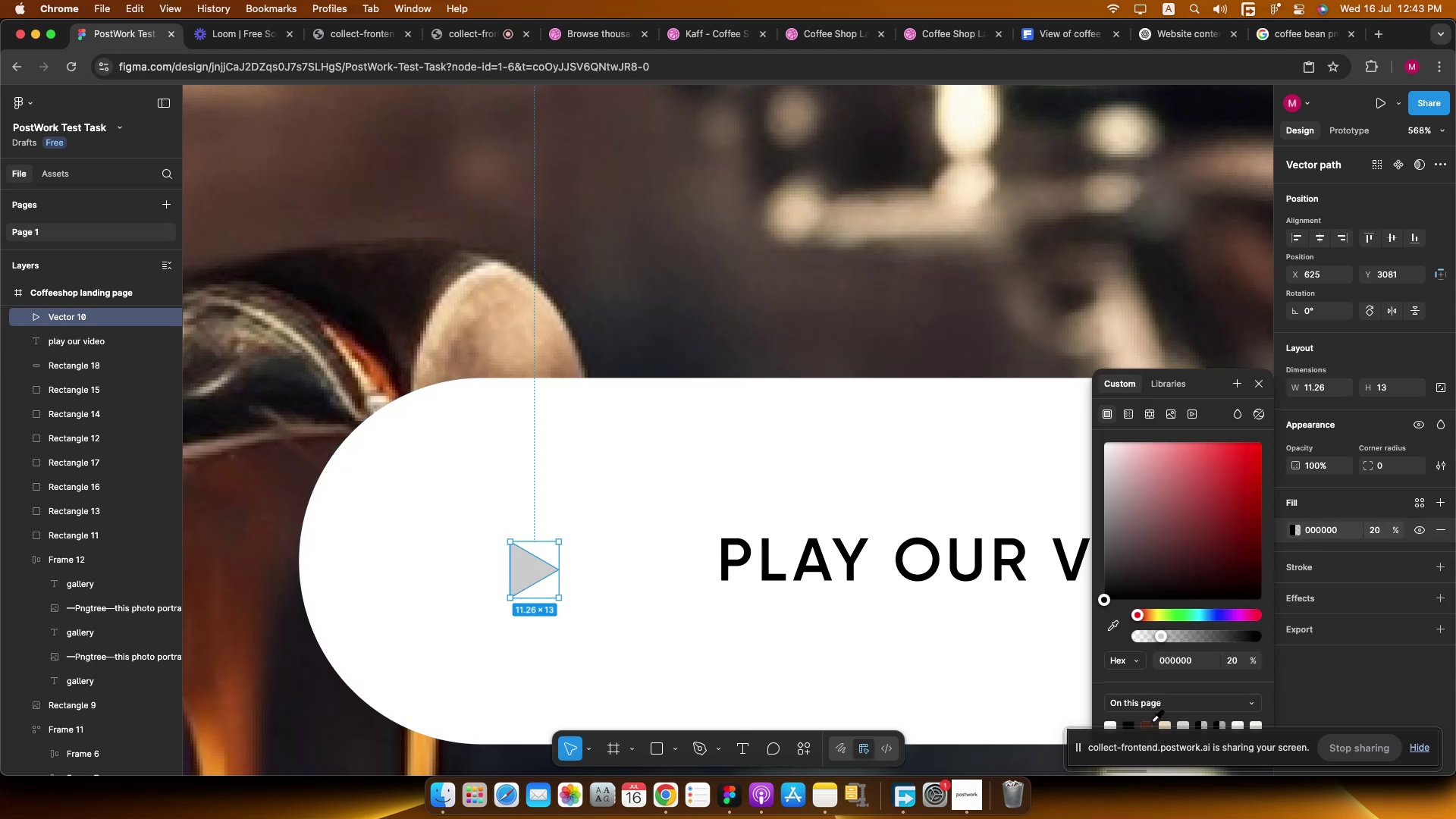 
left_click([1149, 722])
 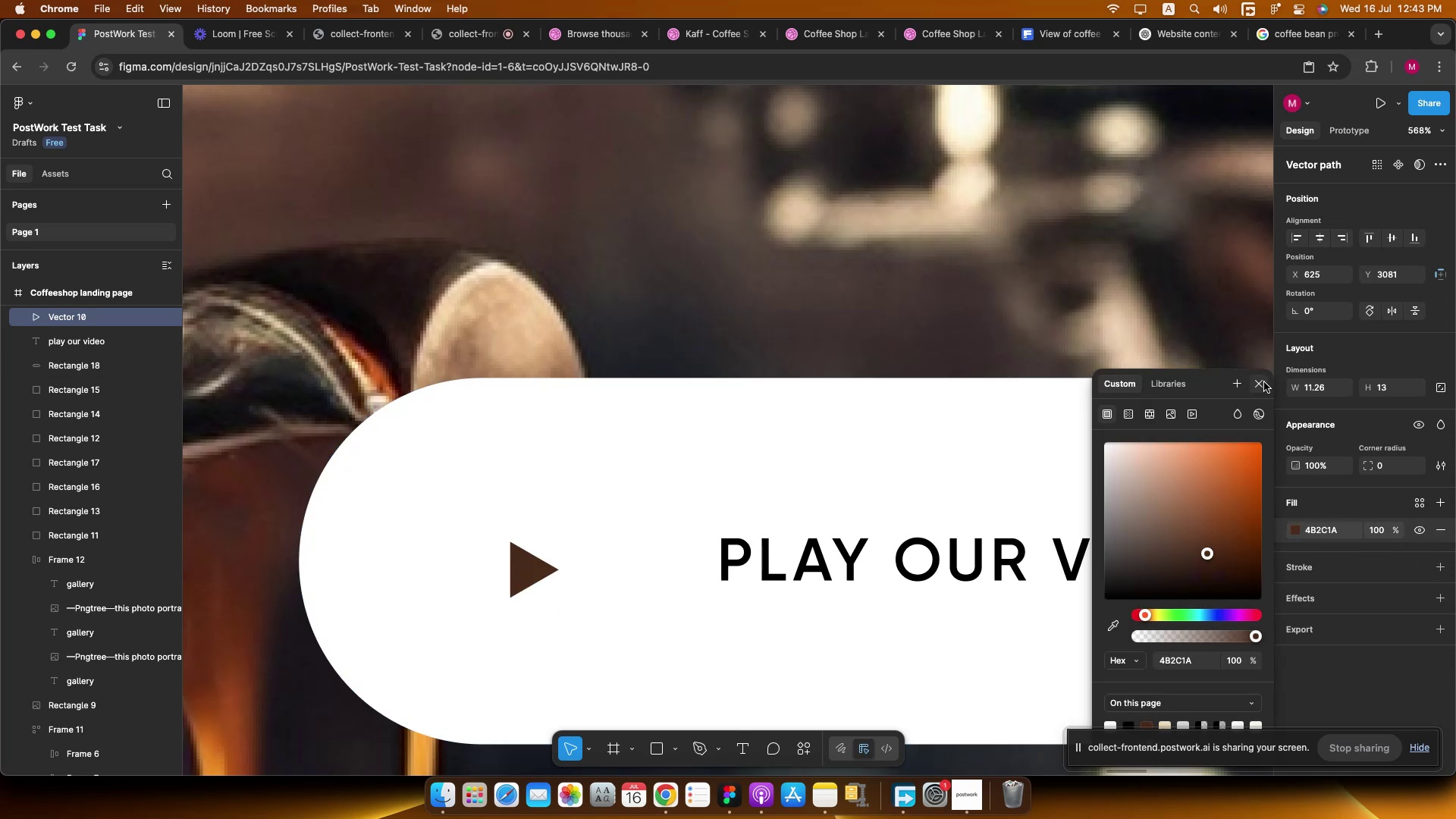 
left_click([1257, 378])
 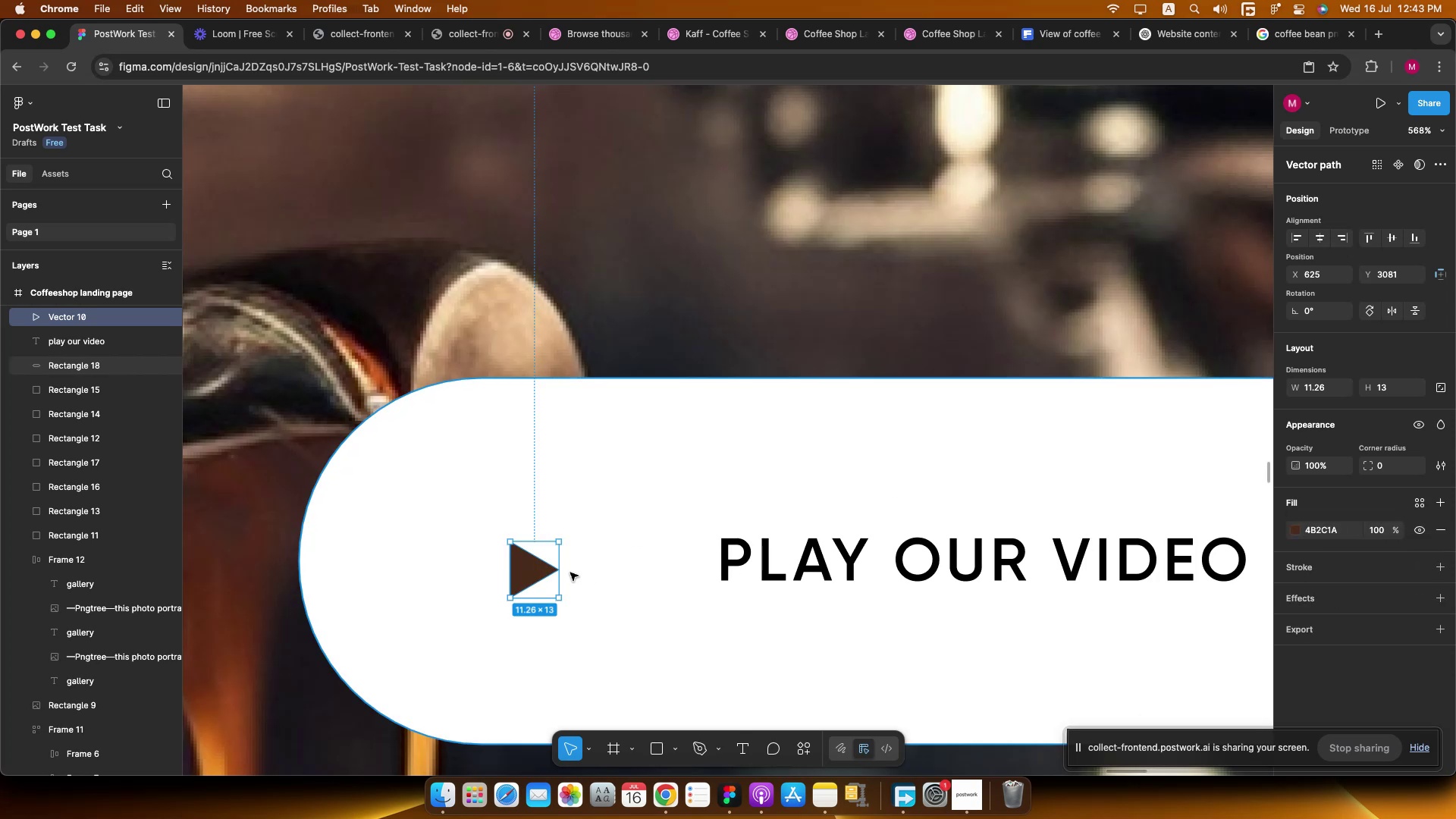 
left_click_drag(start_coordinate=[556, 566], to_coordinate=[579, 567])
 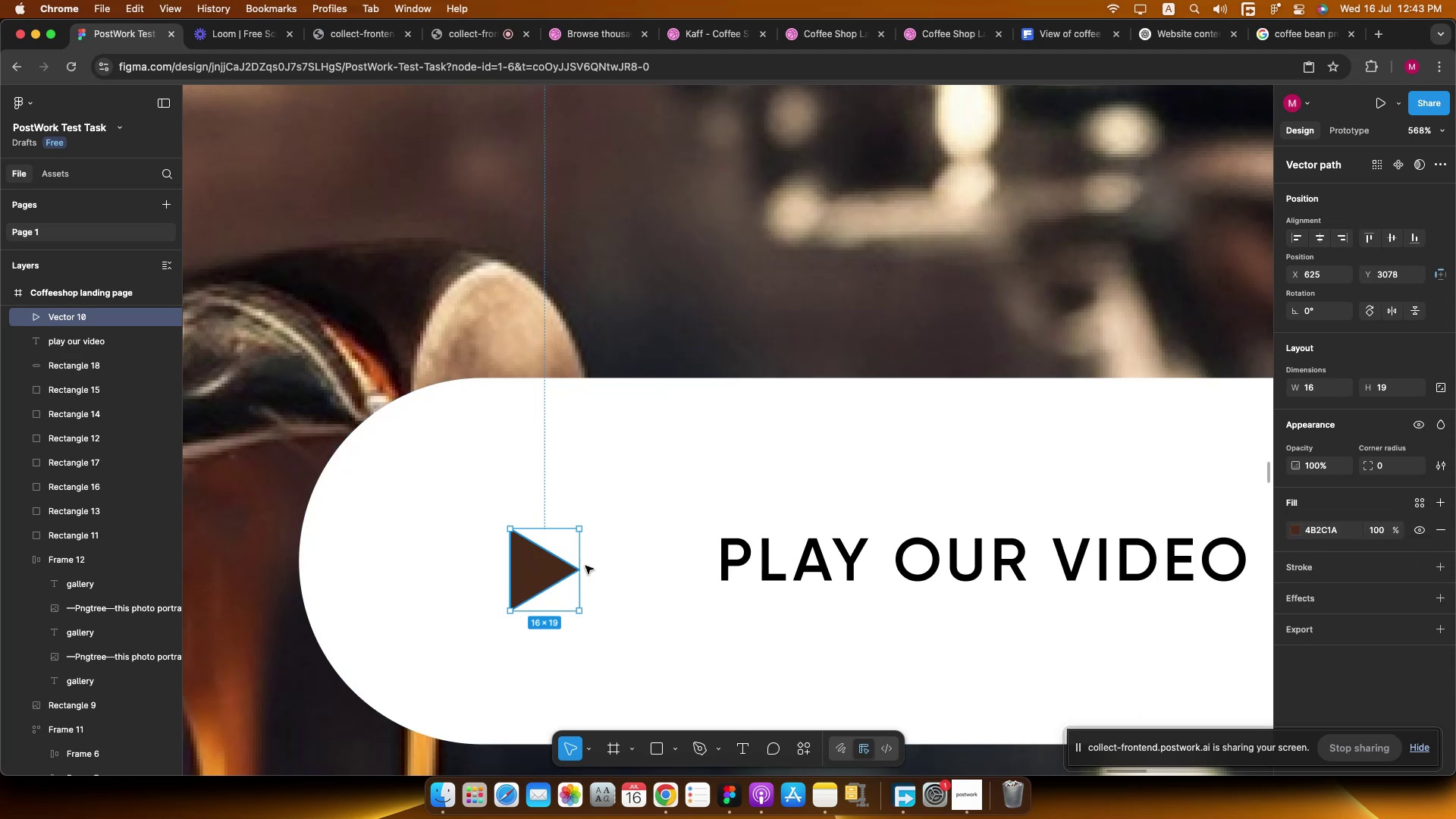 
hold_key(key=ShiftLeft, duration=0.86)
 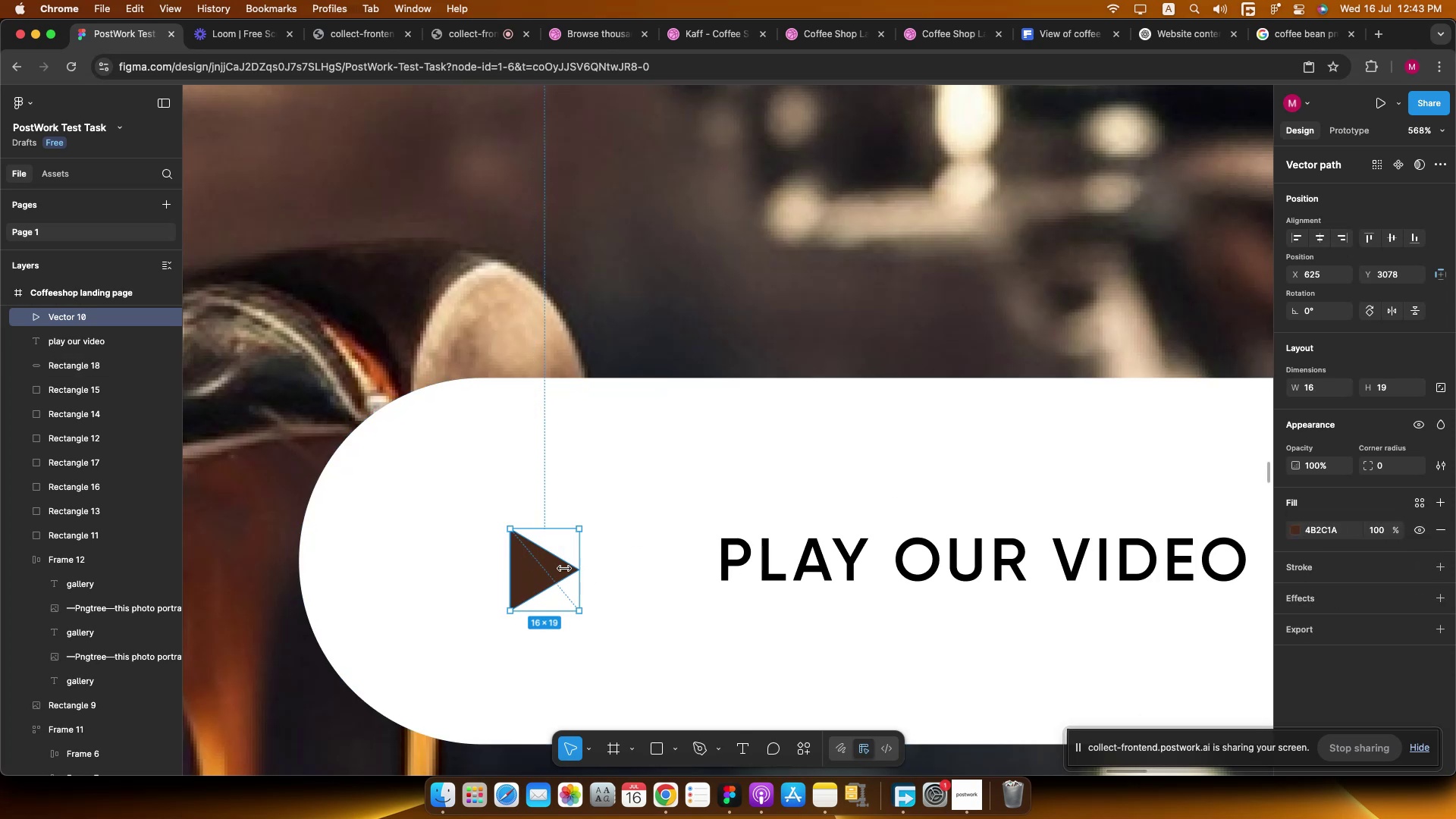 
left_click_drag(start_coordinate=[553, 570], to_coordinate=[631, 560])
 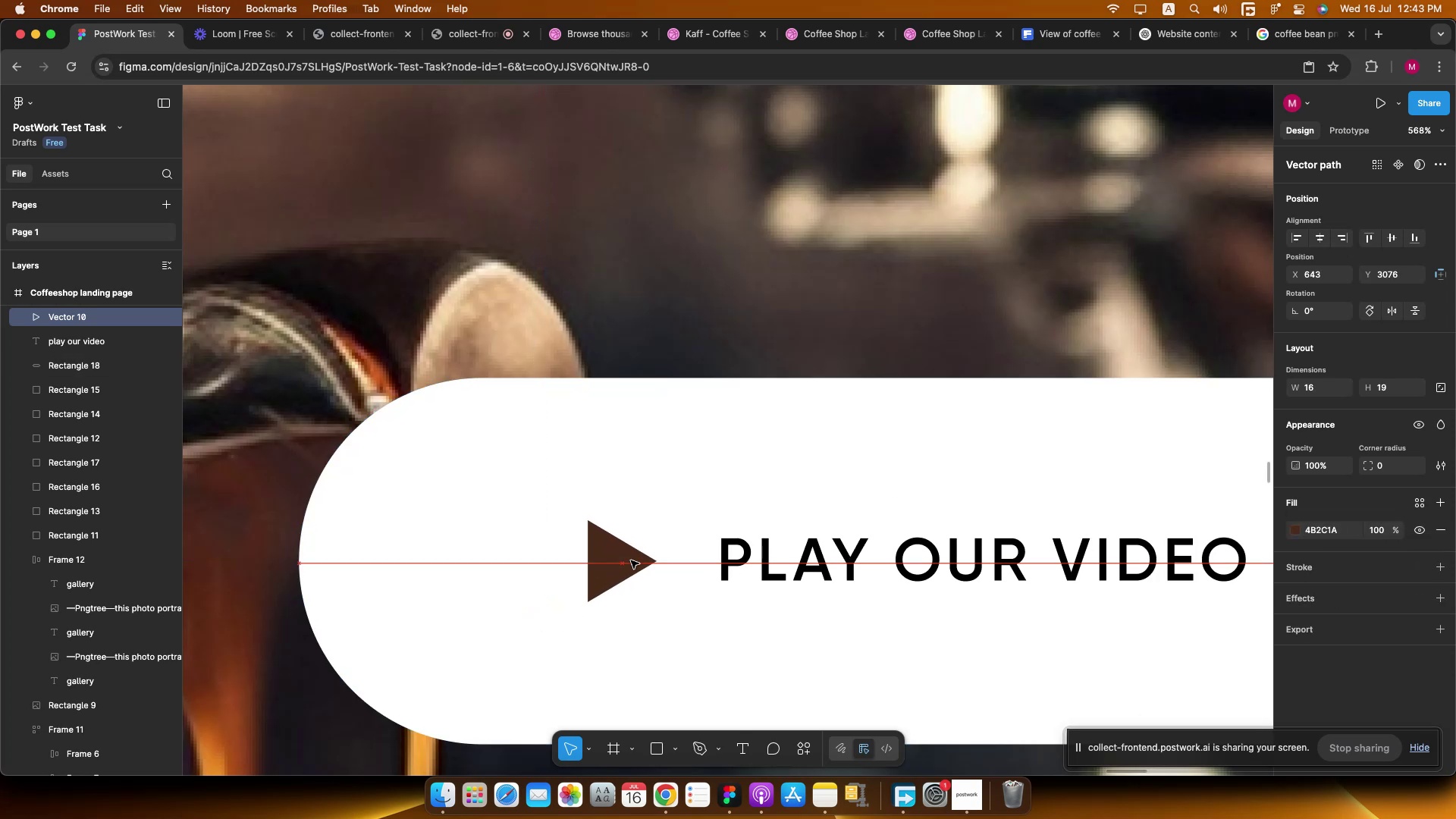 
hold_key(key=CommandLeft, duration=0.61)
scroll: coordinate [629, 557], scroll_direction: down, amount: 18.0
 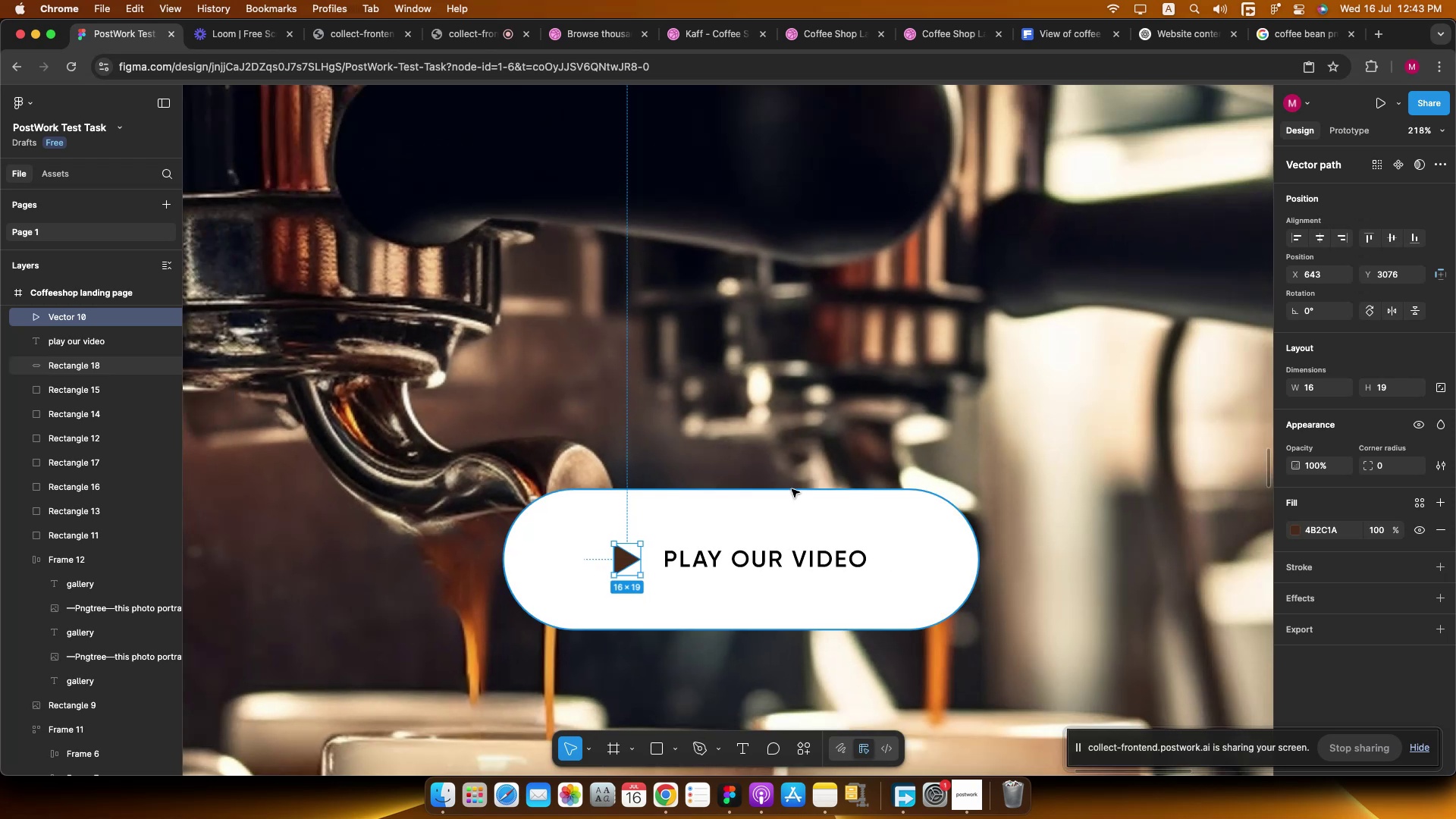 
left_click([793, 511])
 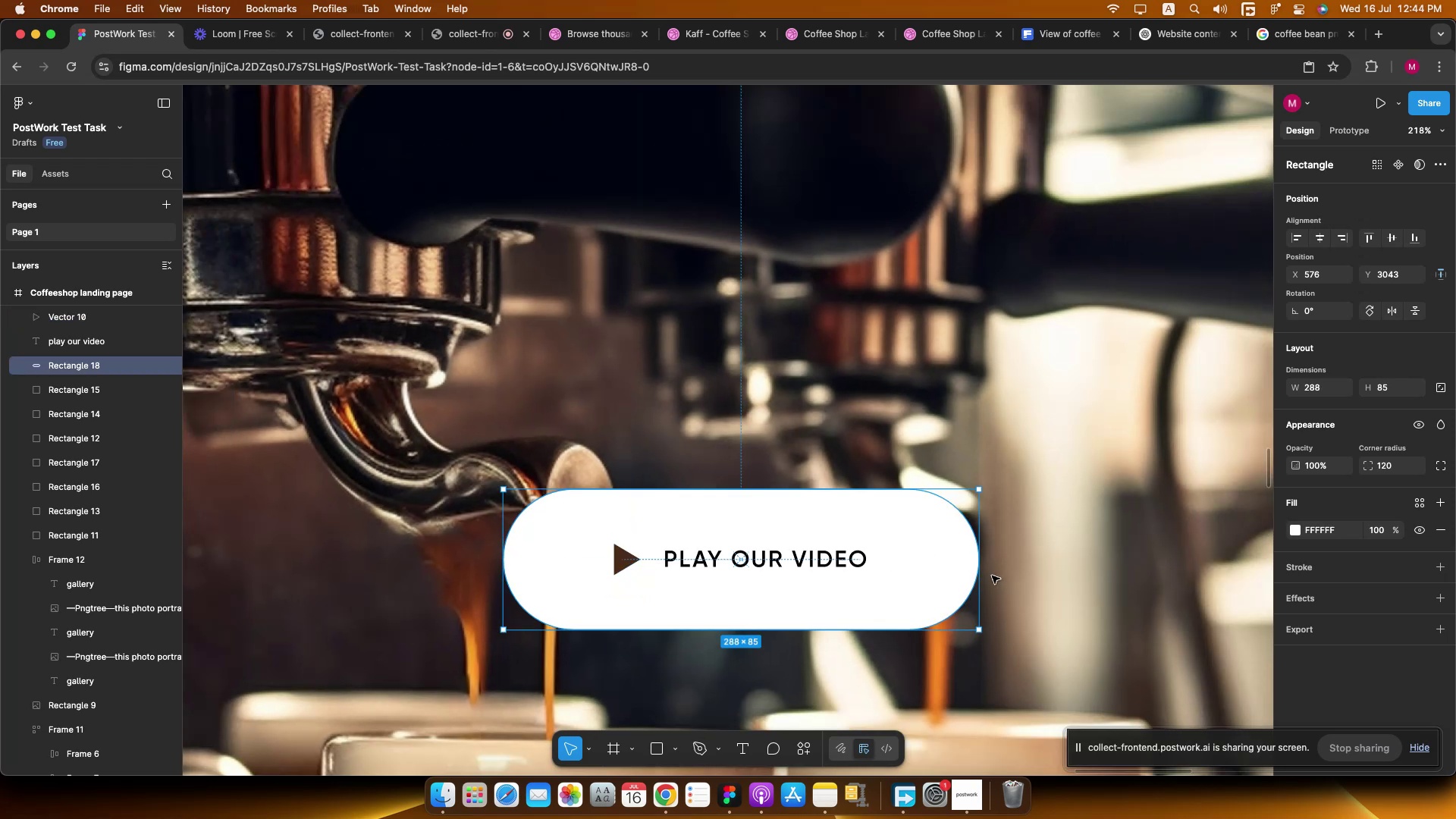 
hold_key(key=OptionLeft, duration=1.49)
hold_key(key=ShiftLeft, duration=1.46)
left_click_drag(start_coordinate=[982, 568], to_coordinate=[923, 569])
 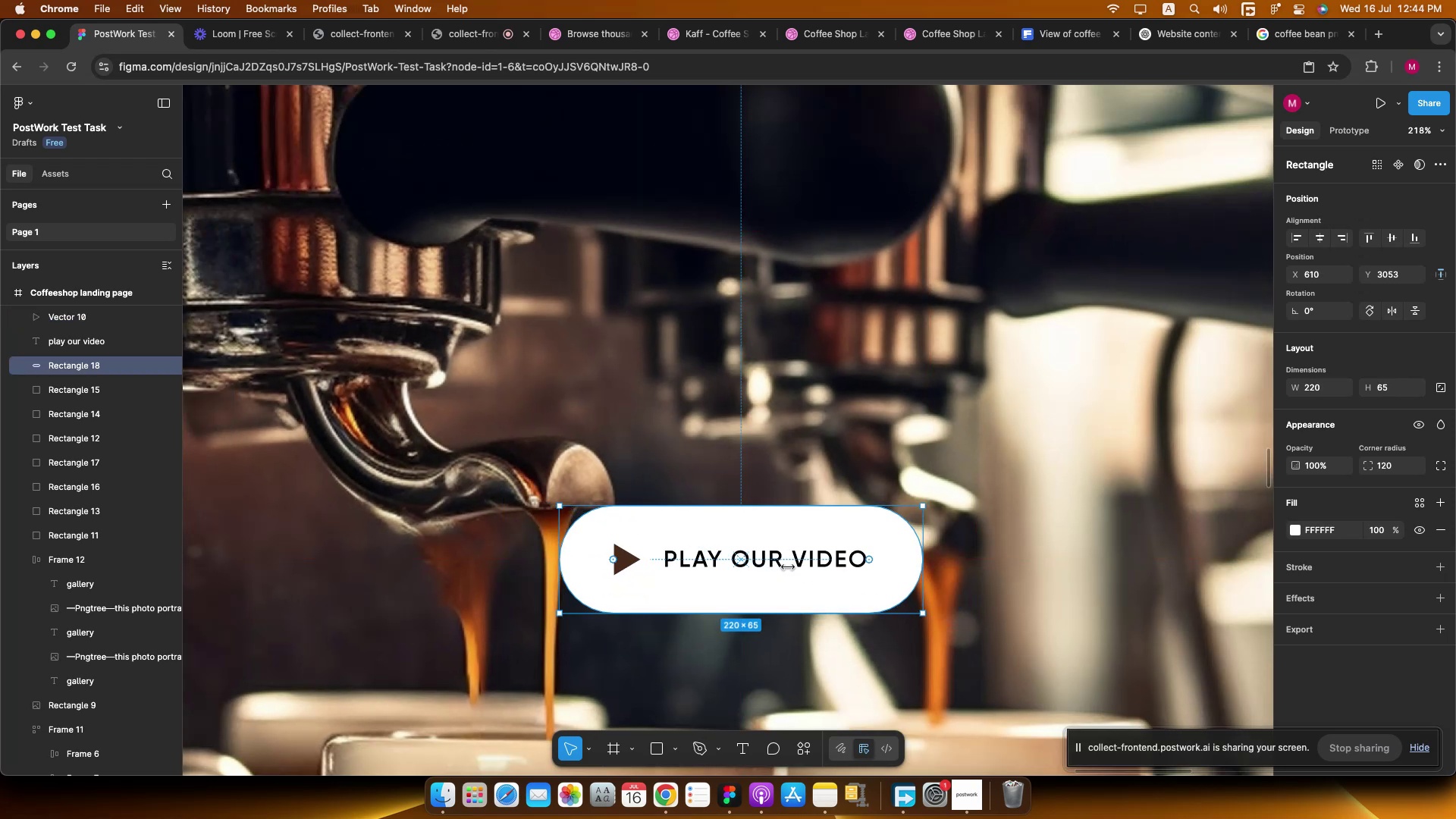 
hold_key(key=ShiftLeft, duration=0.95)
left_click([778, 562])
 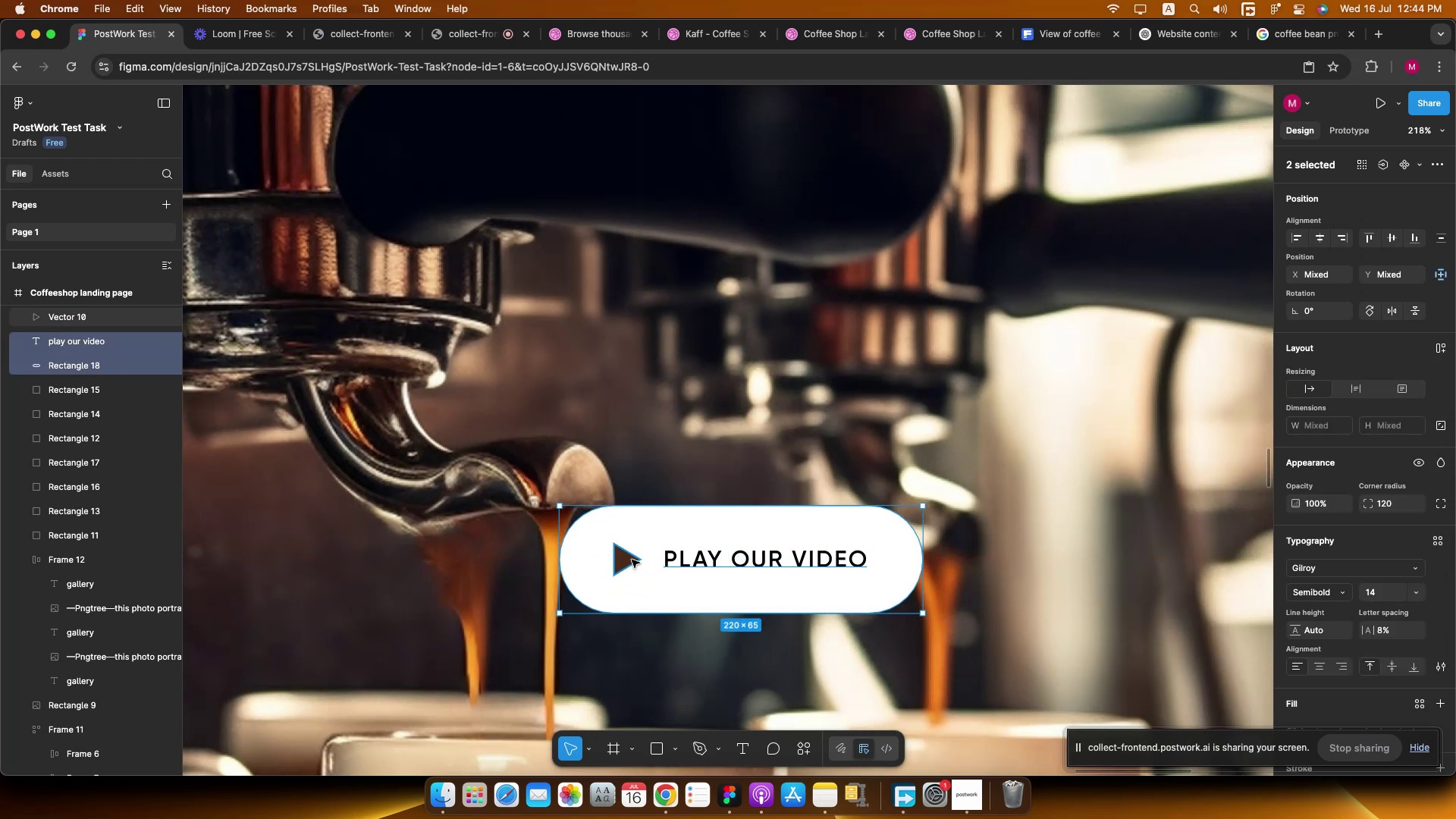 
left_click([631, 560])
 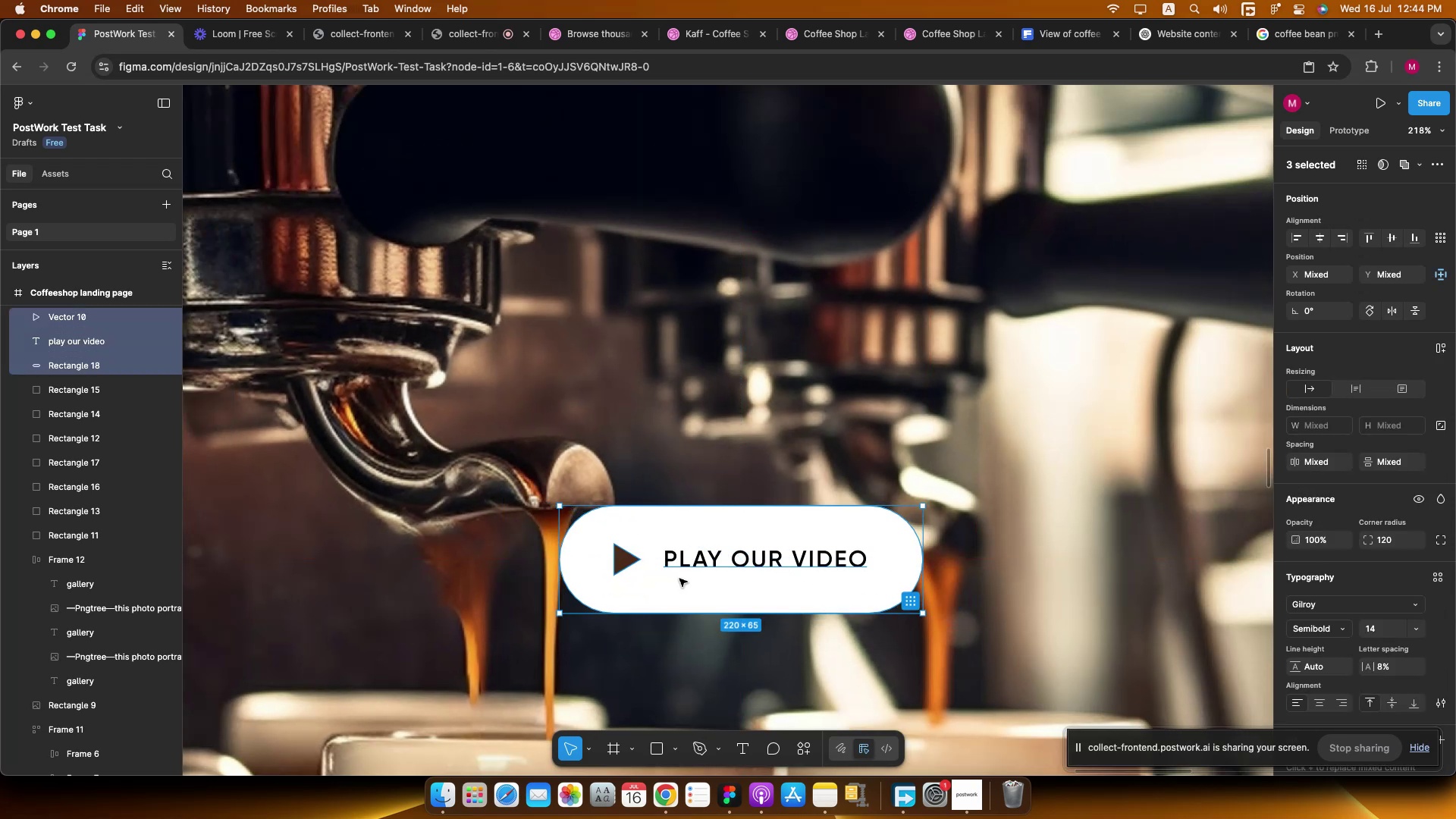 
key(Meta+G)
 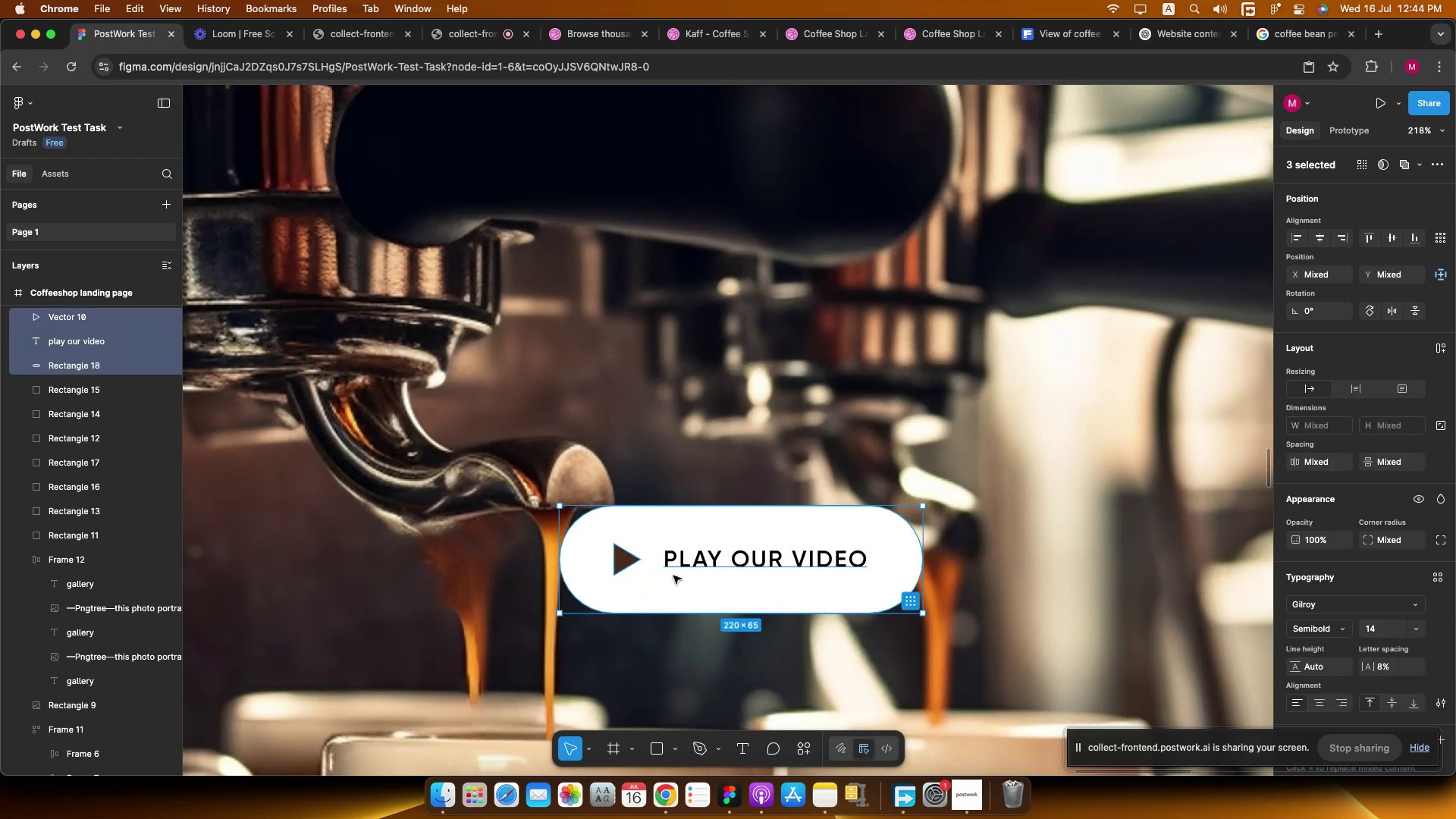 
scroll: coordinate [674, 574], scroll_direction: down, amount: 43.0
 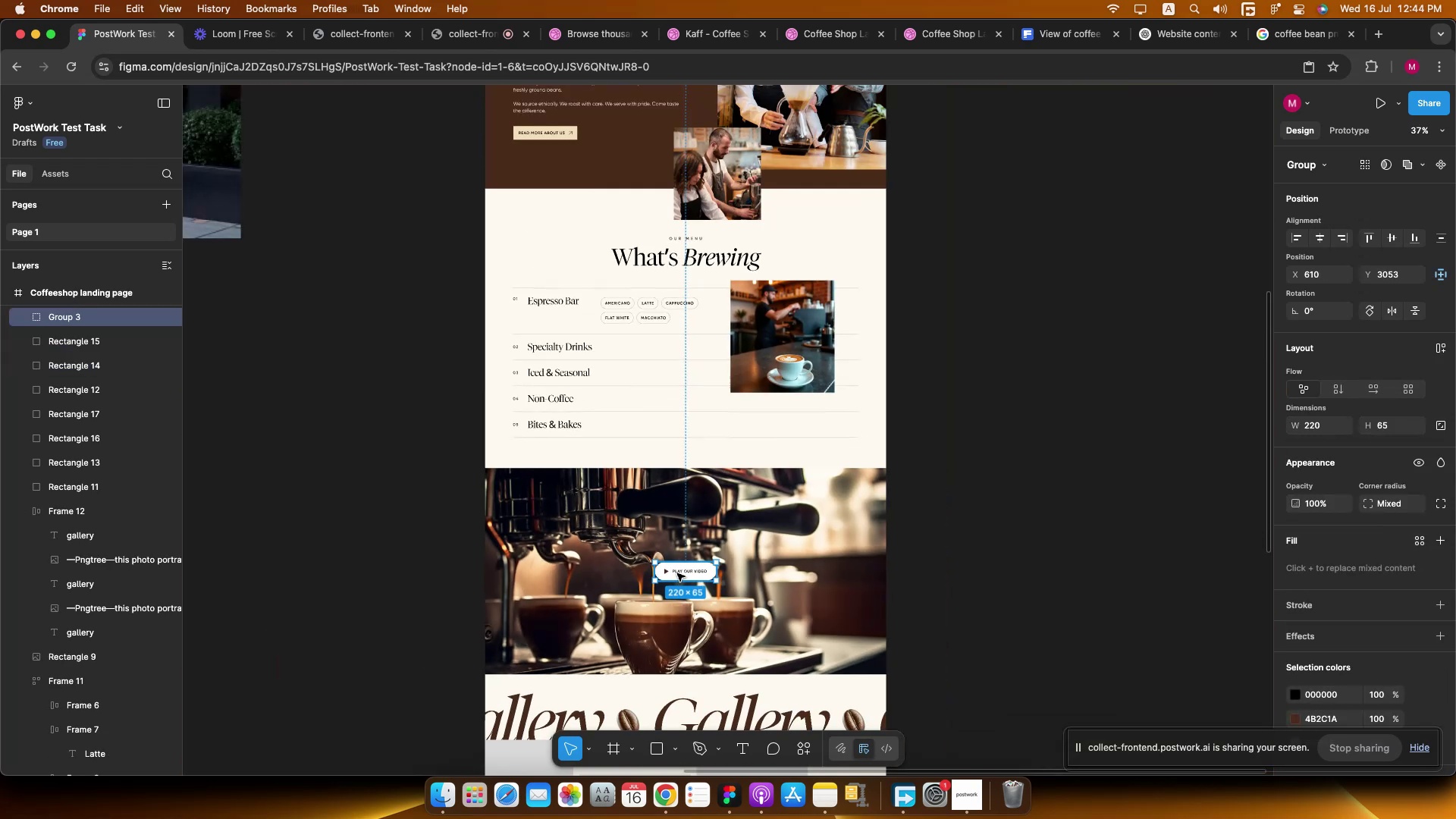 
hold_key(key=CommandLeft, duration=0.45)
scroll: coordinate [730, 505], scroll_direction: up, amount: 2.0
 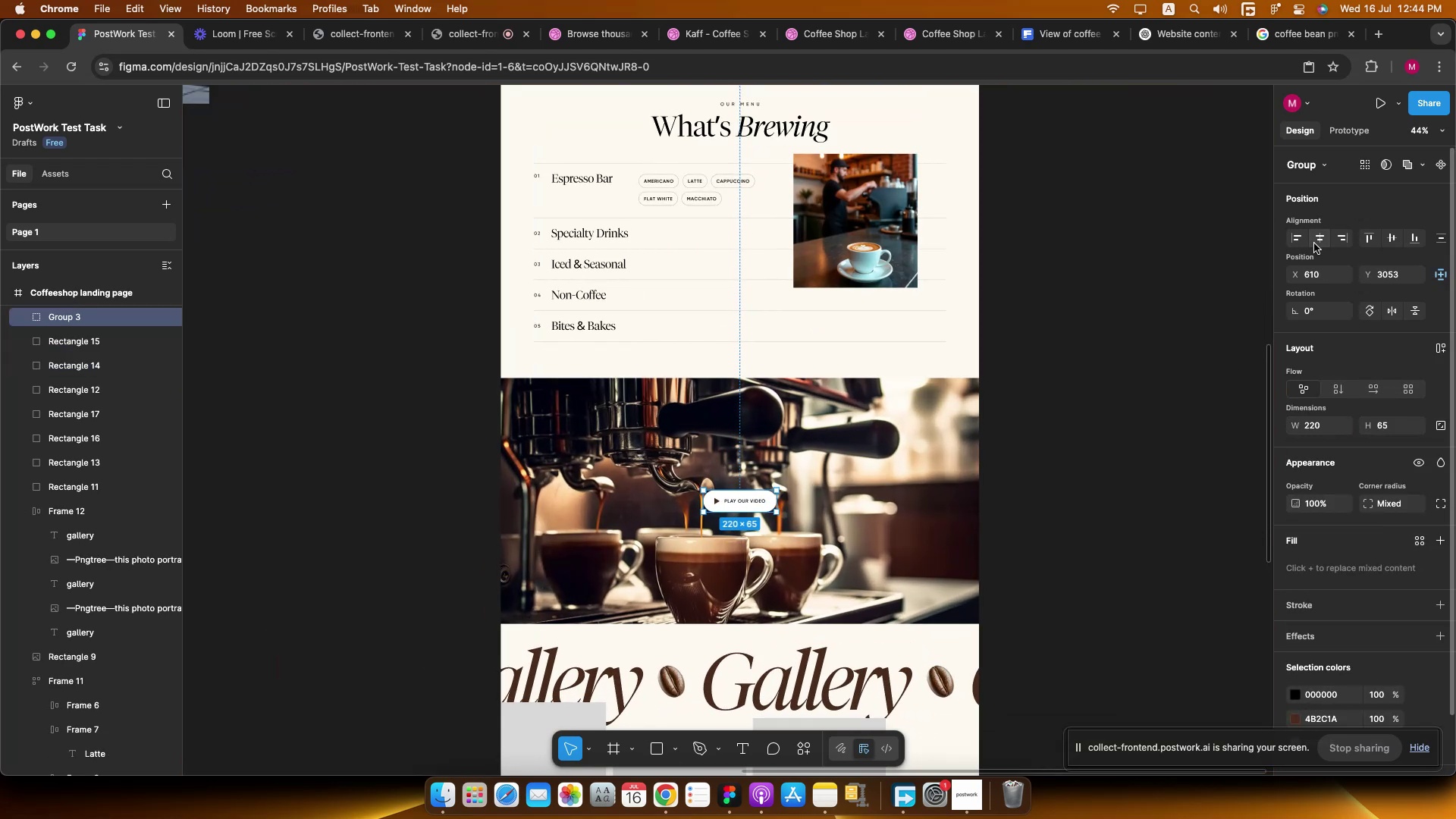 
double_click([1084, 435])
 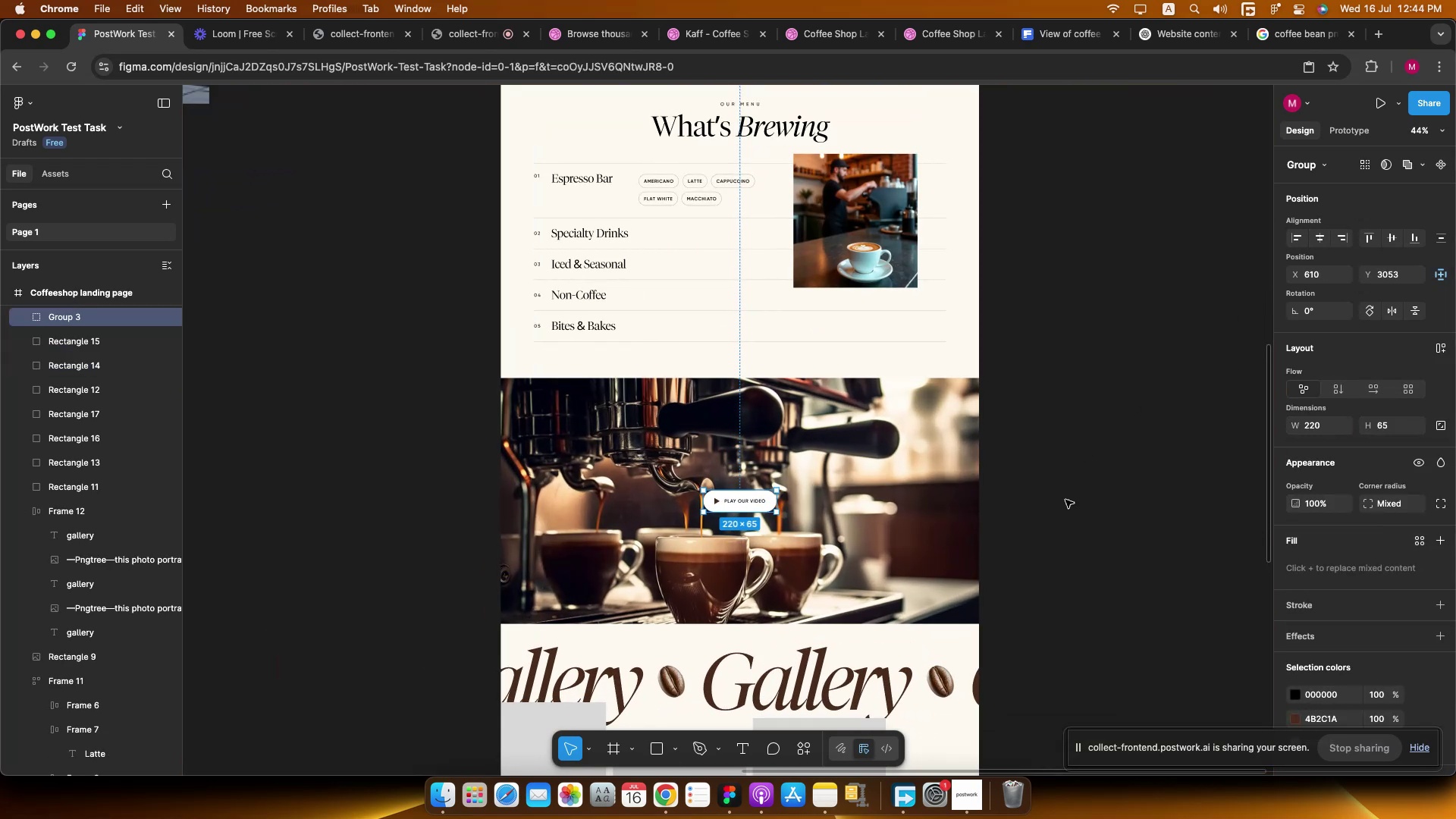 
scroll: coordinate [1062, 505], scroll_direction: down, amount: 21.0
 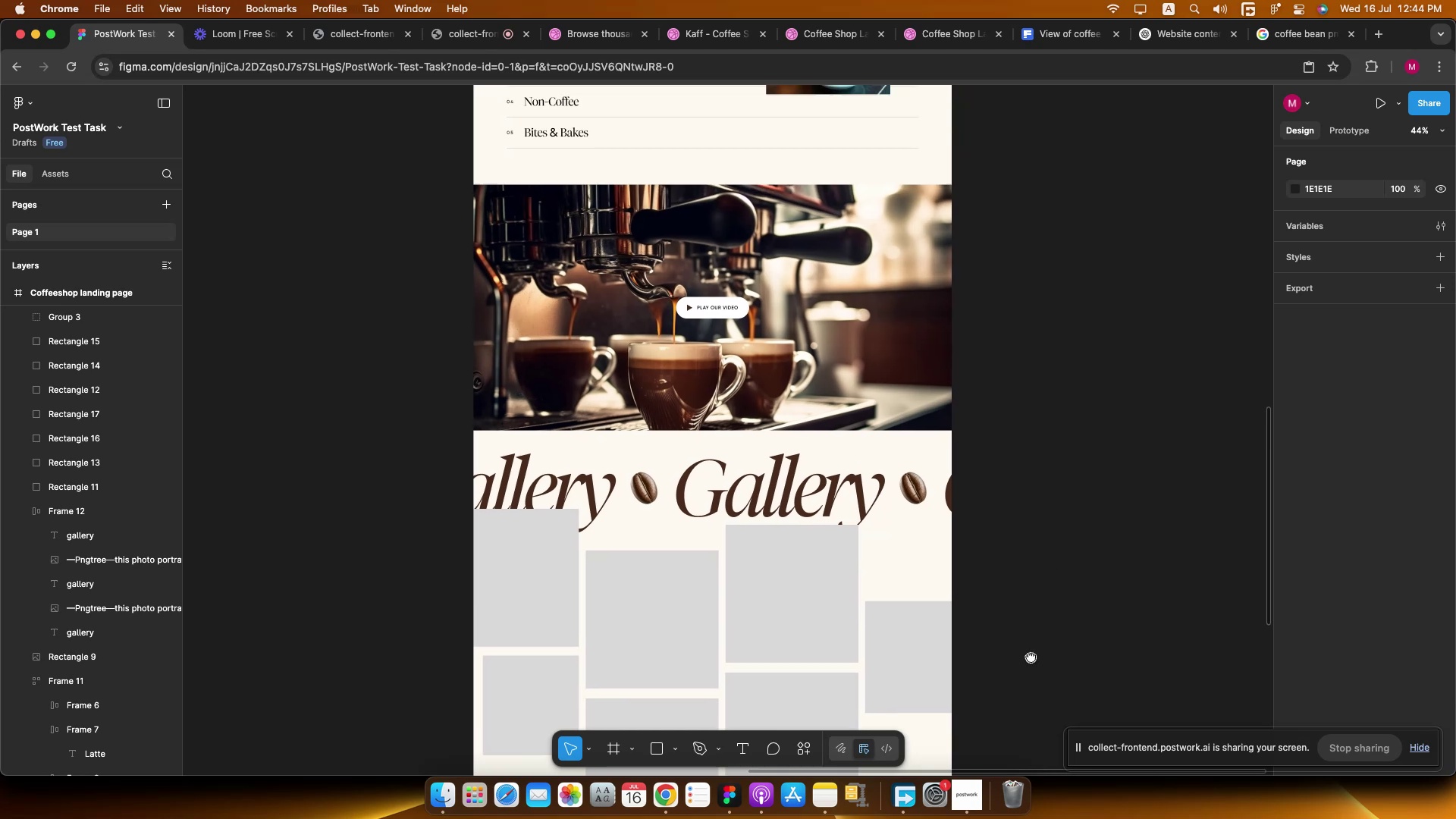 
hold_key(key=CommandLeft, duration=0.31)
scroll: coordinate [761, 305], scroll_direction: down, amount: 2.0
 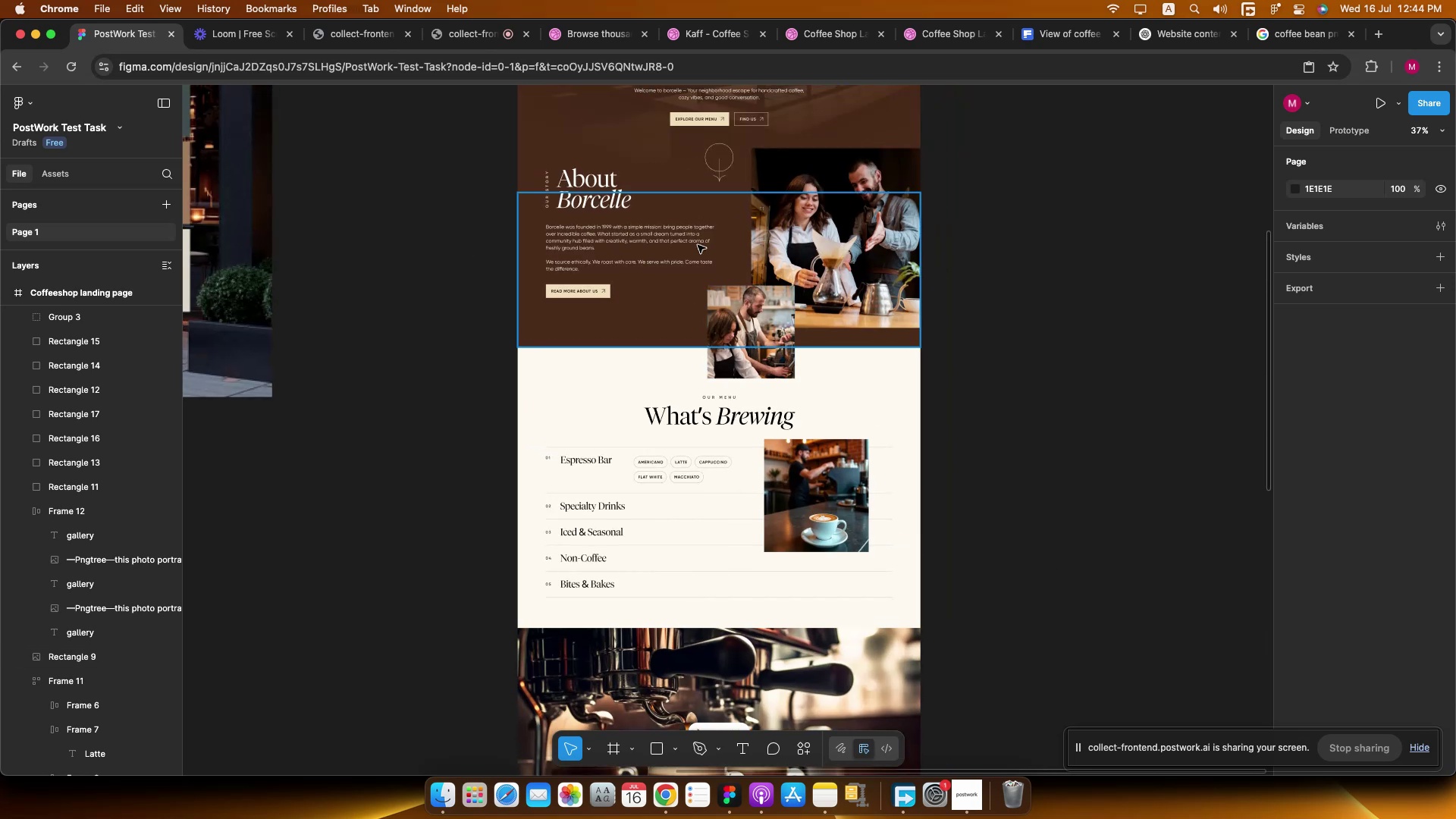 
left_click([723, 165])
 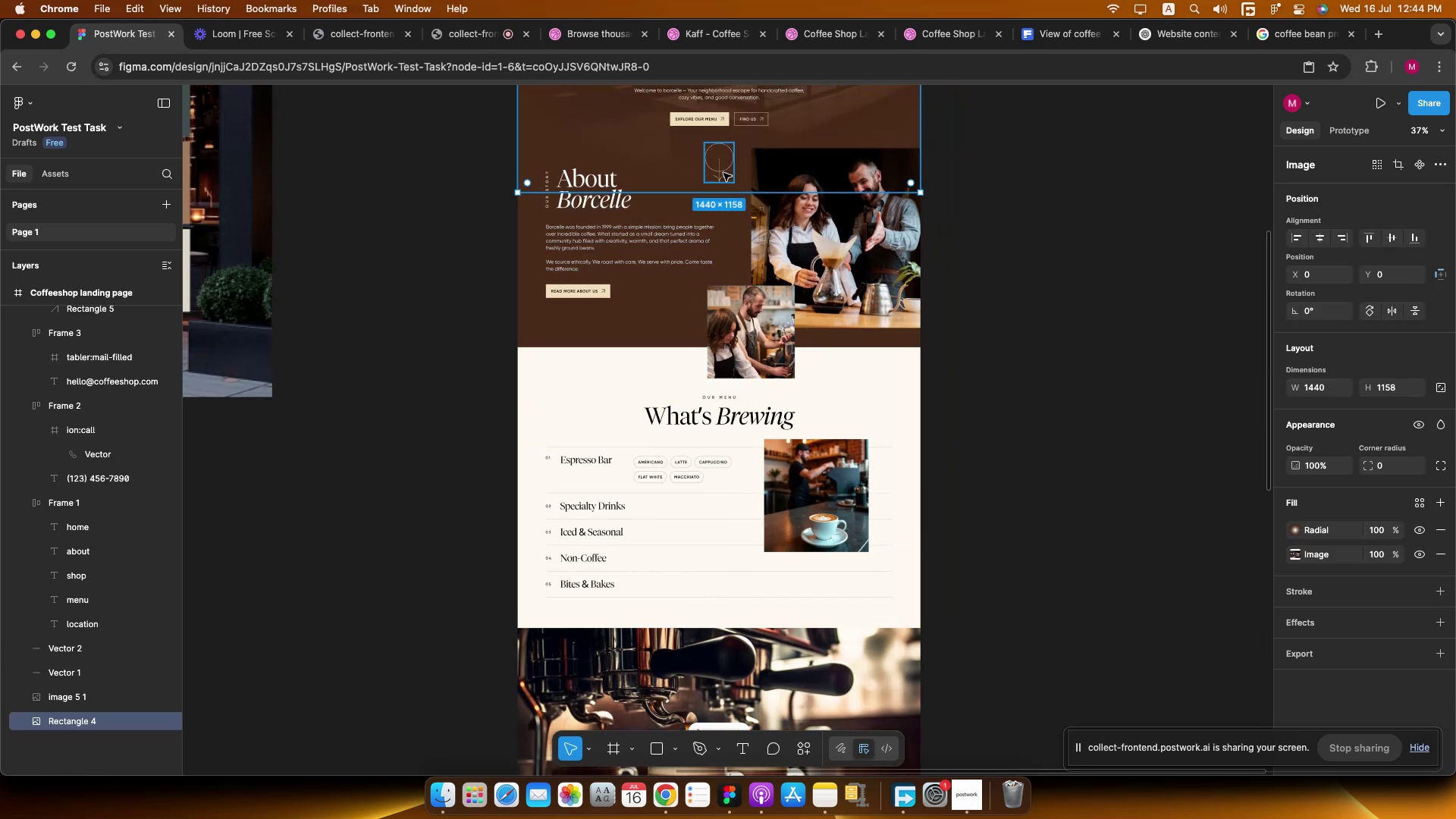 
left_click([725, 175])
 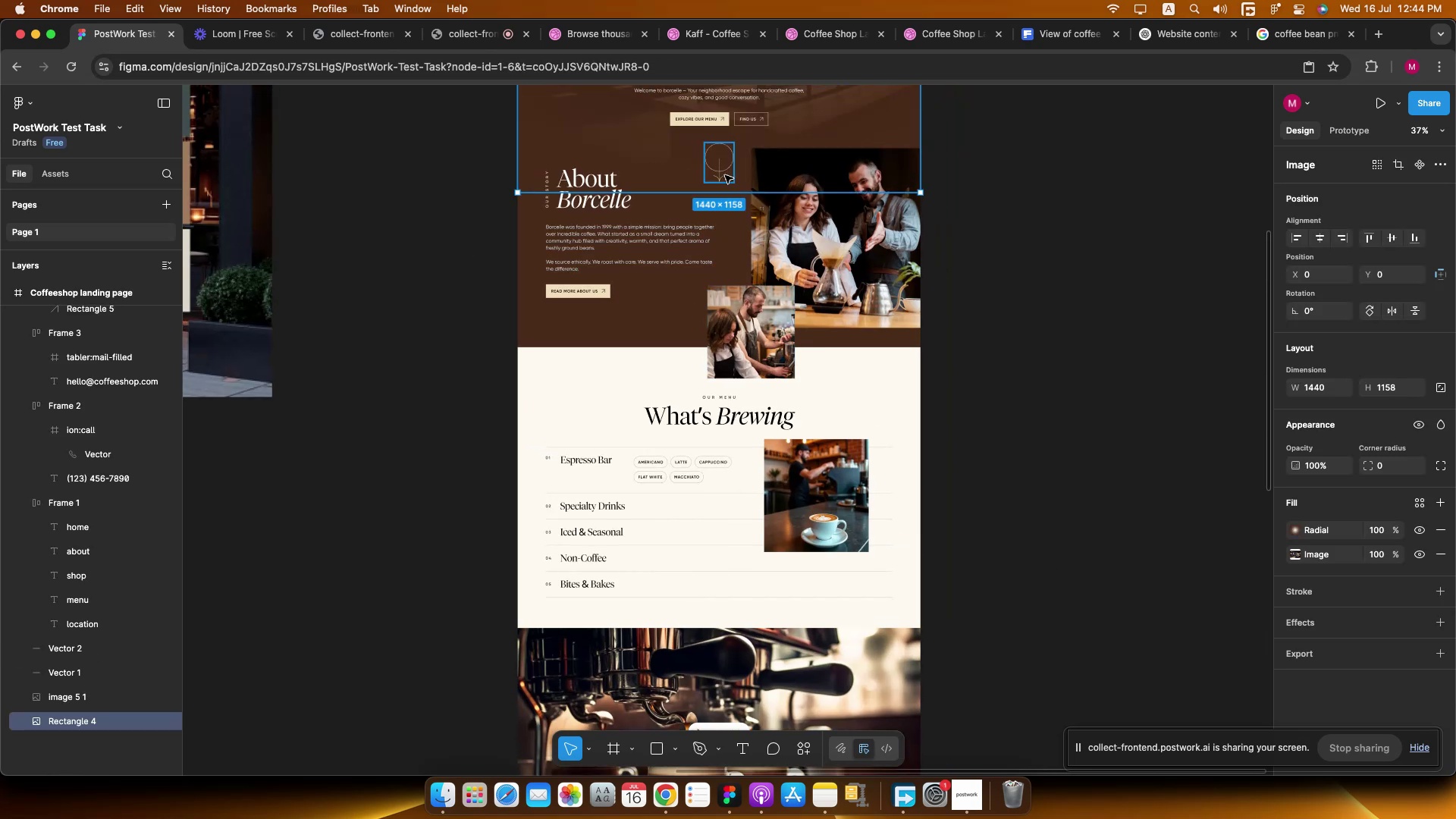 
hold_key(key=CommandLeft, duration=0.73)
scroll: coordinate [722, 171], scroll_direction: down, amount: 14.0
 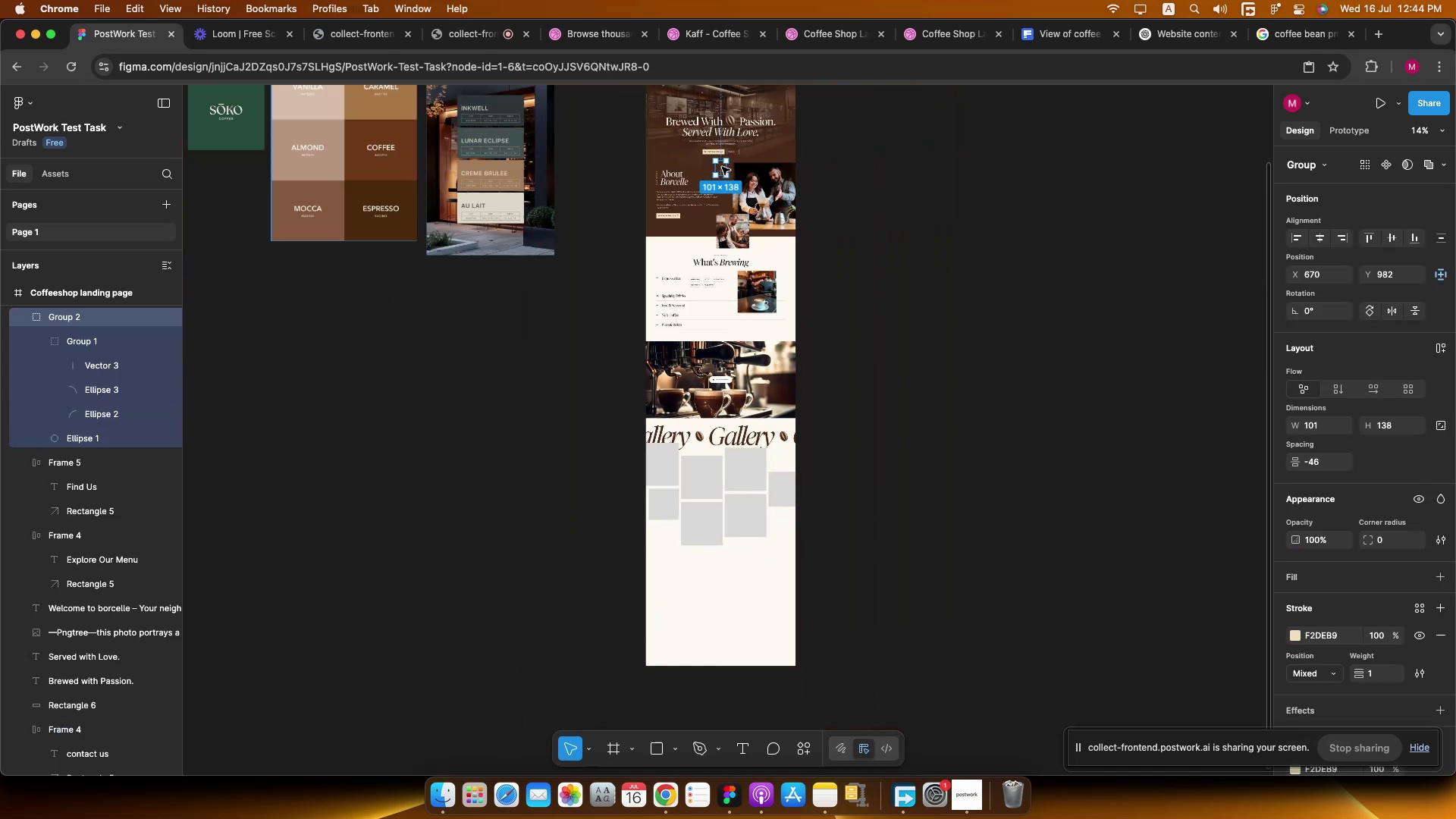 
hold_key(key=OptionLeft, duration=1.81)
left_click_drag(start_coordinate=[722, 167], to_coordinate=[785, 466])
 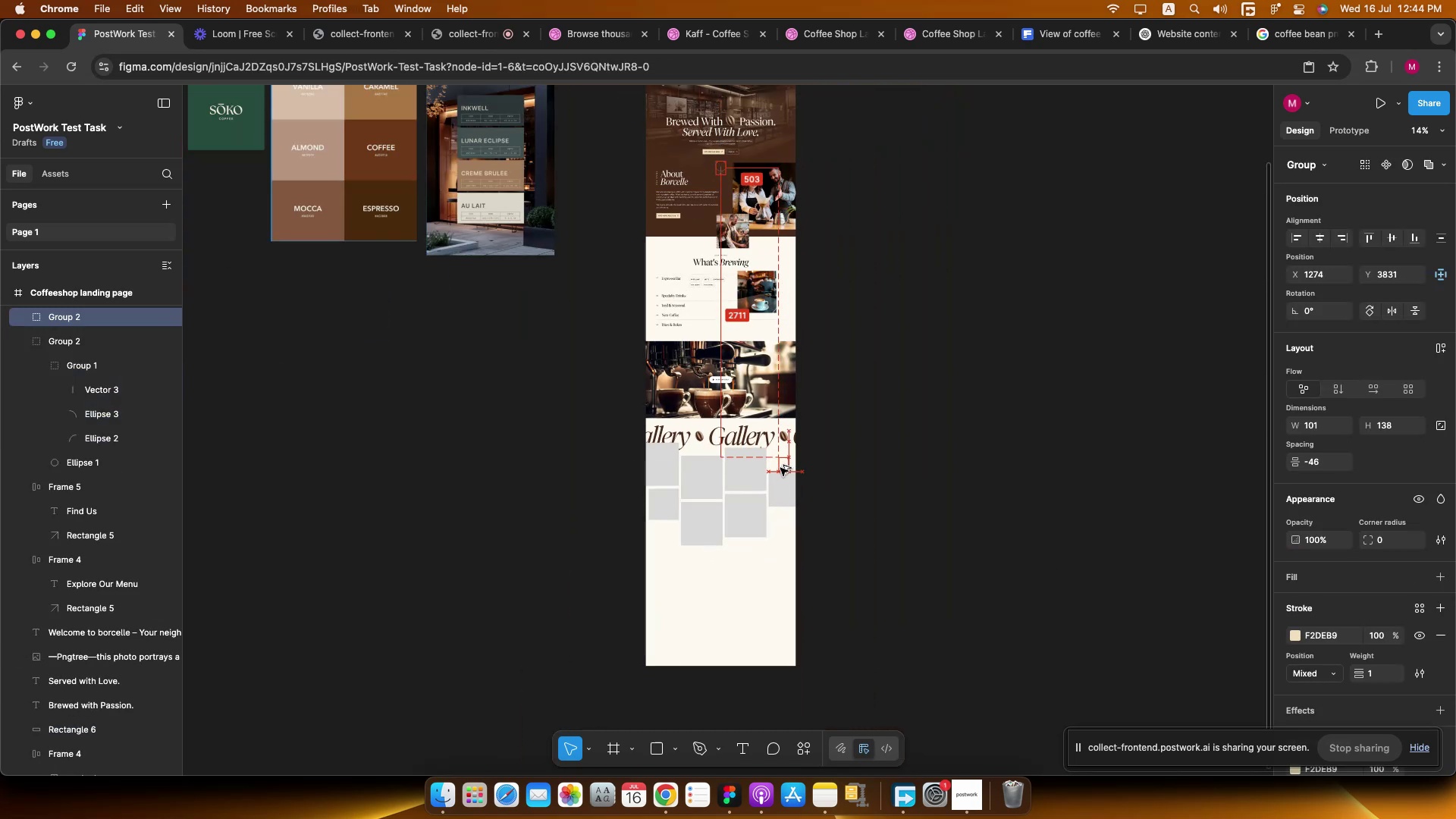 
hold_key(key=CommandLeft, duration=0.62)
scroll: coordinate [766, 469], scroll_direction: up, amount: 16.0
 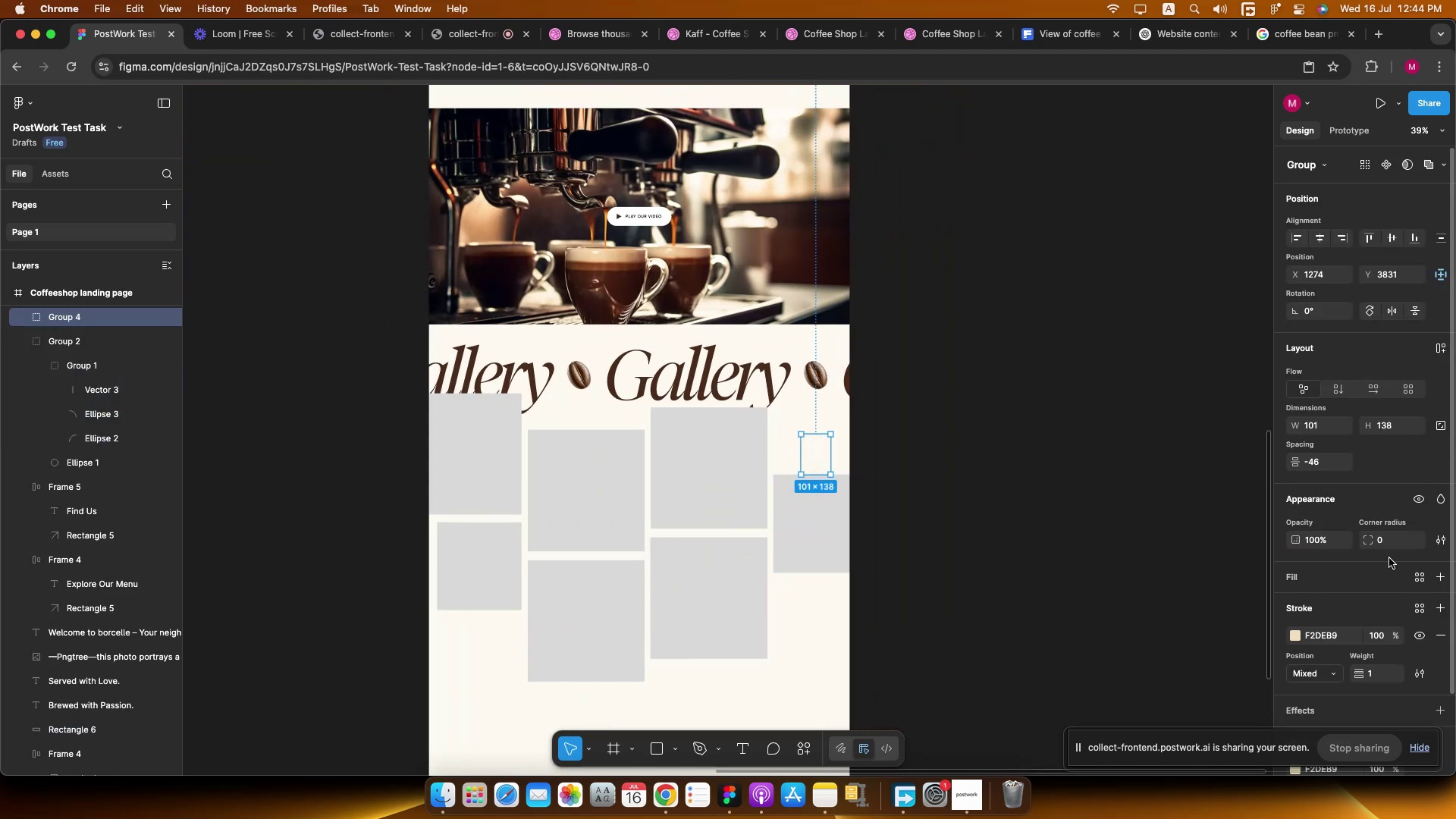 
scroll: coordinate [1366, 569], scroll_direction: down, amount: 10.0
 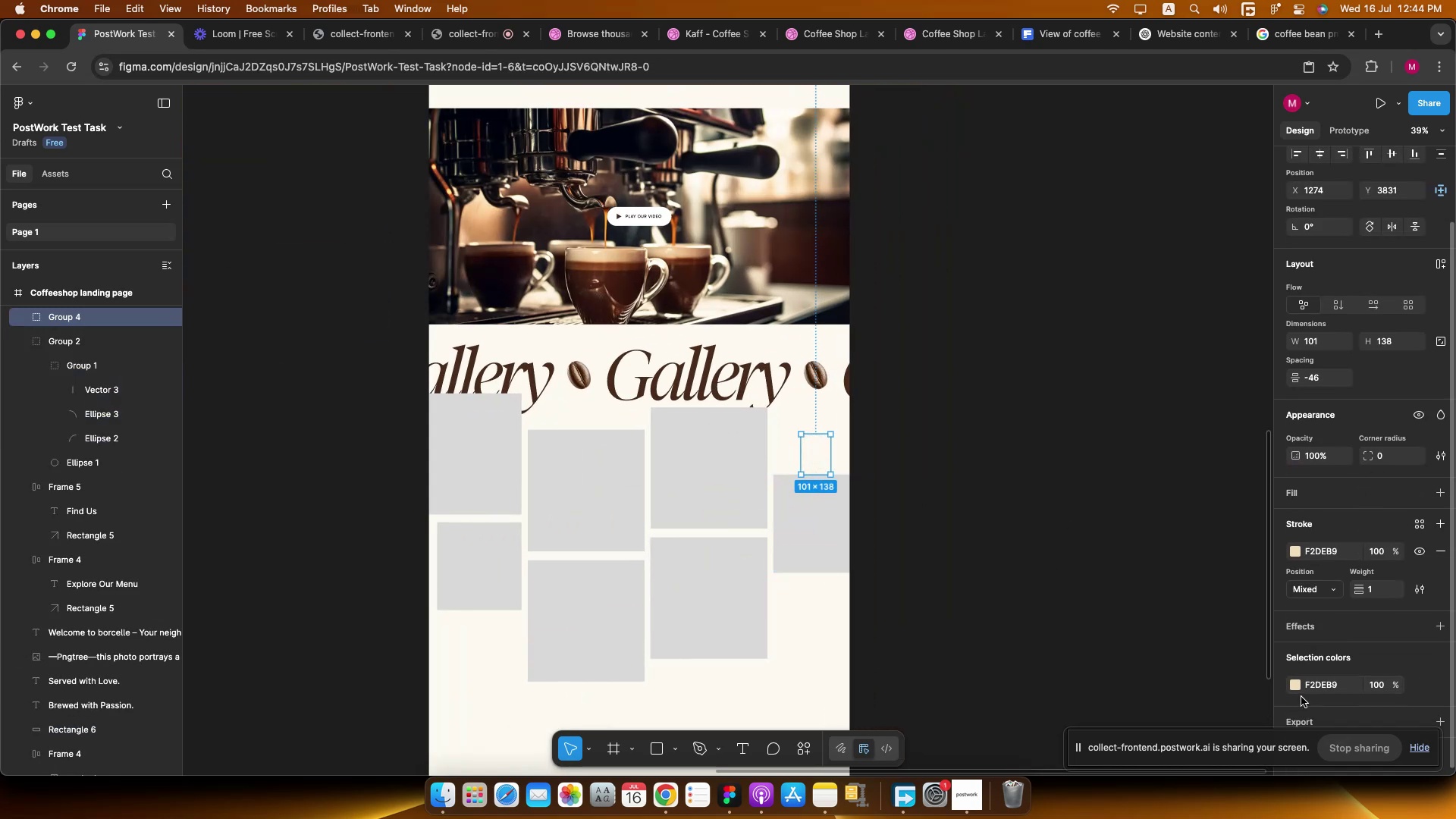 
left_click([1298, 686])
 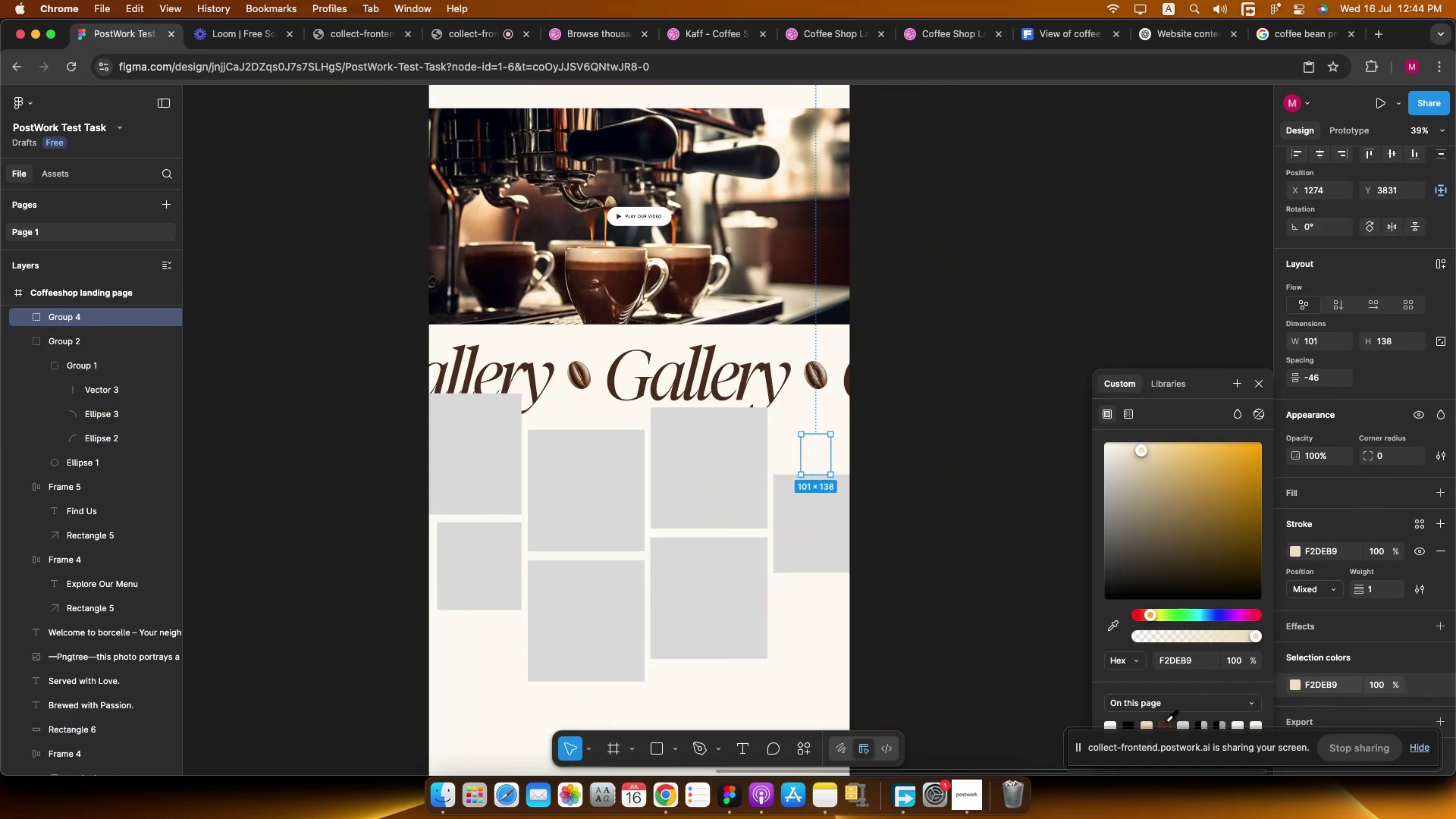 
left_click([1163, 721])
 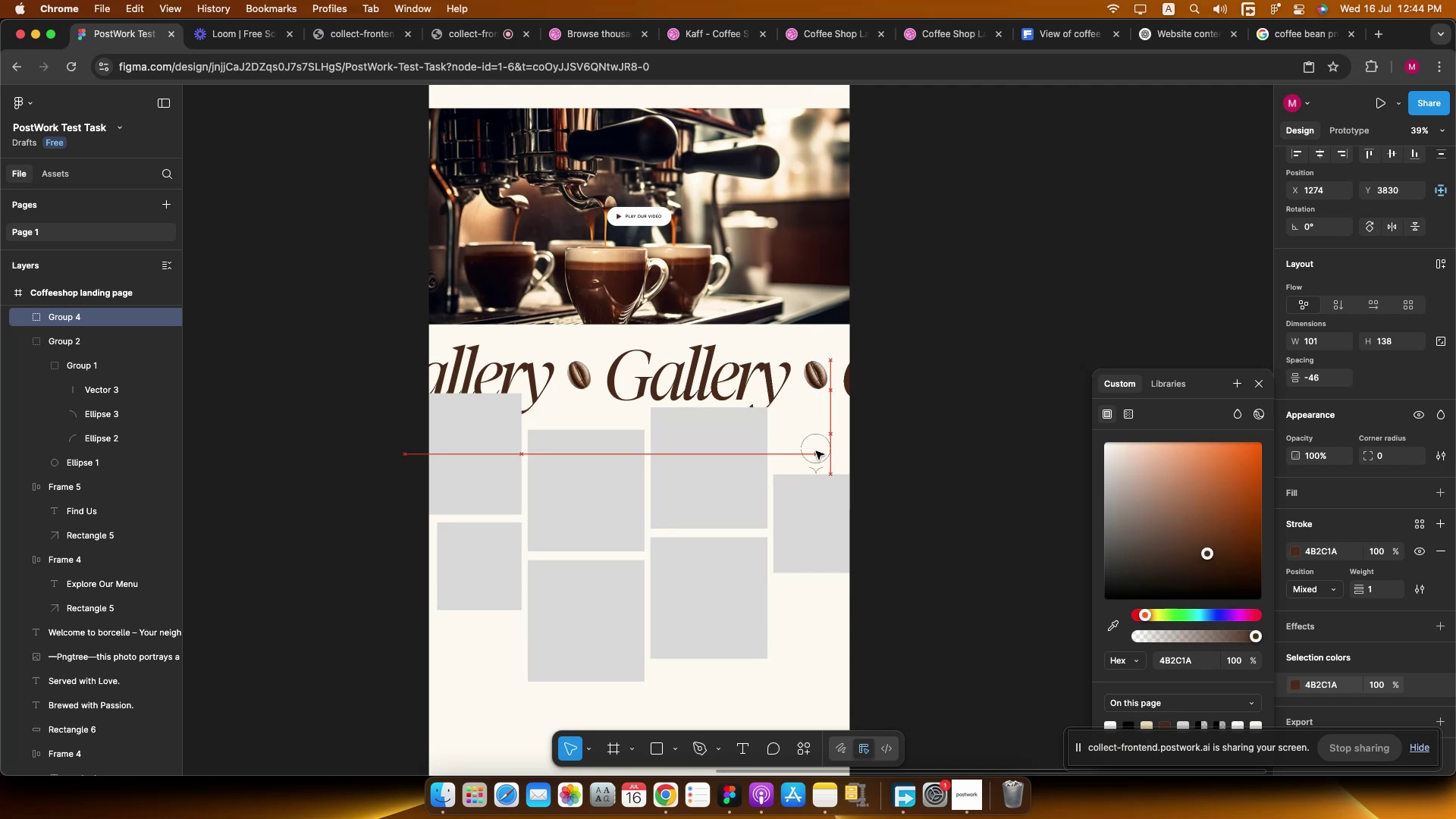 
left_click_drag(start_coordinate=[821, 459], to_coordinate=[817, 438])
 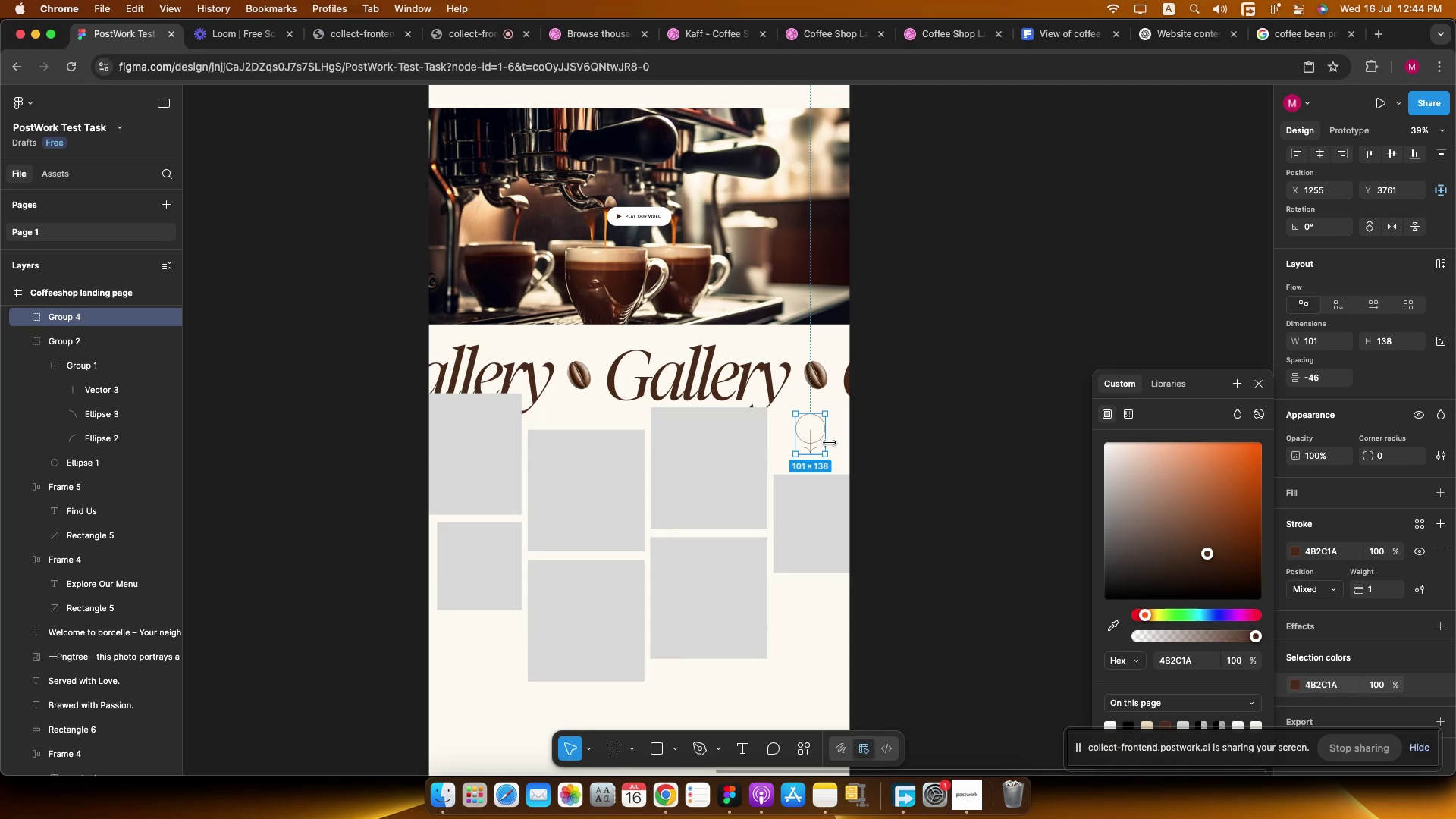 
wait(5.17)
 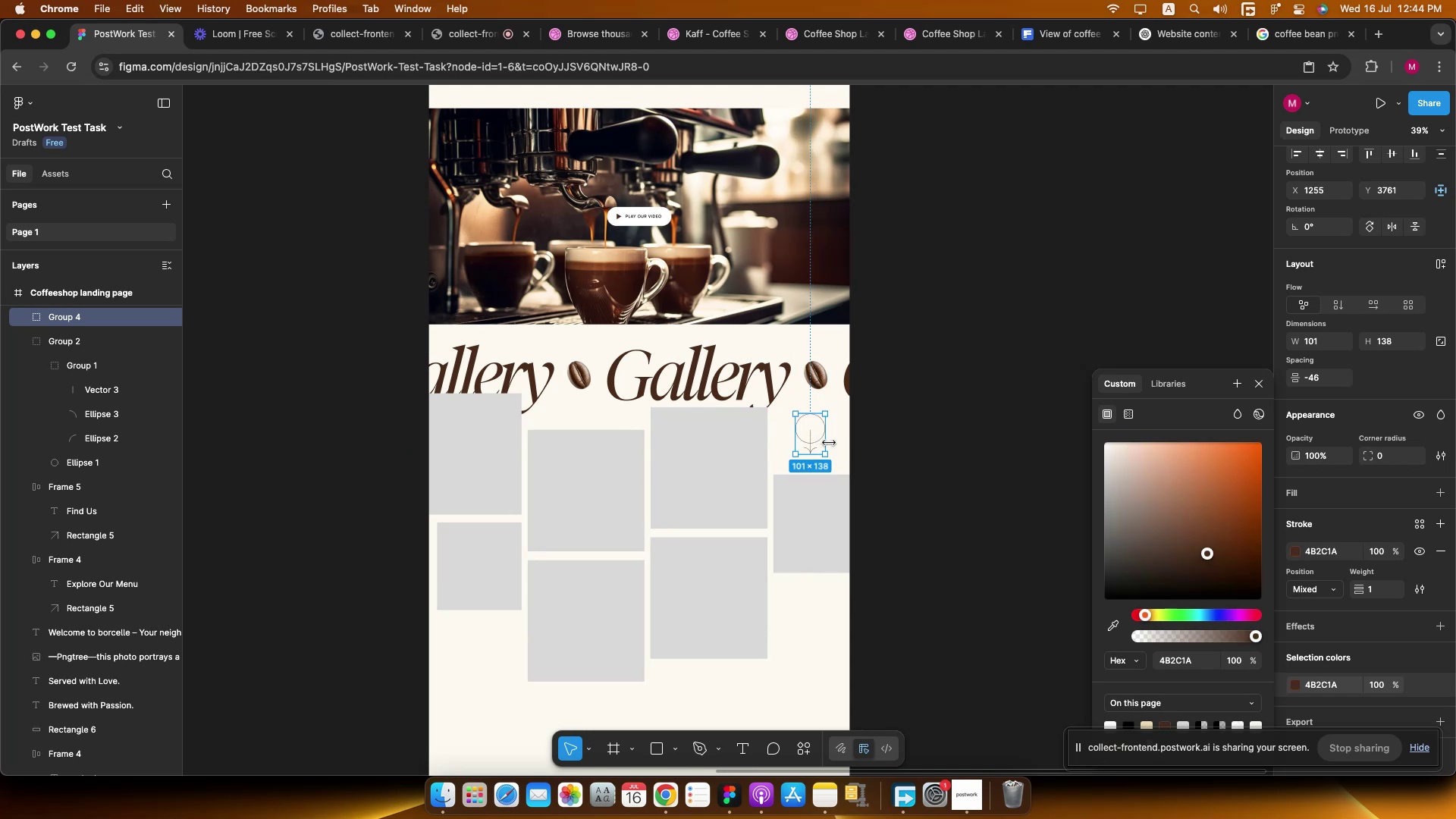 
left_click([1254, 384])
 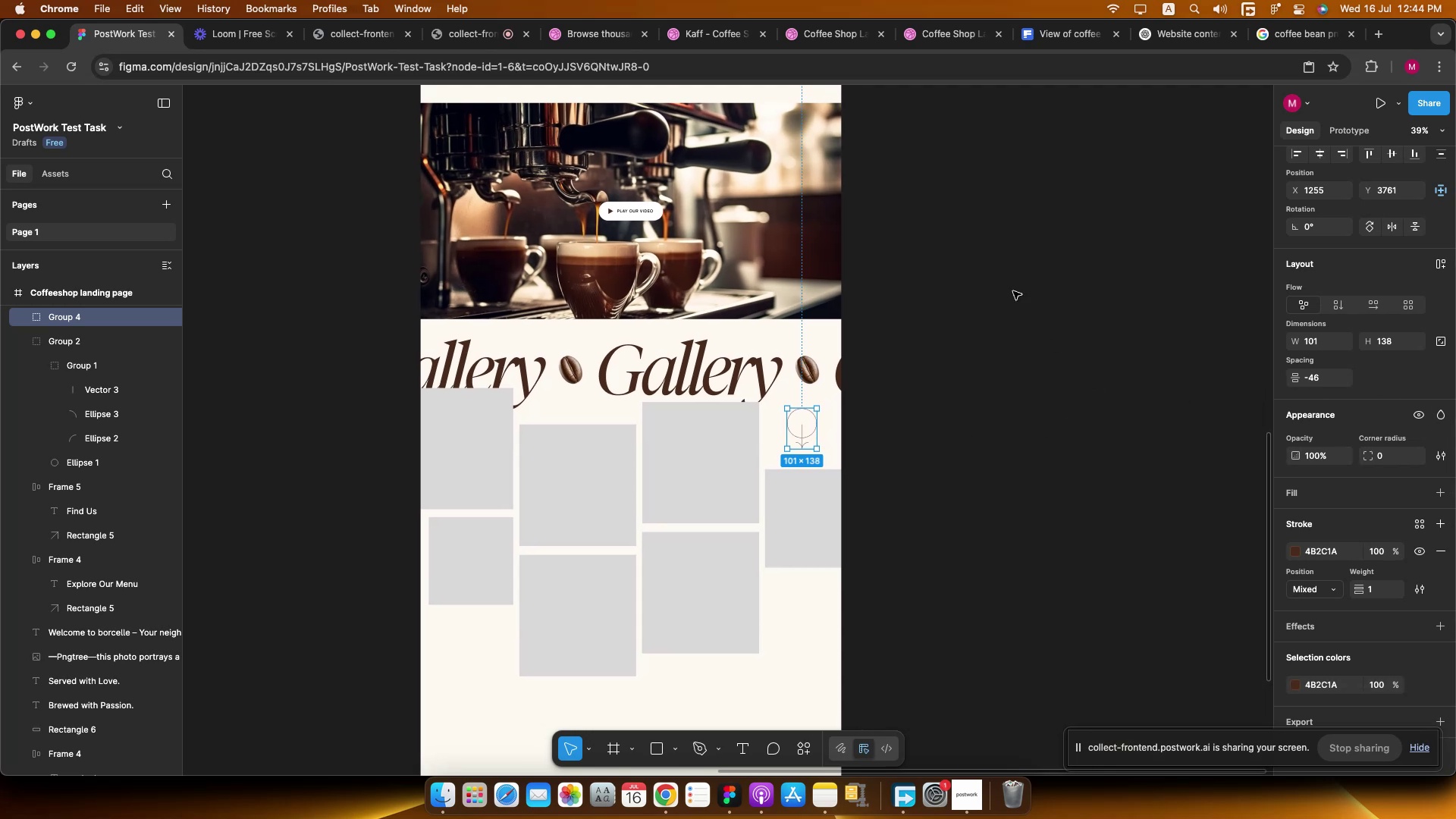 
left_click([1051, 27])
 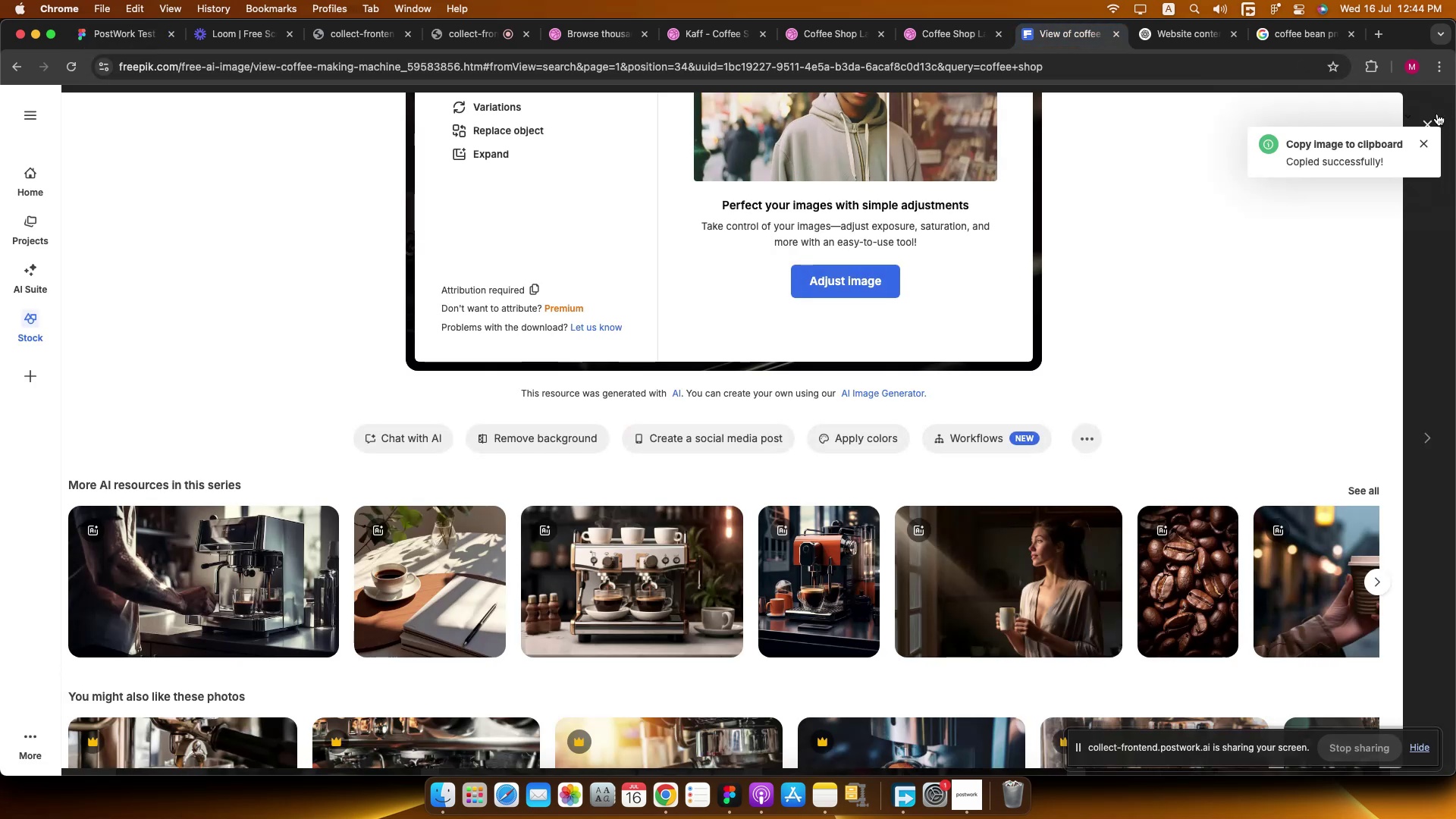 
left_click([1426, 115])
 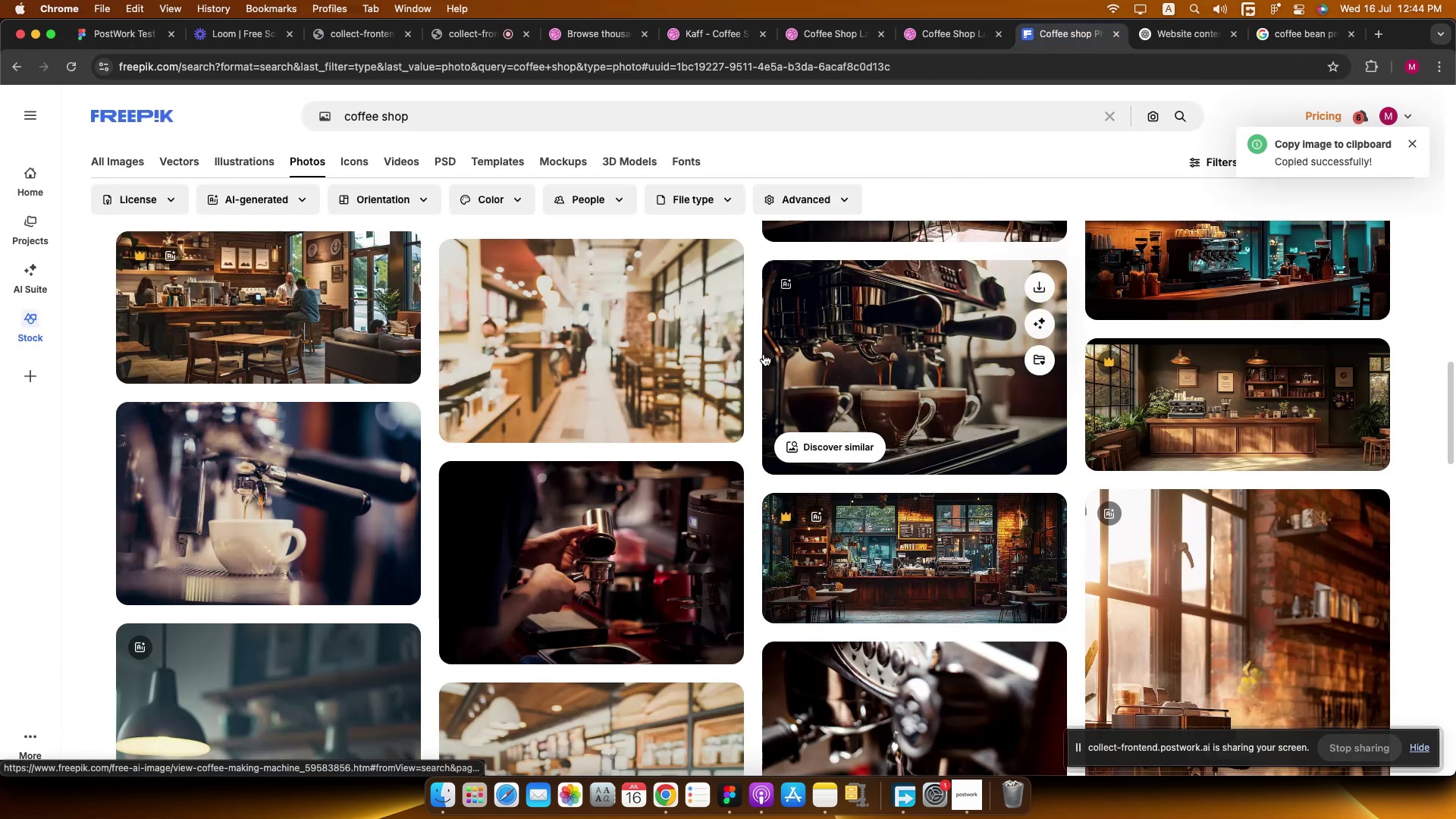 
scroll: coordinate [752, 342], scroll_direction: down, amount: 16.0
 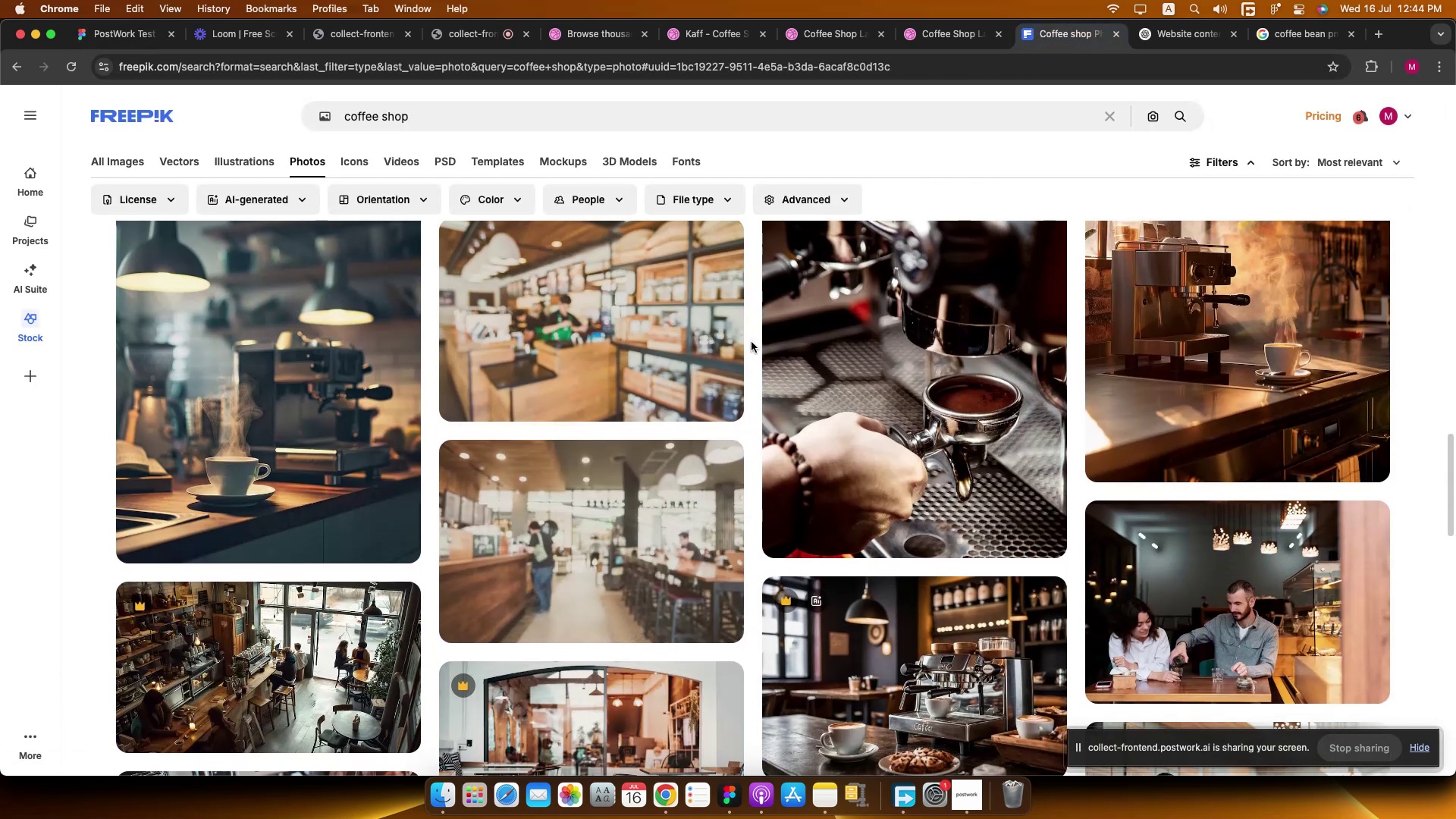 
left_click([890, 369])
 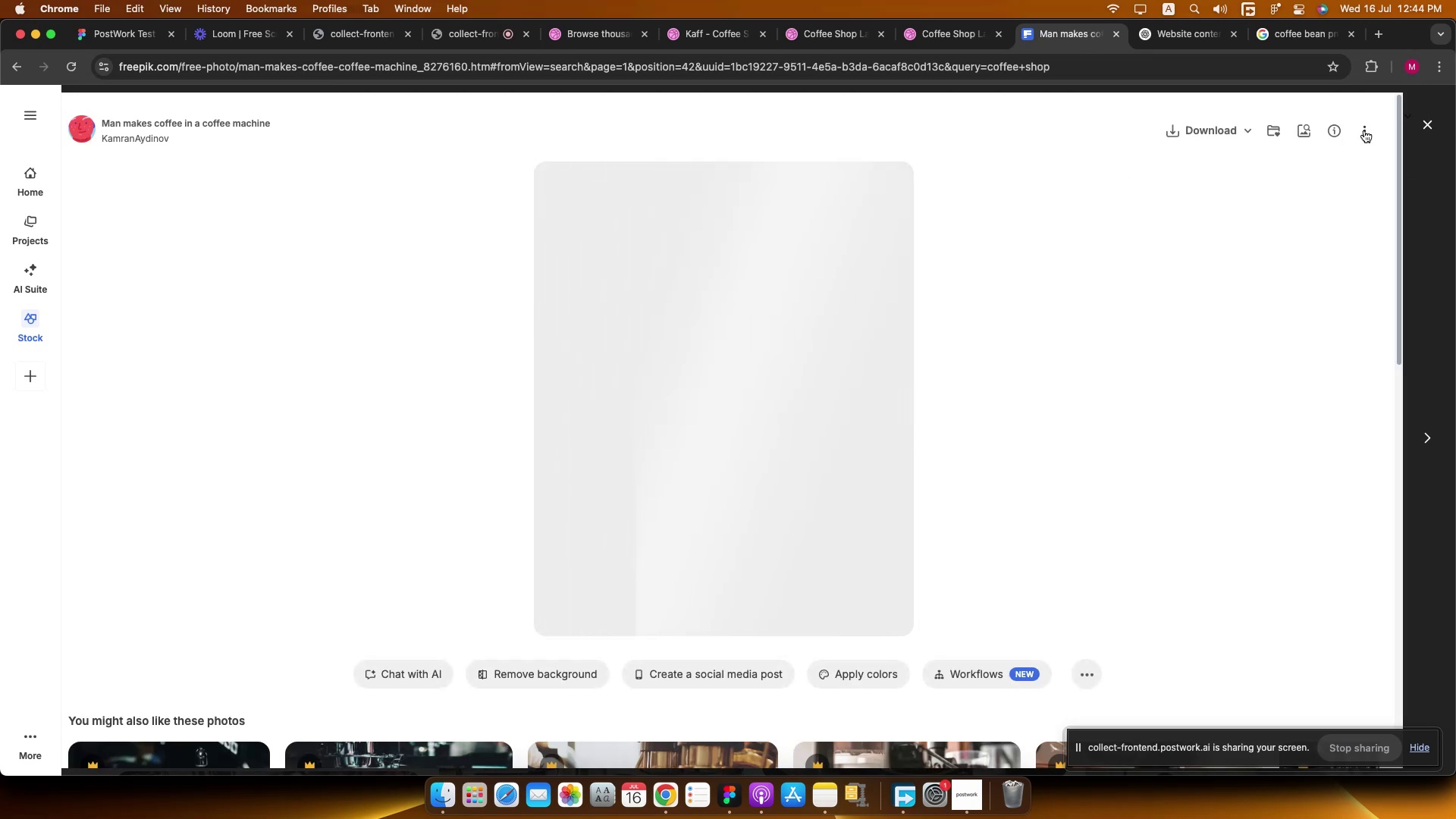 
wait(5.05)
 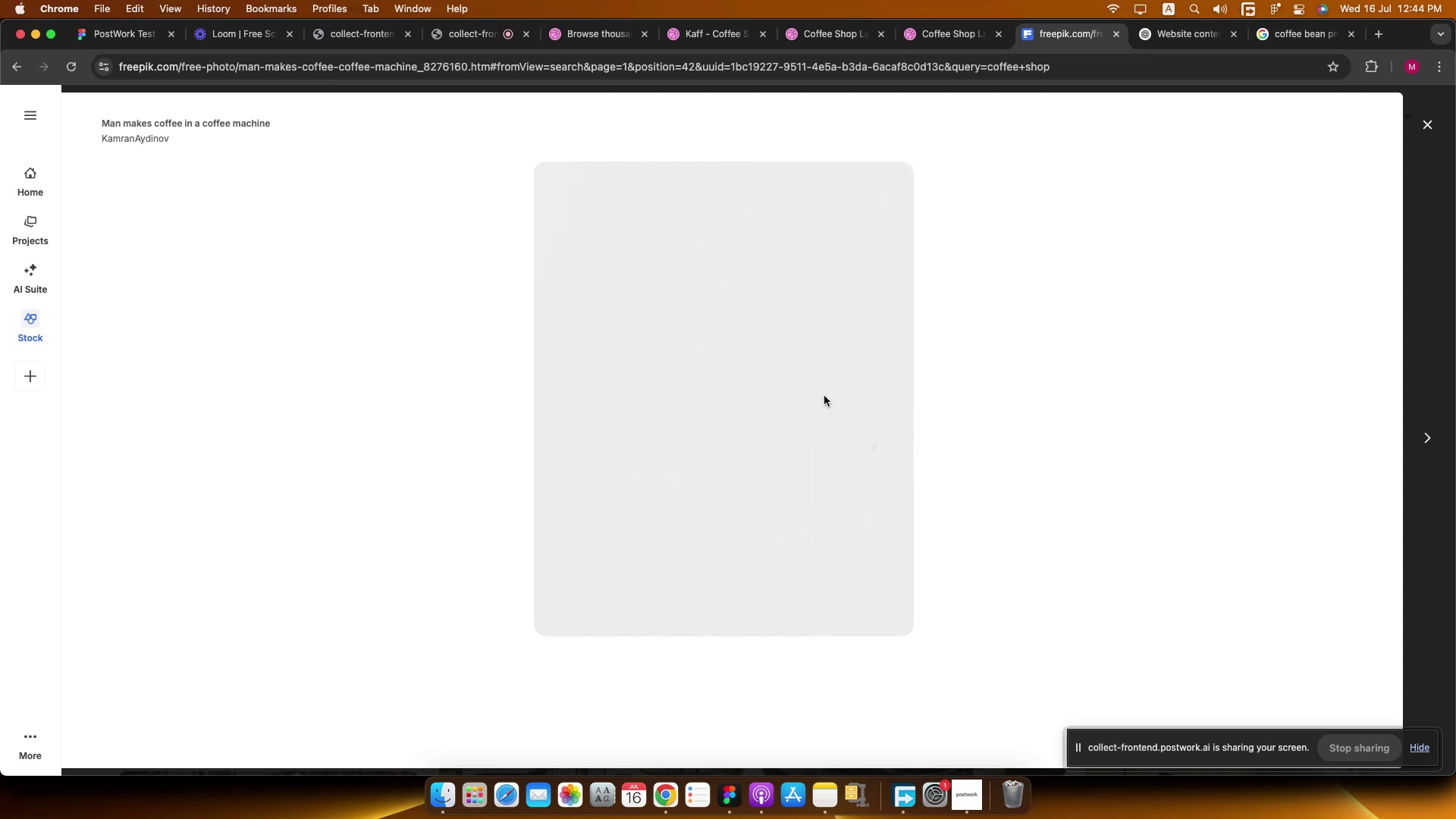 
left_click([1364, 130])
 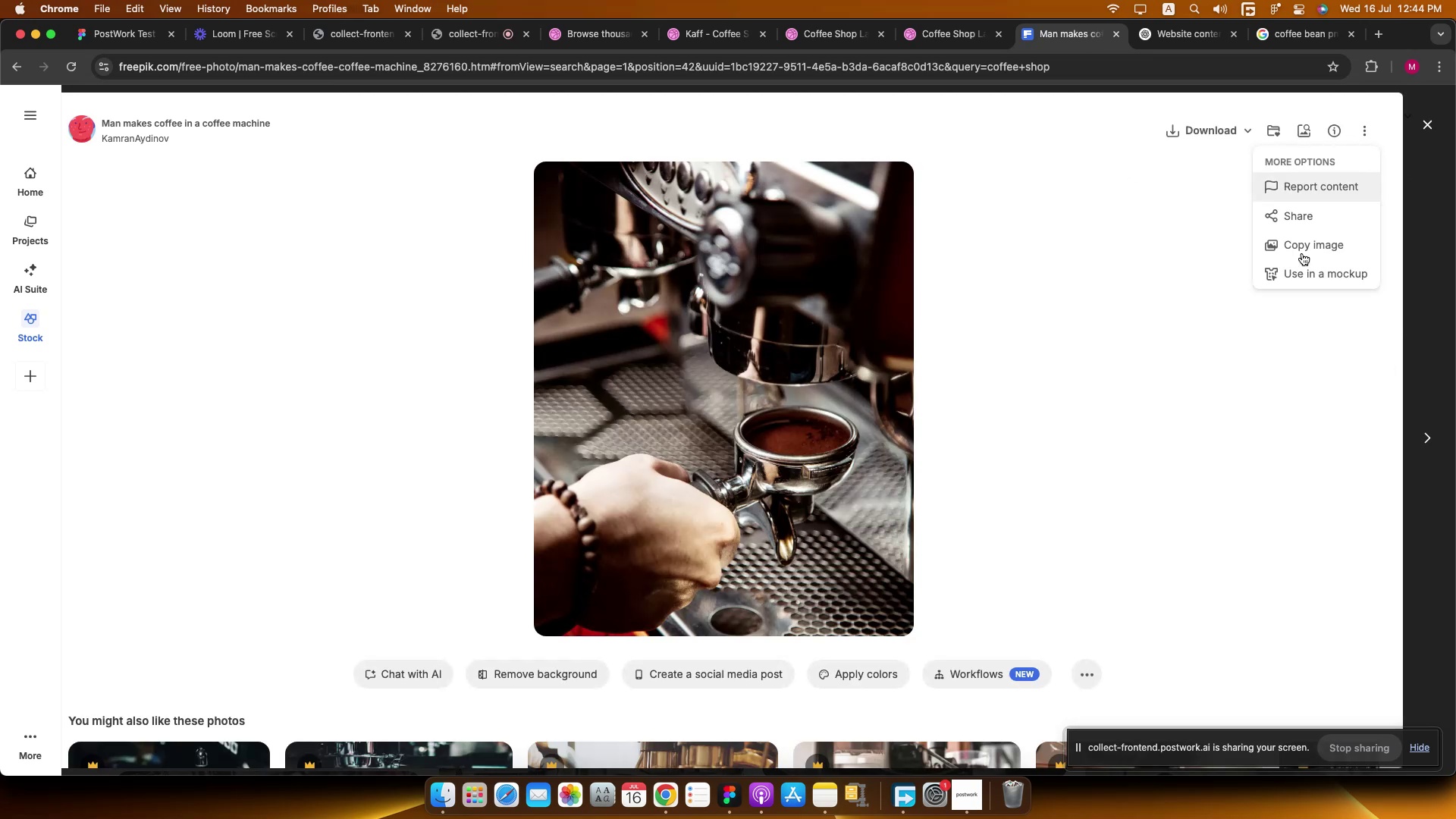 
left_click([1308, 234])
 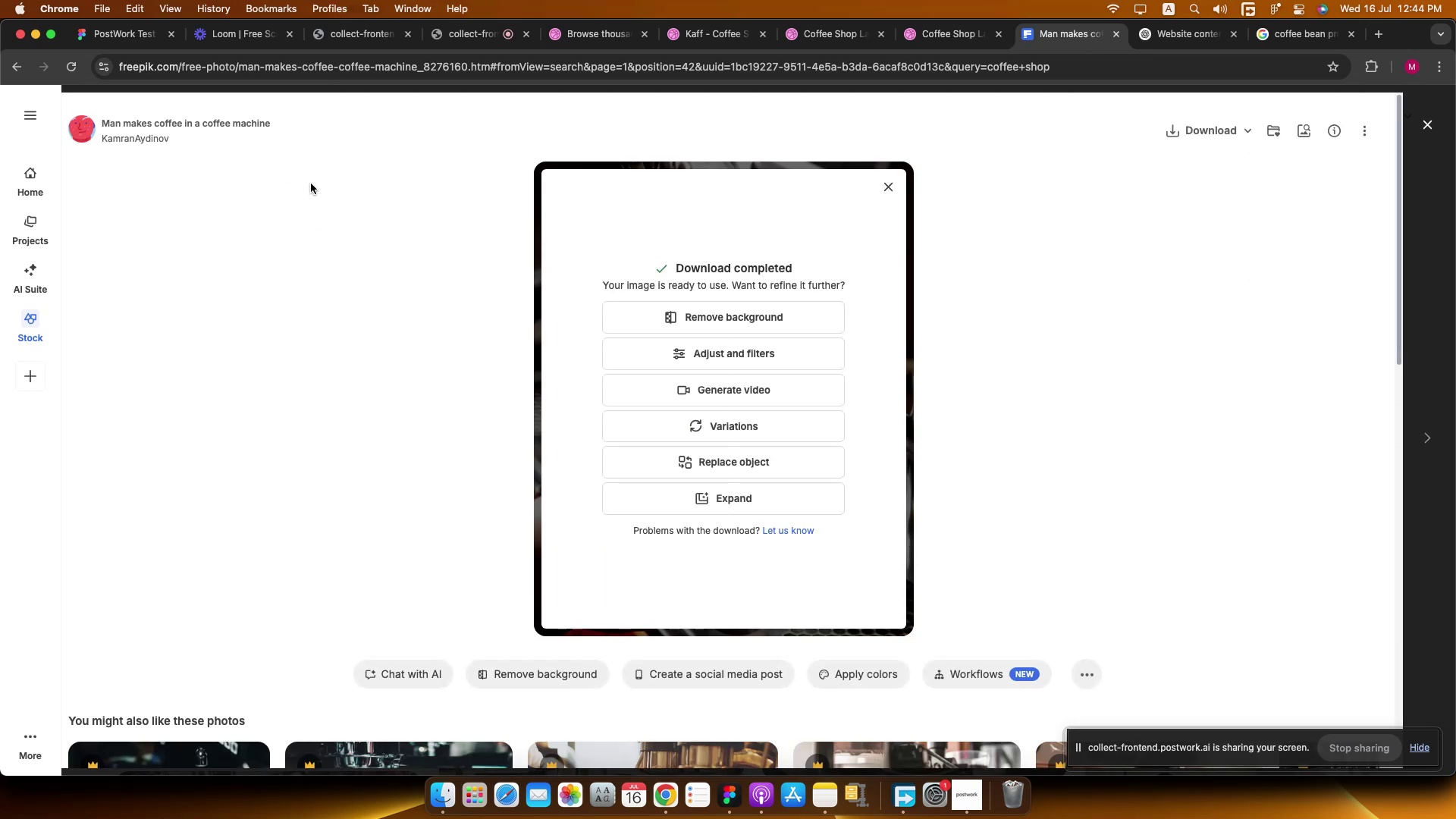 
left_click([109, 36])
 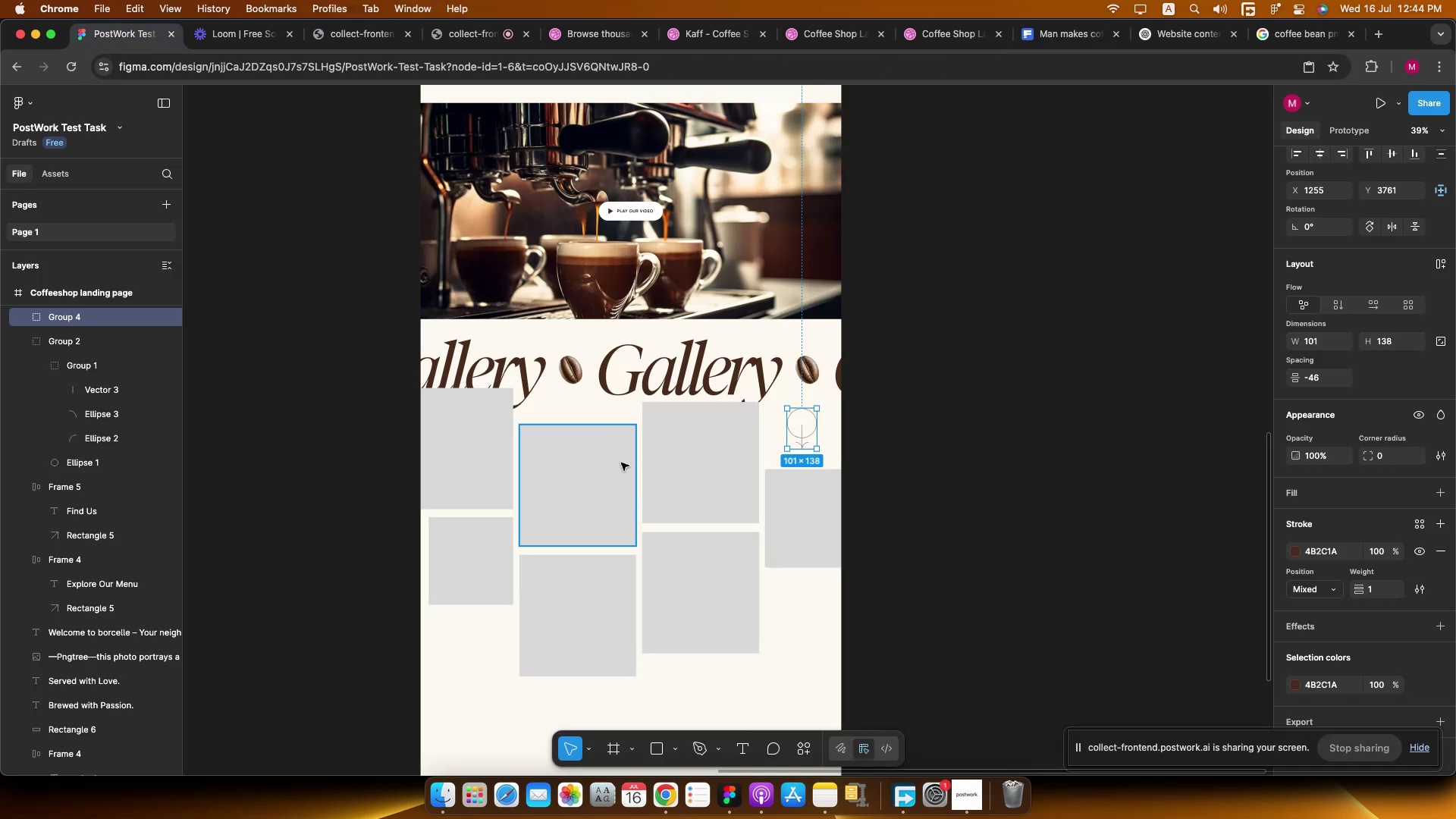 
left_click([655, 465])
 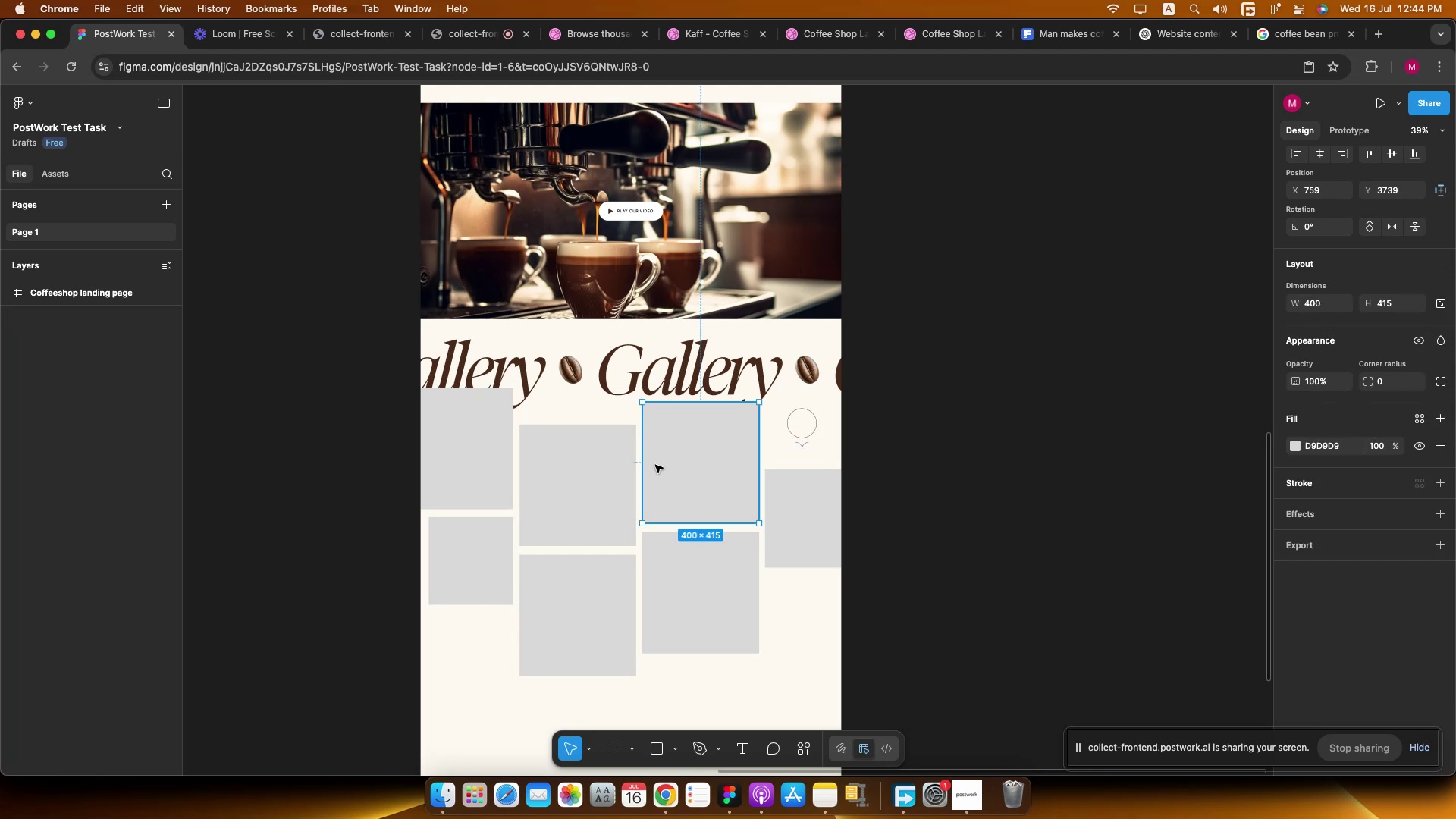 
scroll: coordinate [655, 465], scroll_direction: up, amount: 2.0
 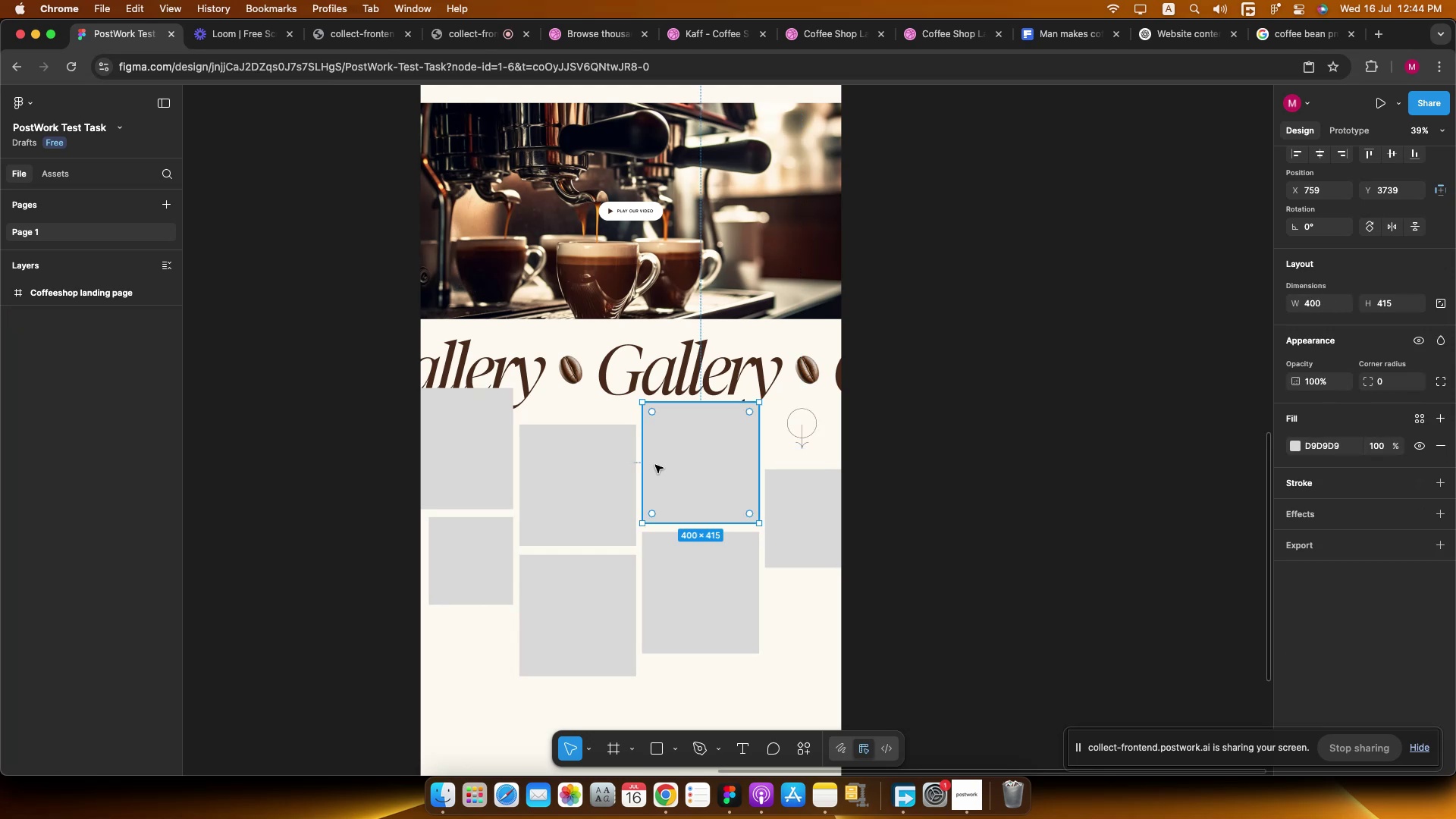 
key(Meta+V)
 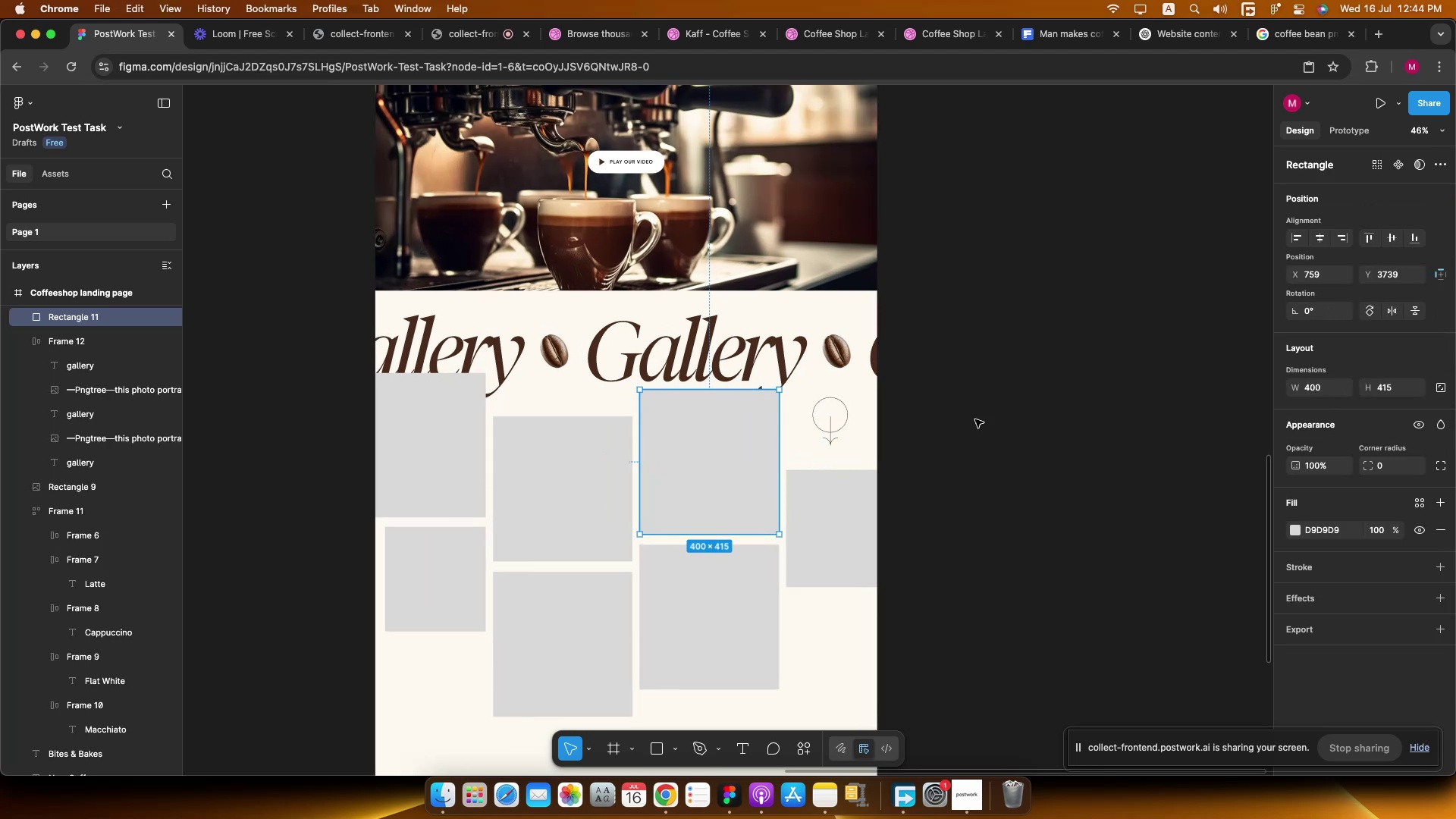 
left_click([975, 419])
 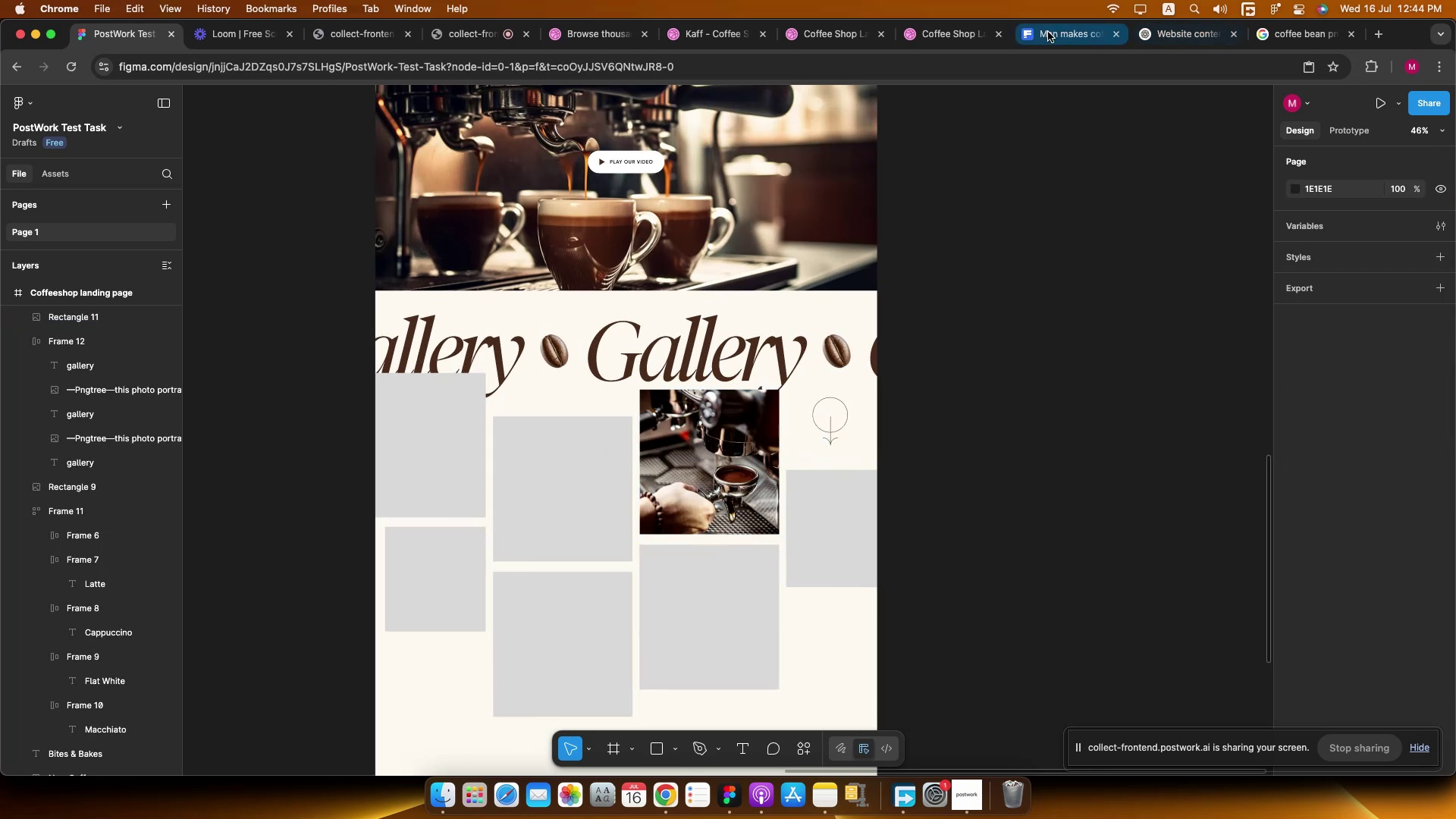 
left_click([1046, 32])
 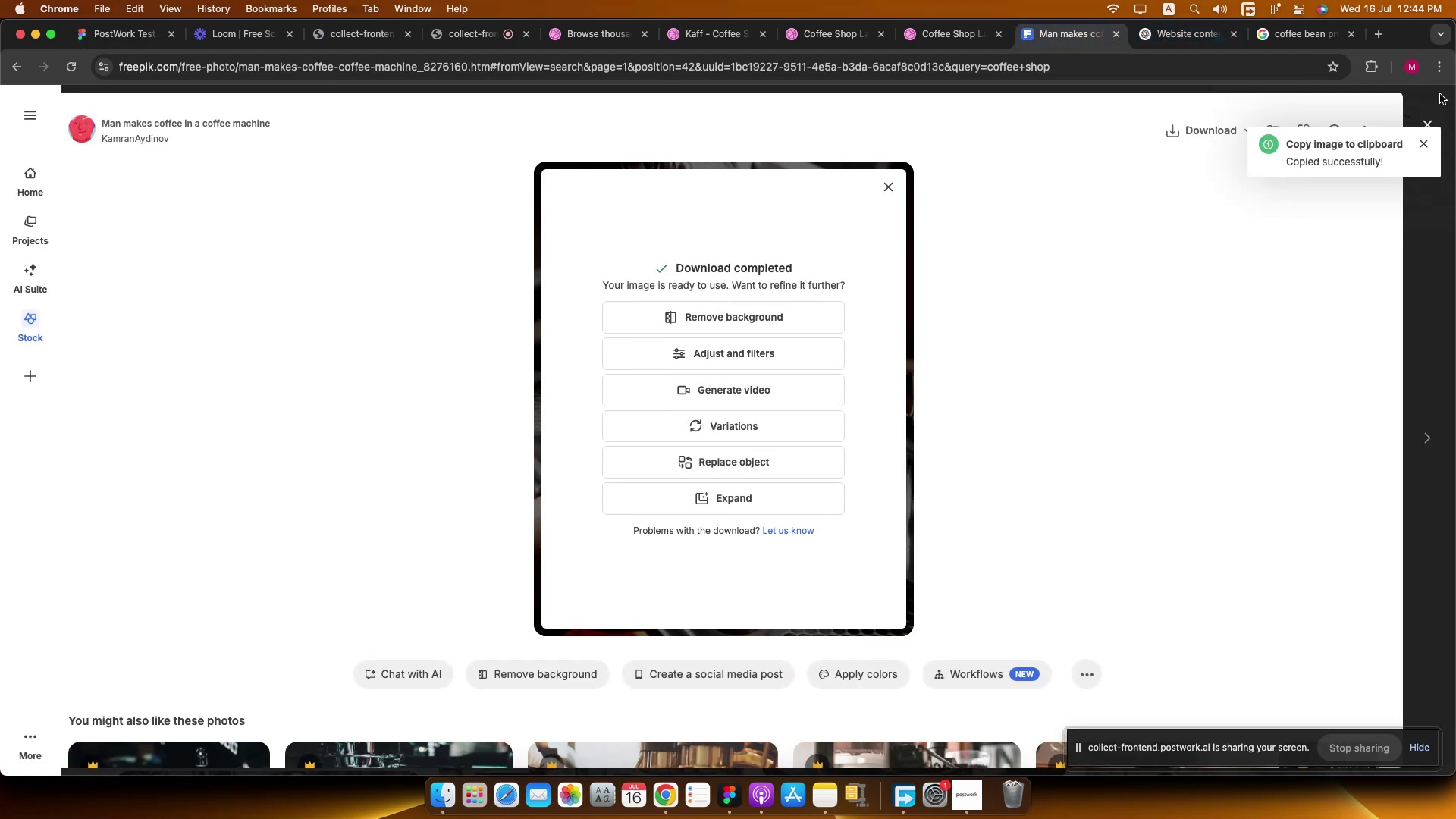 
left_click([1424, 109])
 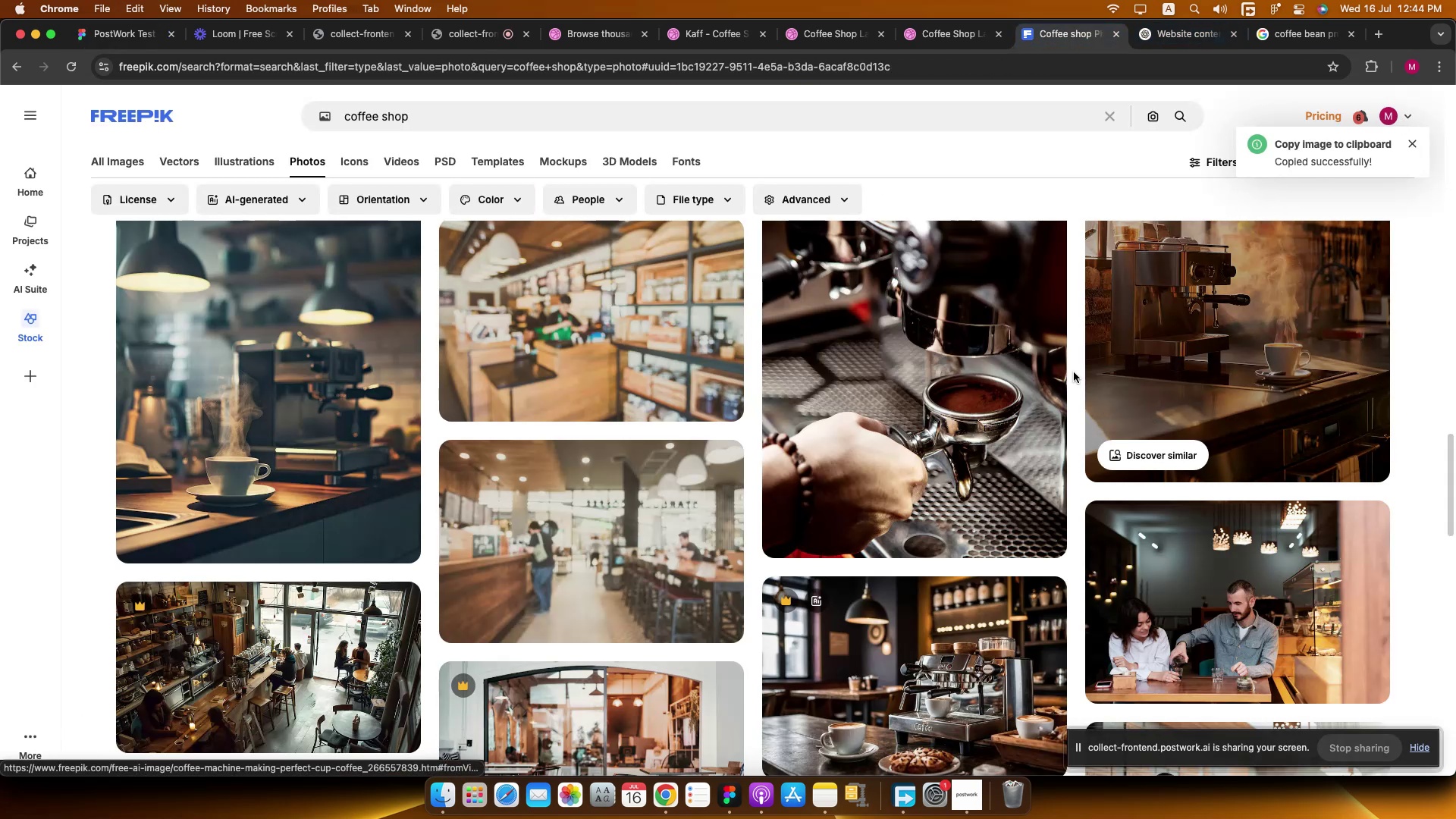 
scroll: coordinate [1068, 318], scroll_direction: down, amount: 7.0
 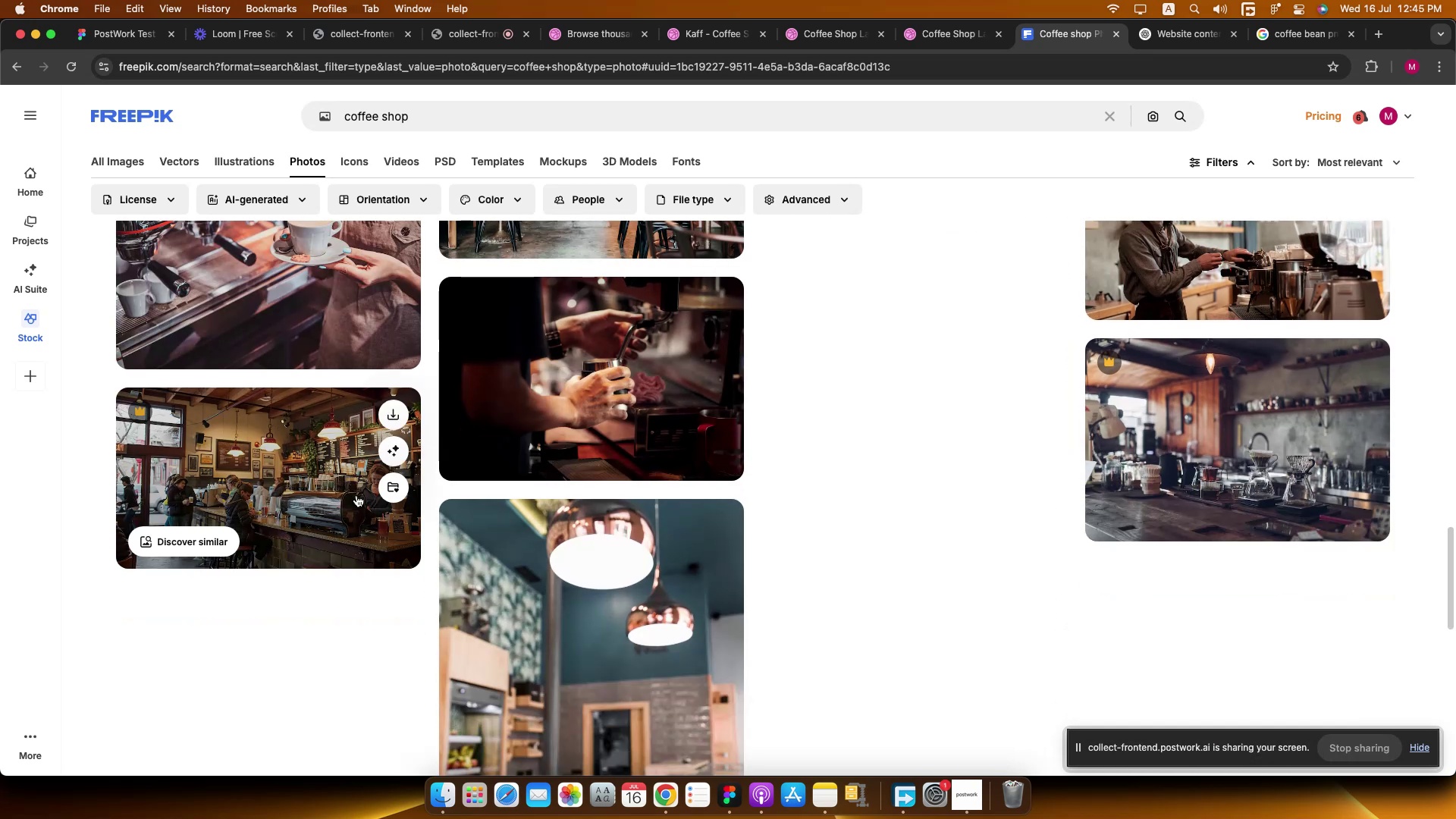 
left_click([591, 375])
 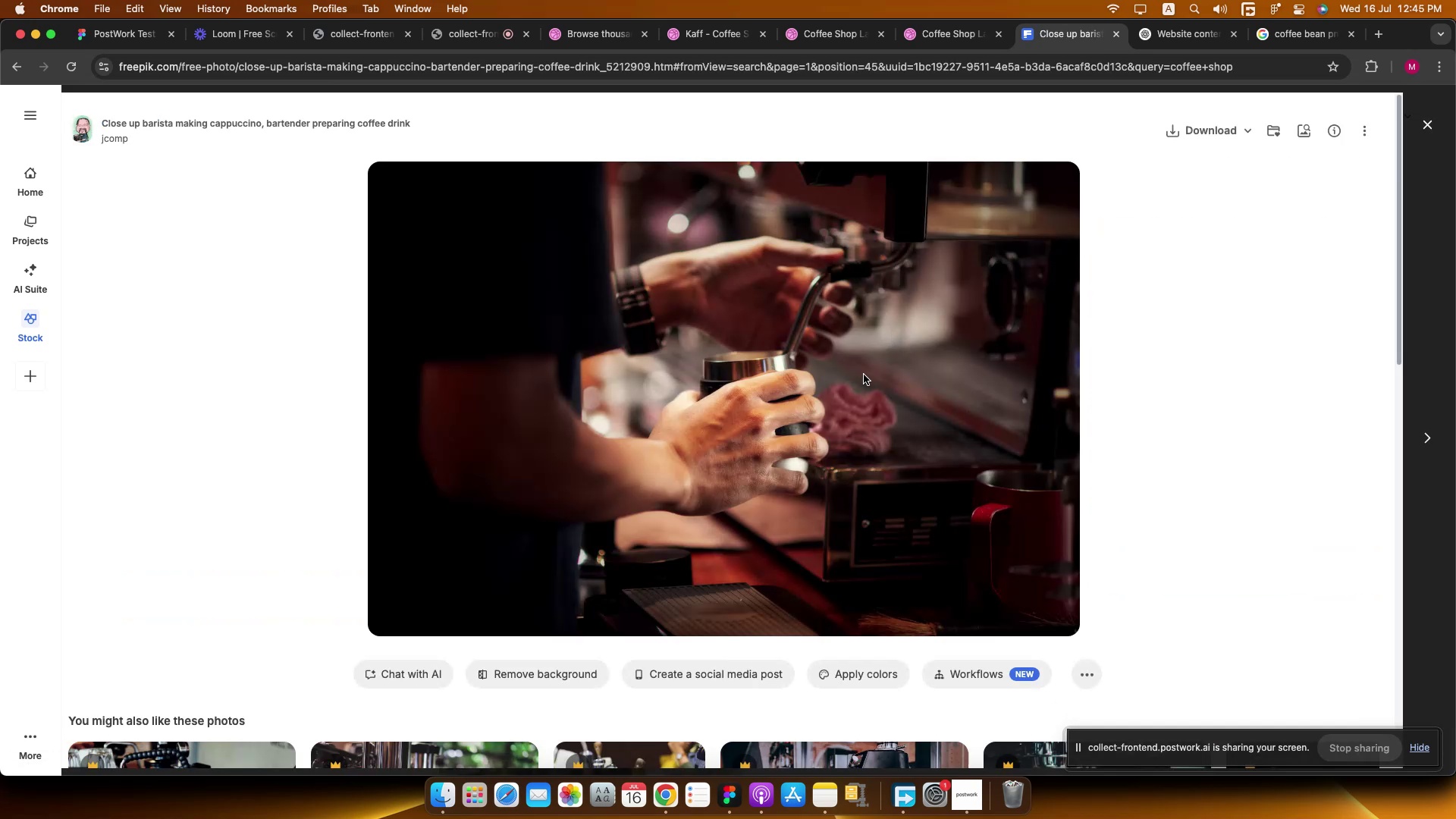 
left_click([1360, 128])
 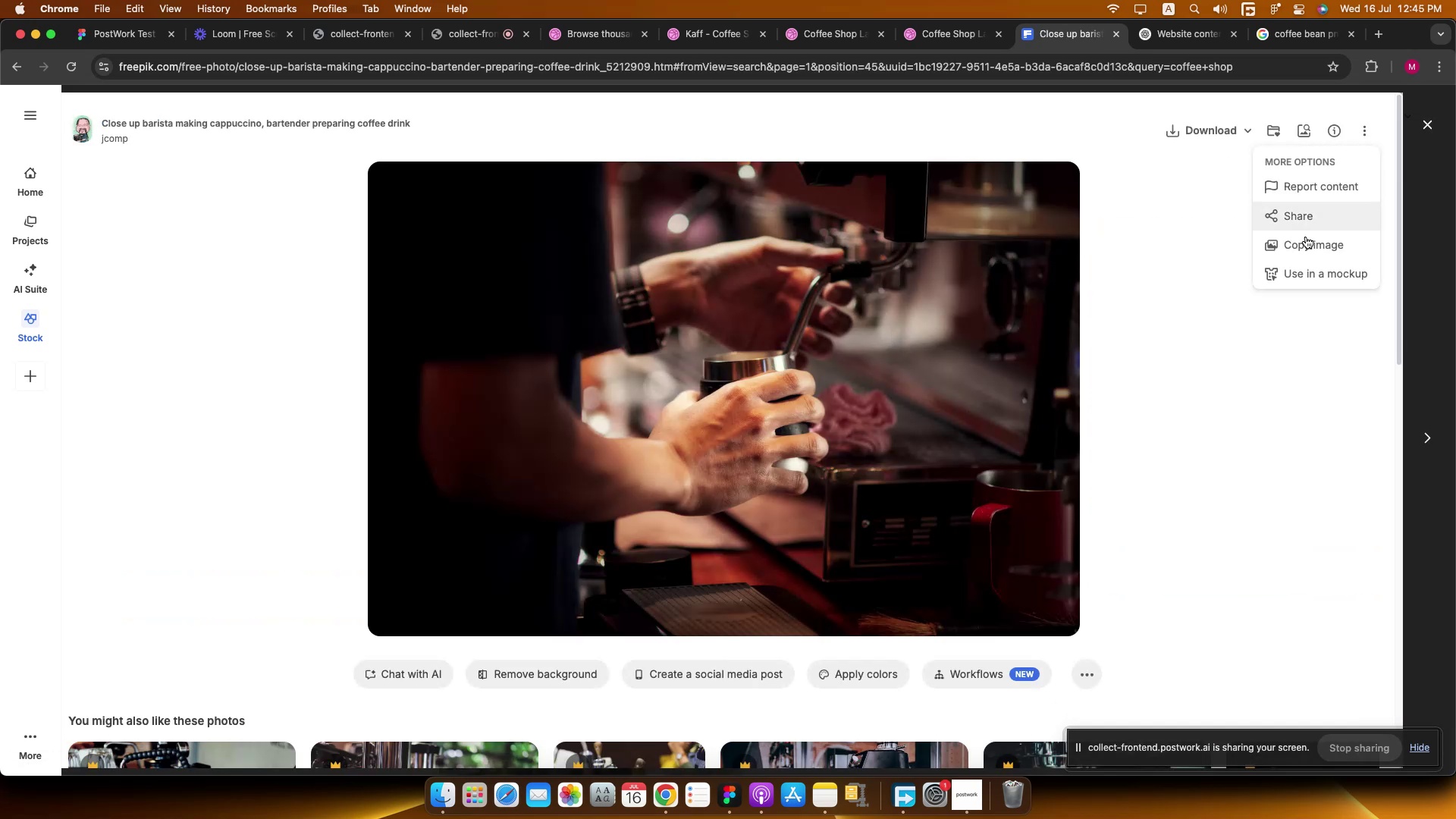 
left_click([1305, 245])
 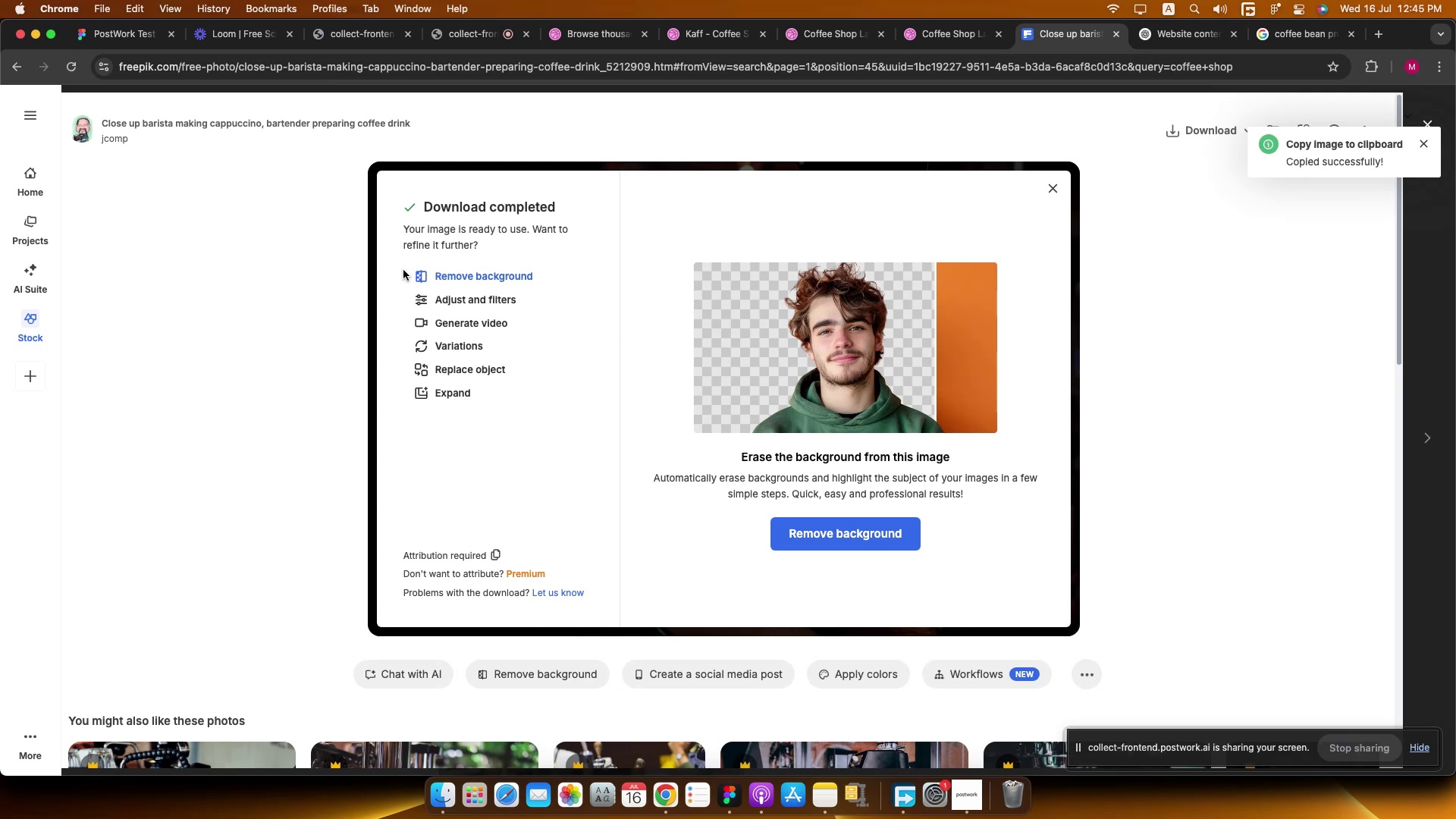 
wait(5.76)
 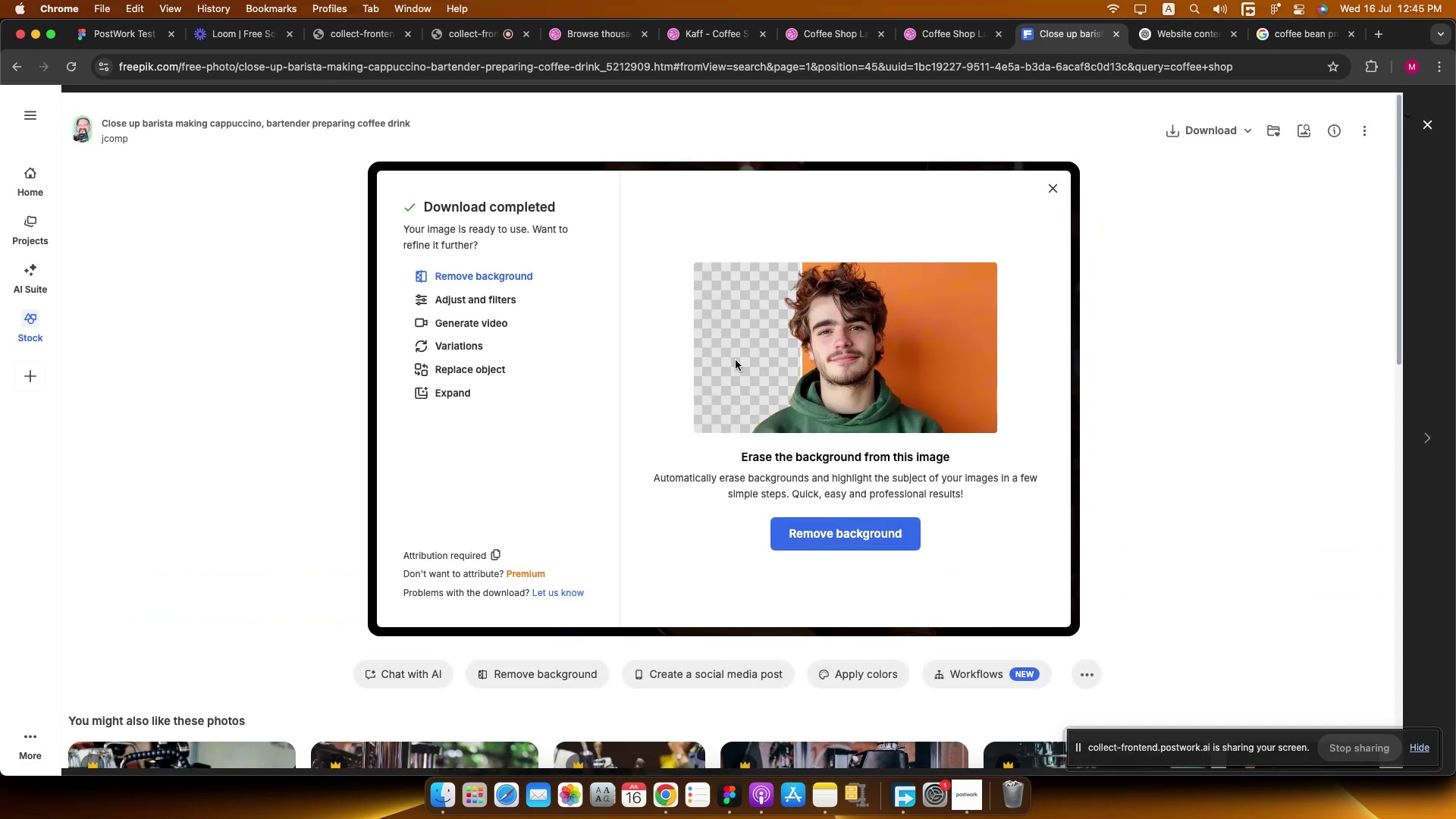 
left_click([122, 28])
 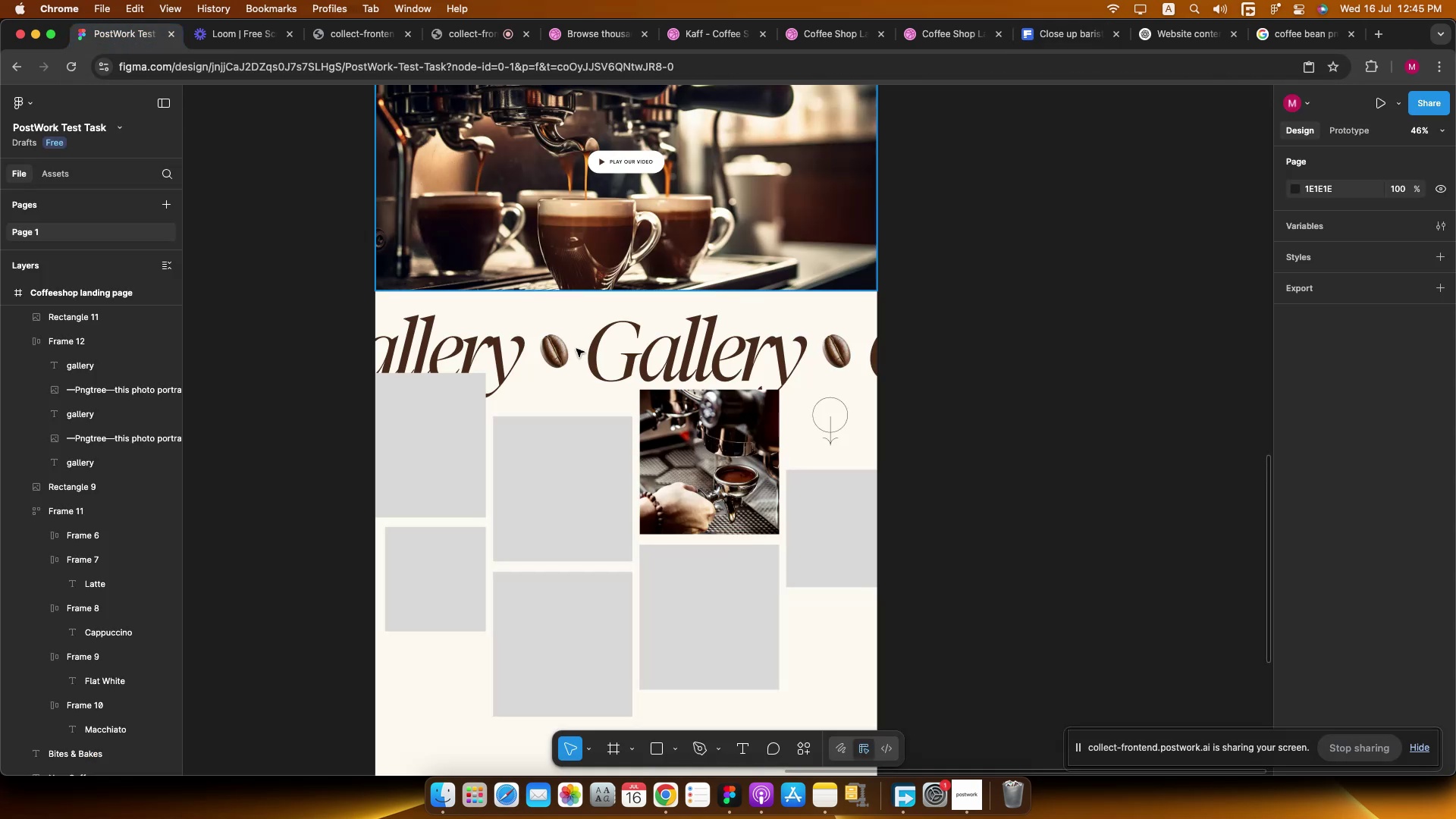 
left_click([441, 485])
 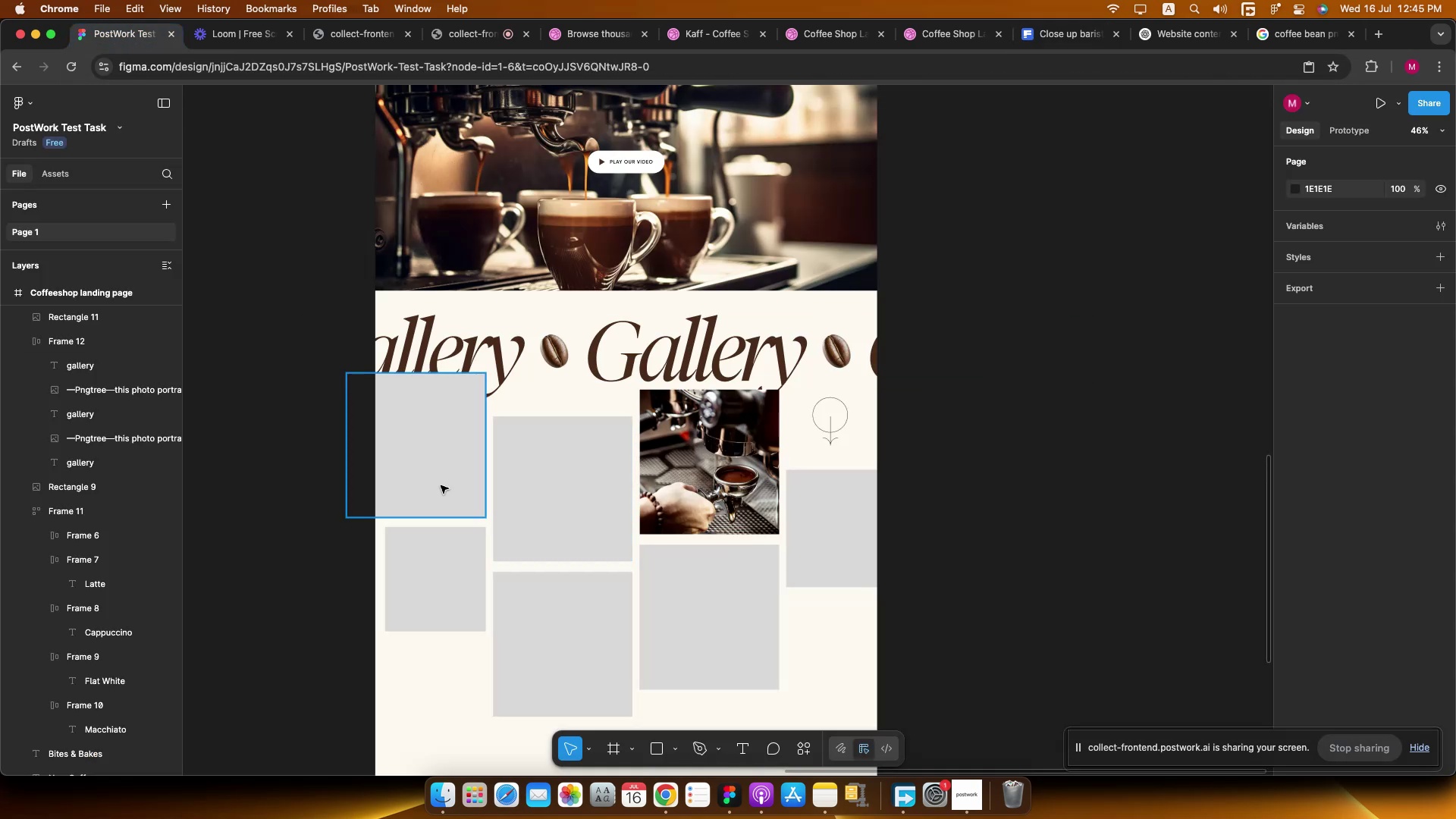 
key(Meta+V)
 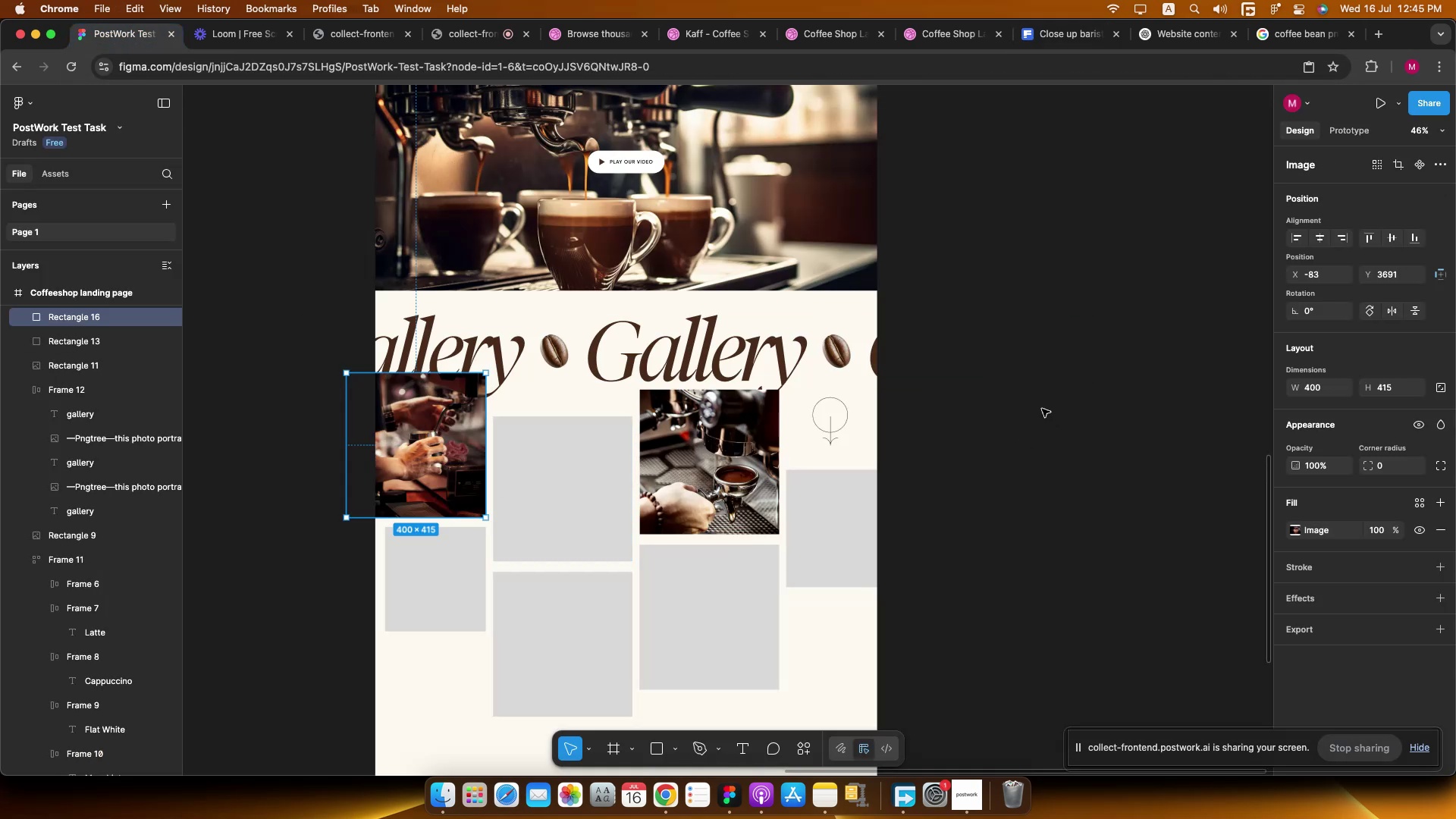 
left_click([1021, 337])
 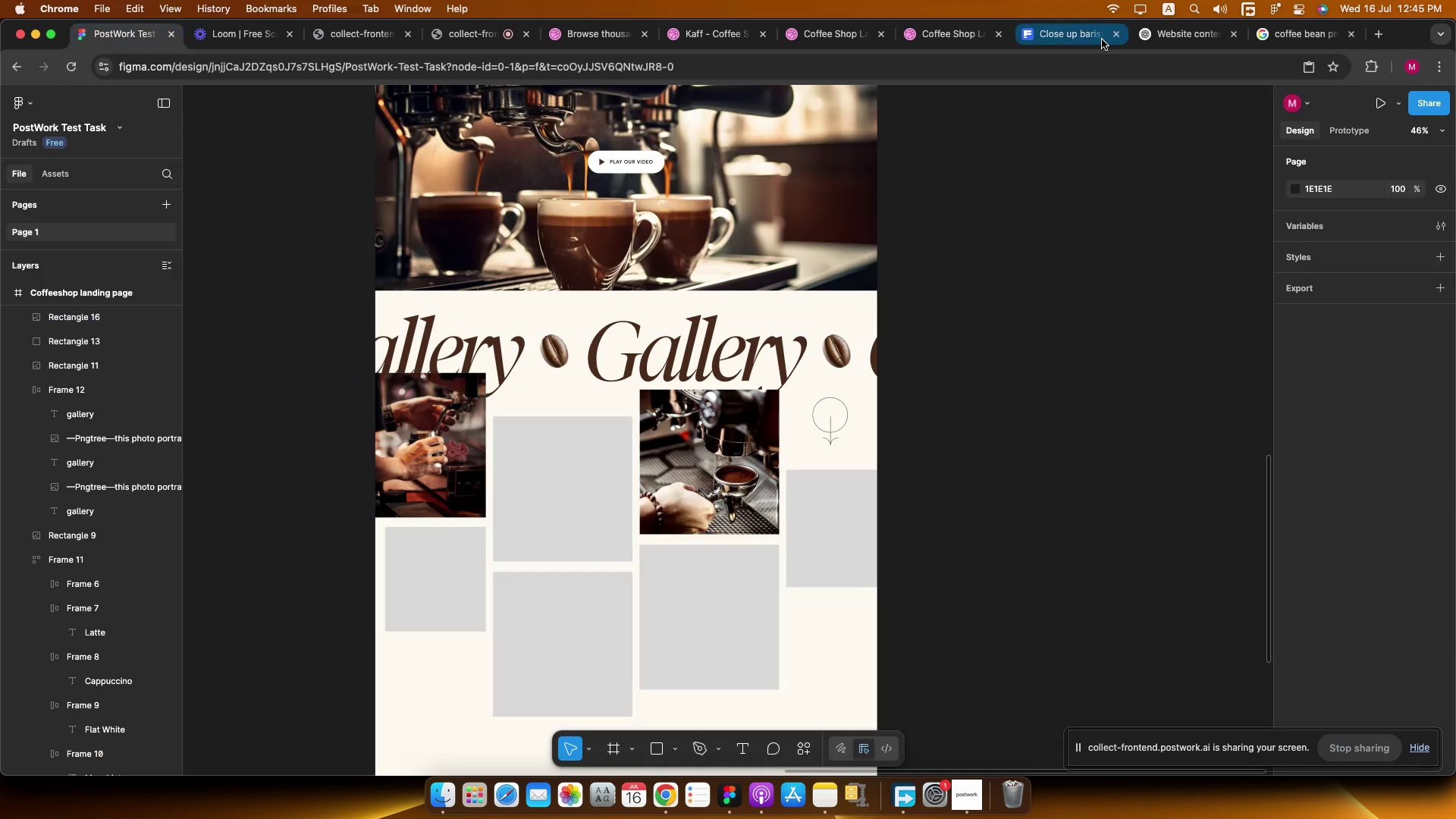 
left_click([1082, 36])
 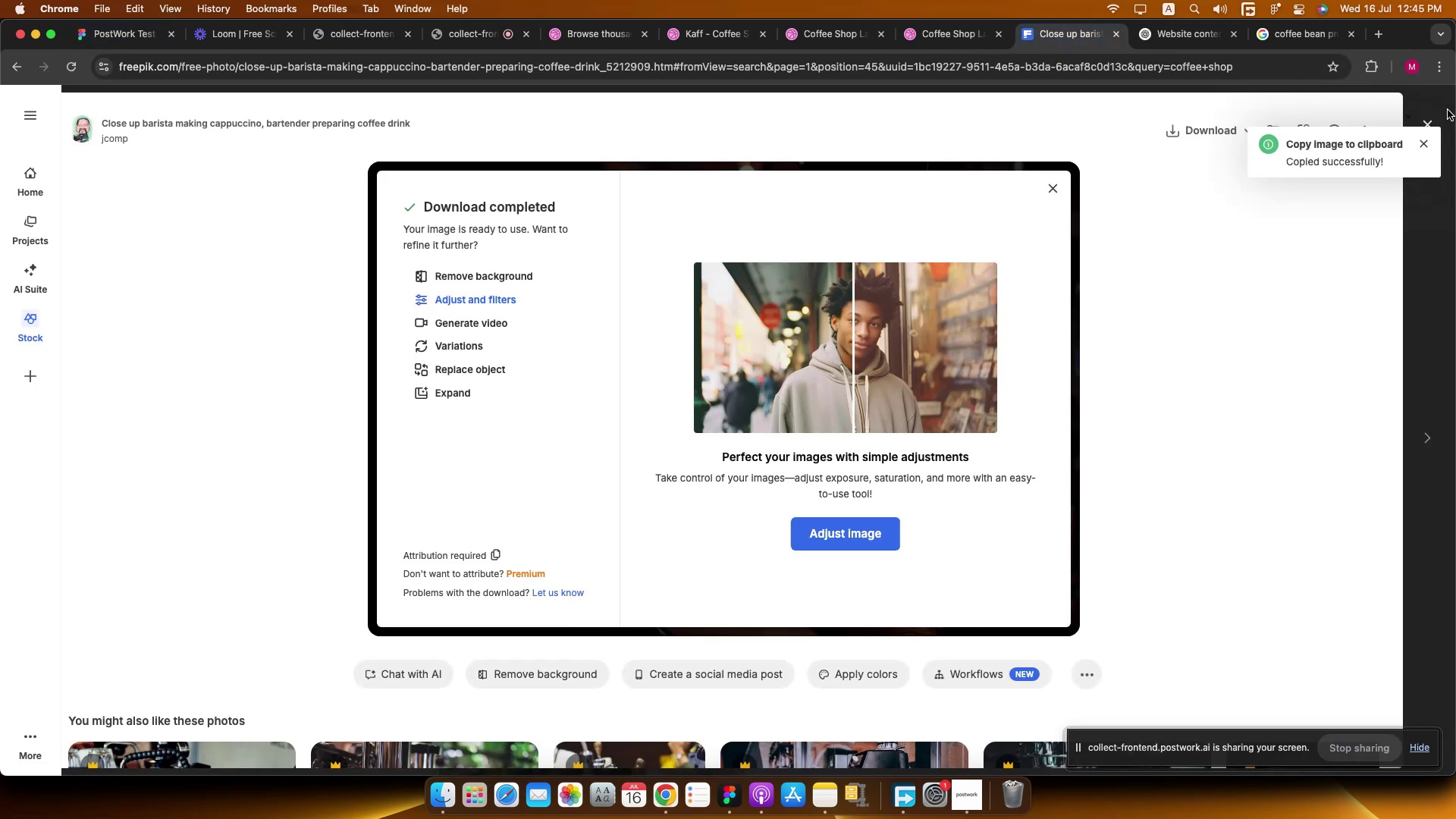 
left_click([1428, 113])
 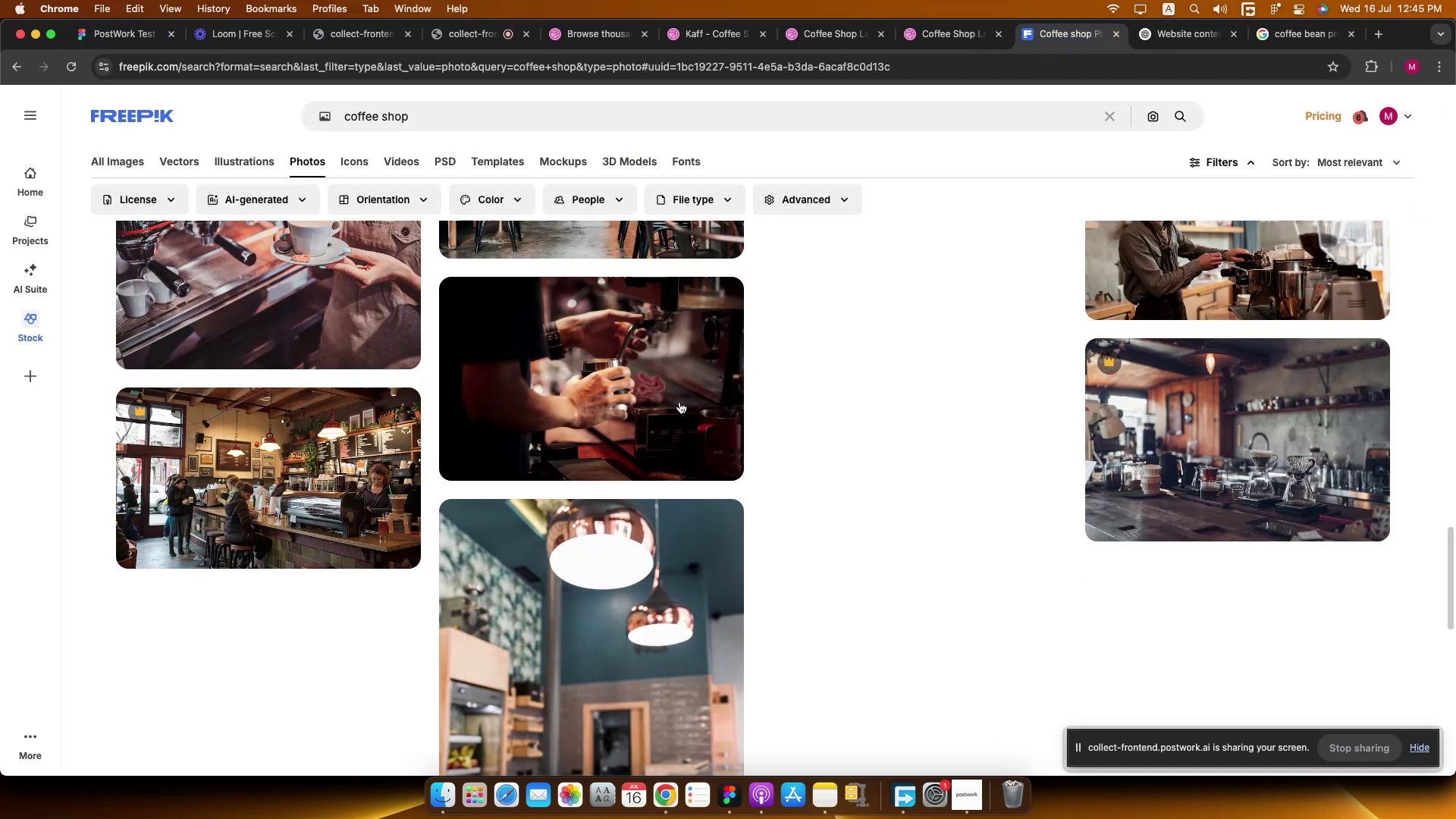 
scroll: coordinate [861, 416], scroll_direction: down, amount: 20.0
 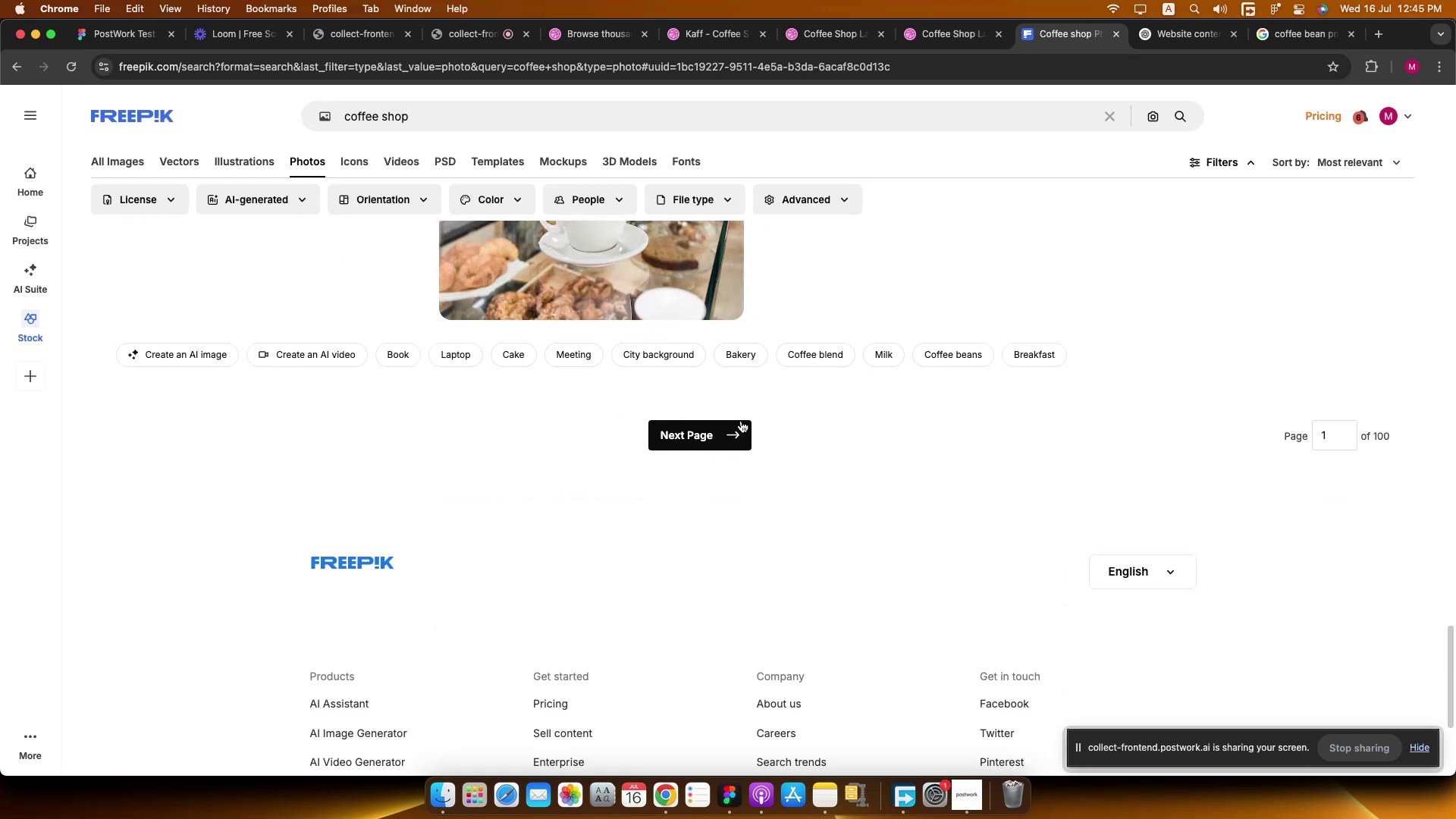 
left_click([739, 428])
 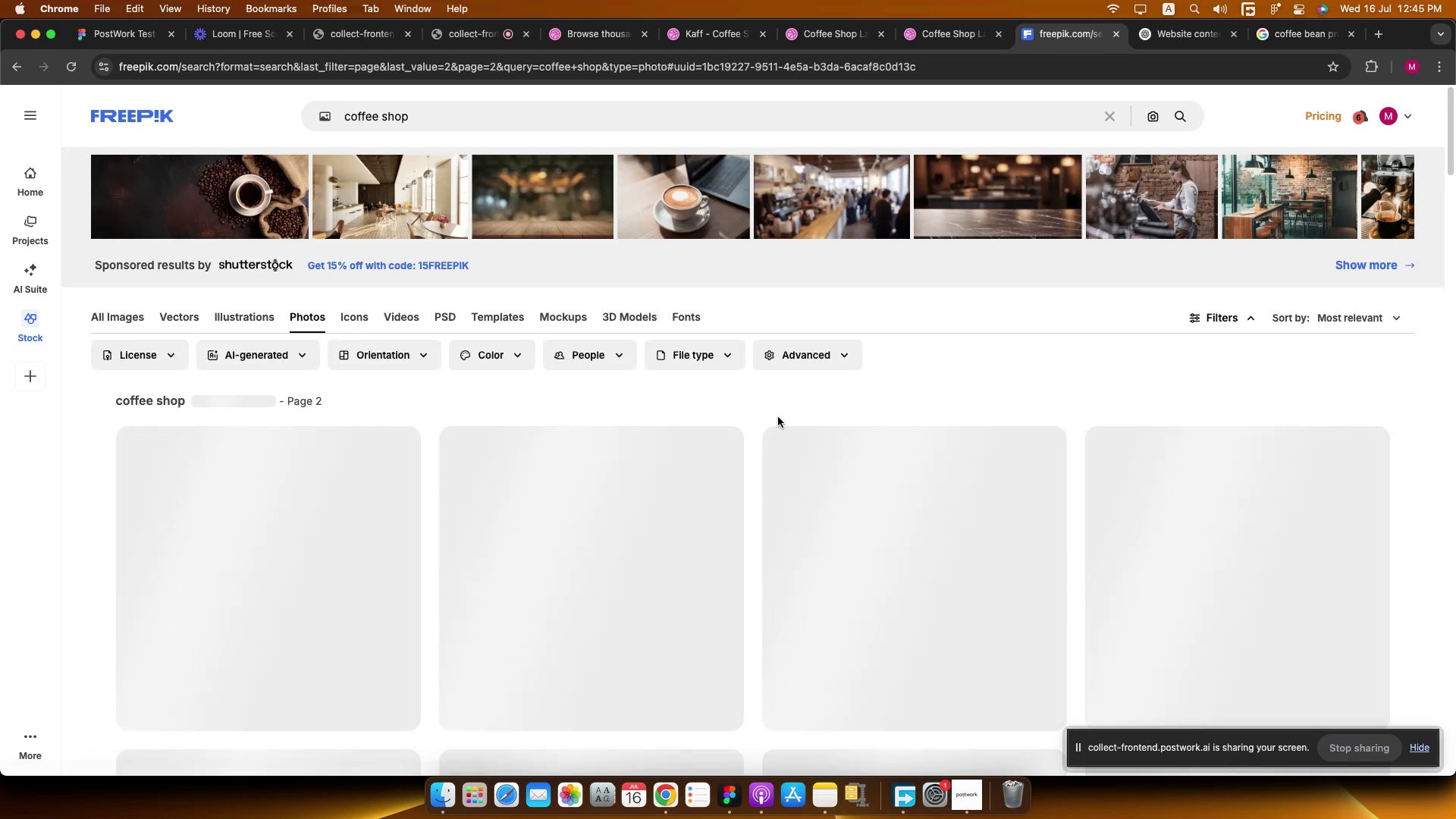 
scroll: coordinate [755, 414], scroll_direction: down, amount: 10.0
 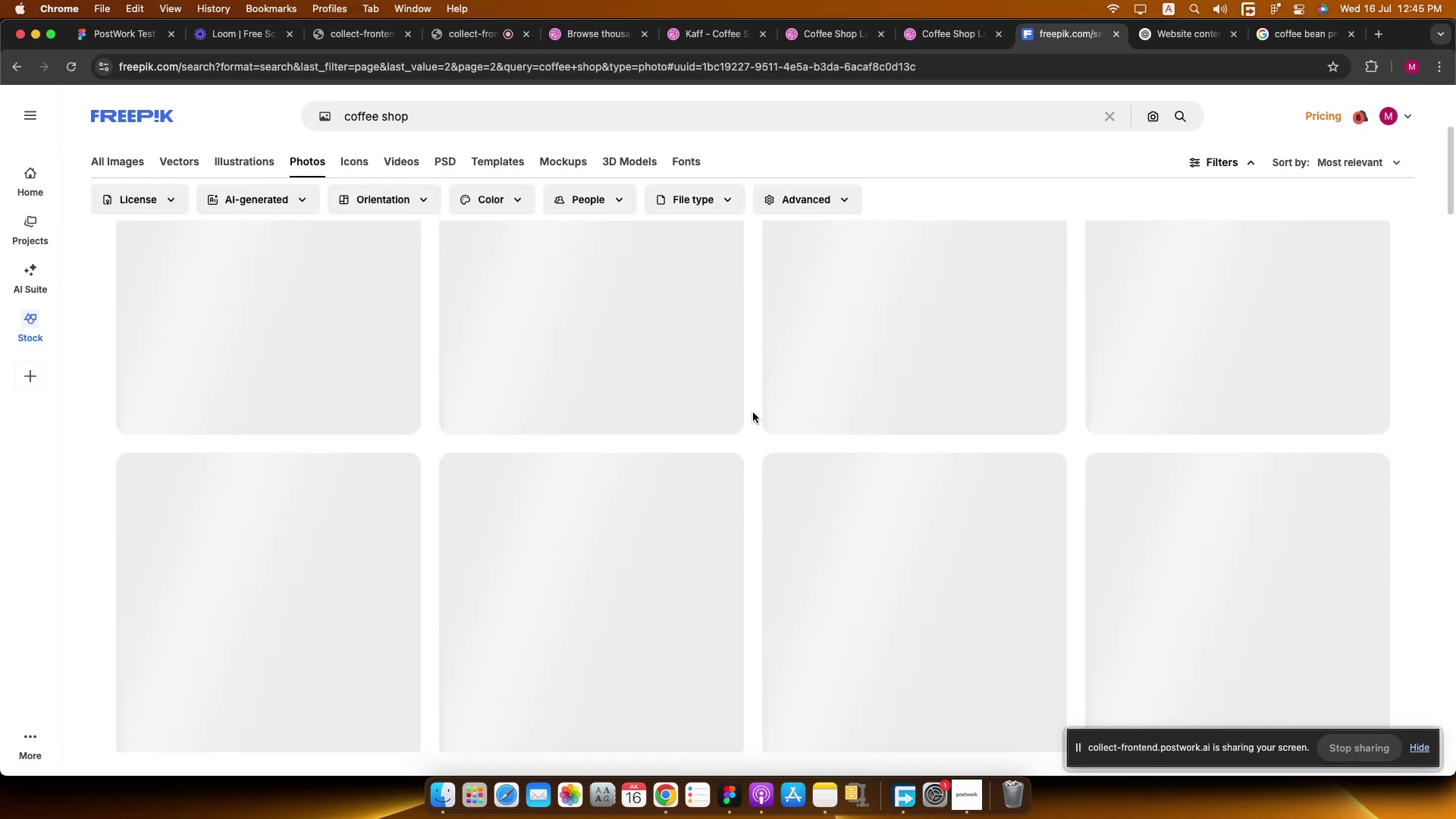 
scroll: coordinate [753, 413], scroll_direction: up, amount: 5.0
 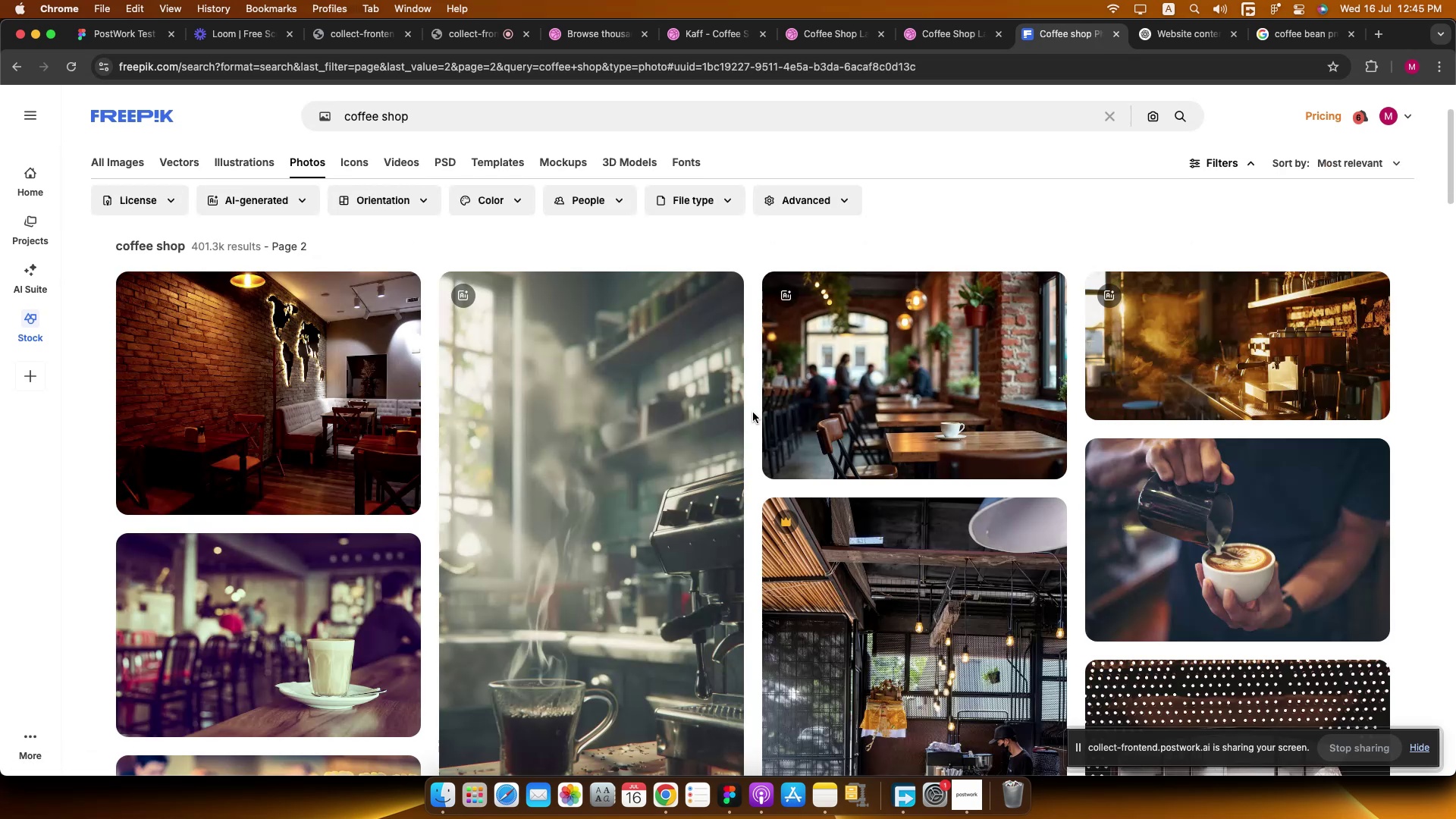 
scroll: coordinate [753, 413], scroll_direction: down, amount: 1.0
 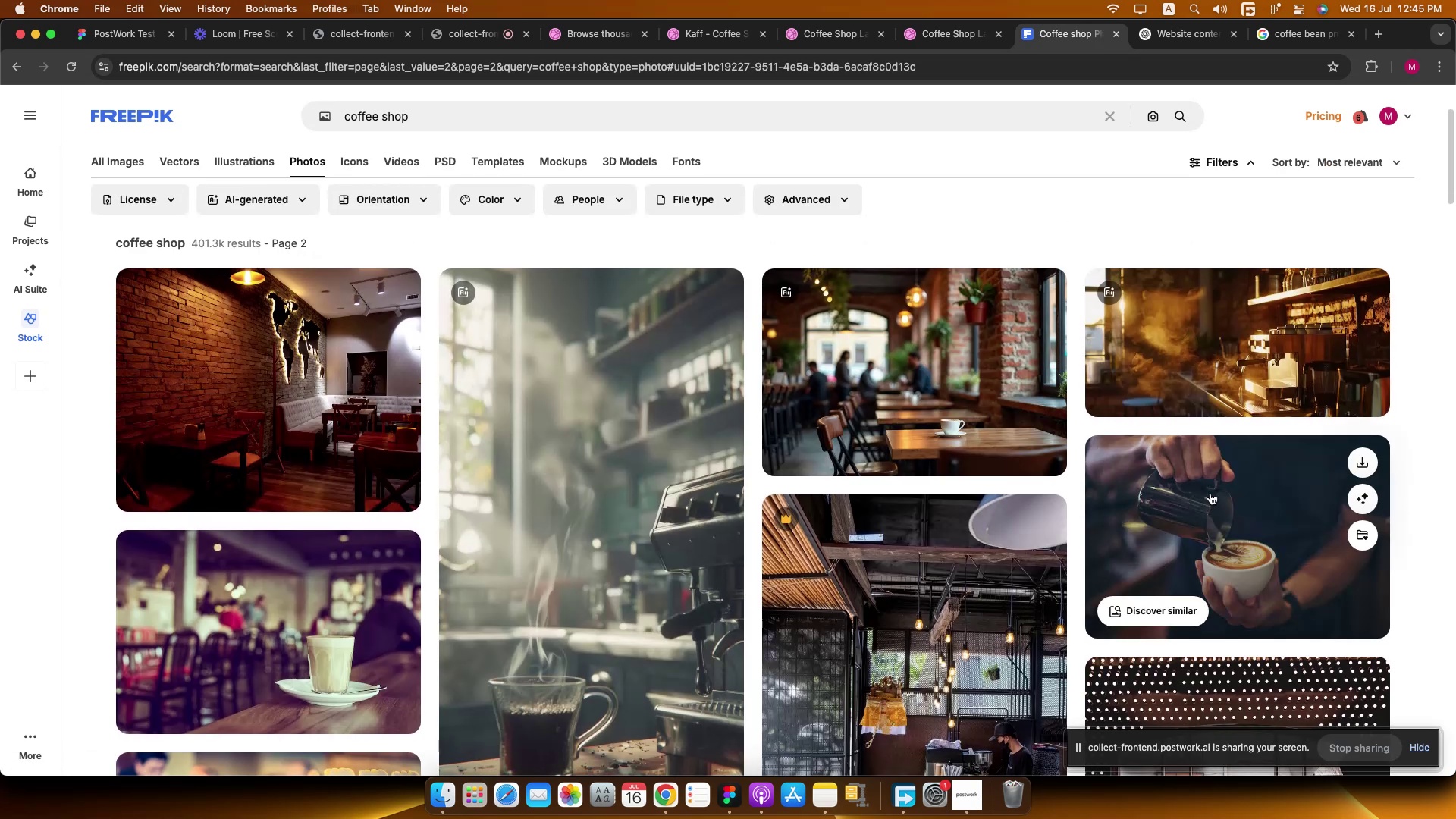 
left_click([1210, 492])
 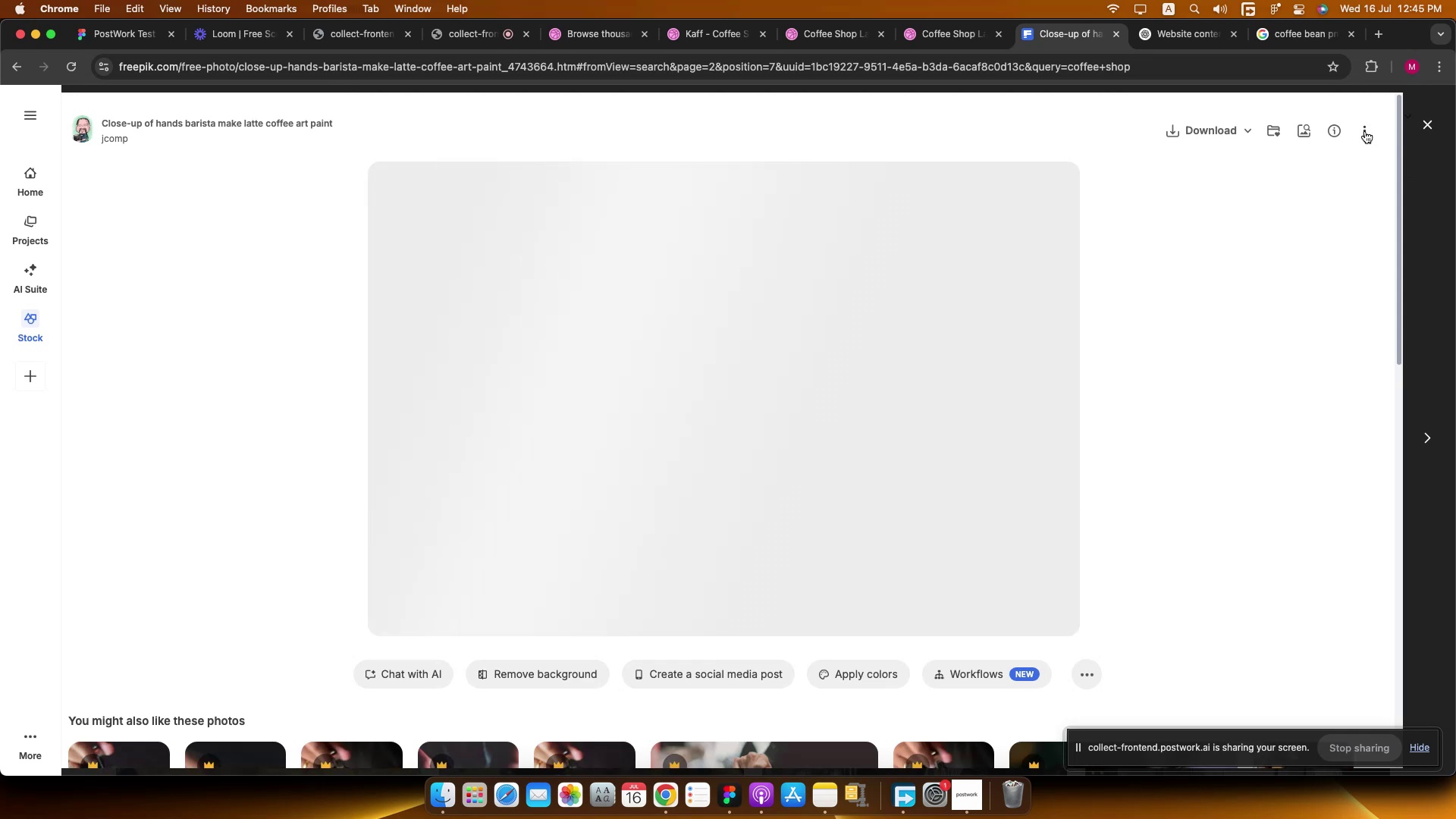 
left_click([1365, 130])
 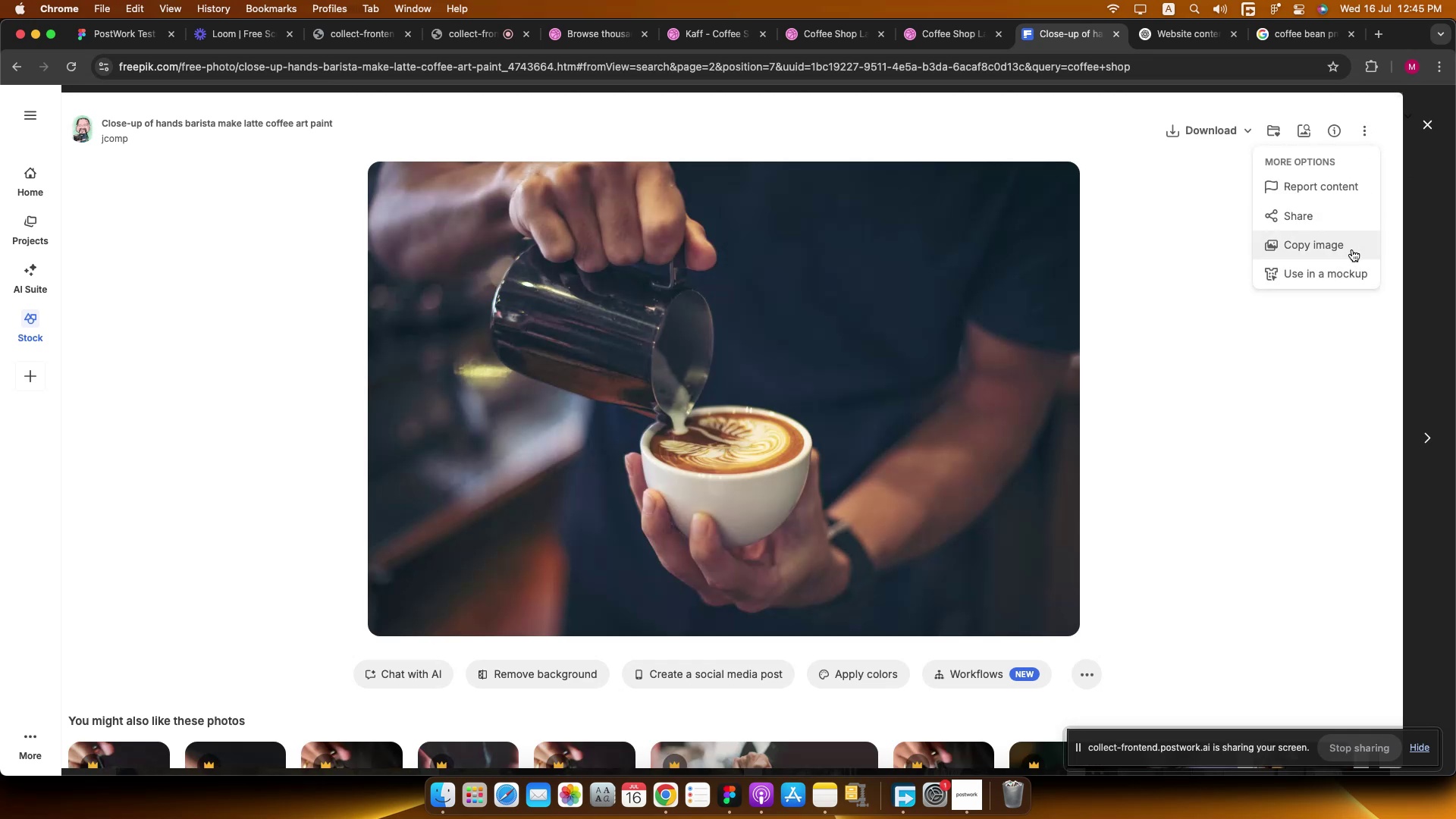 
left_click([1352, 249])
 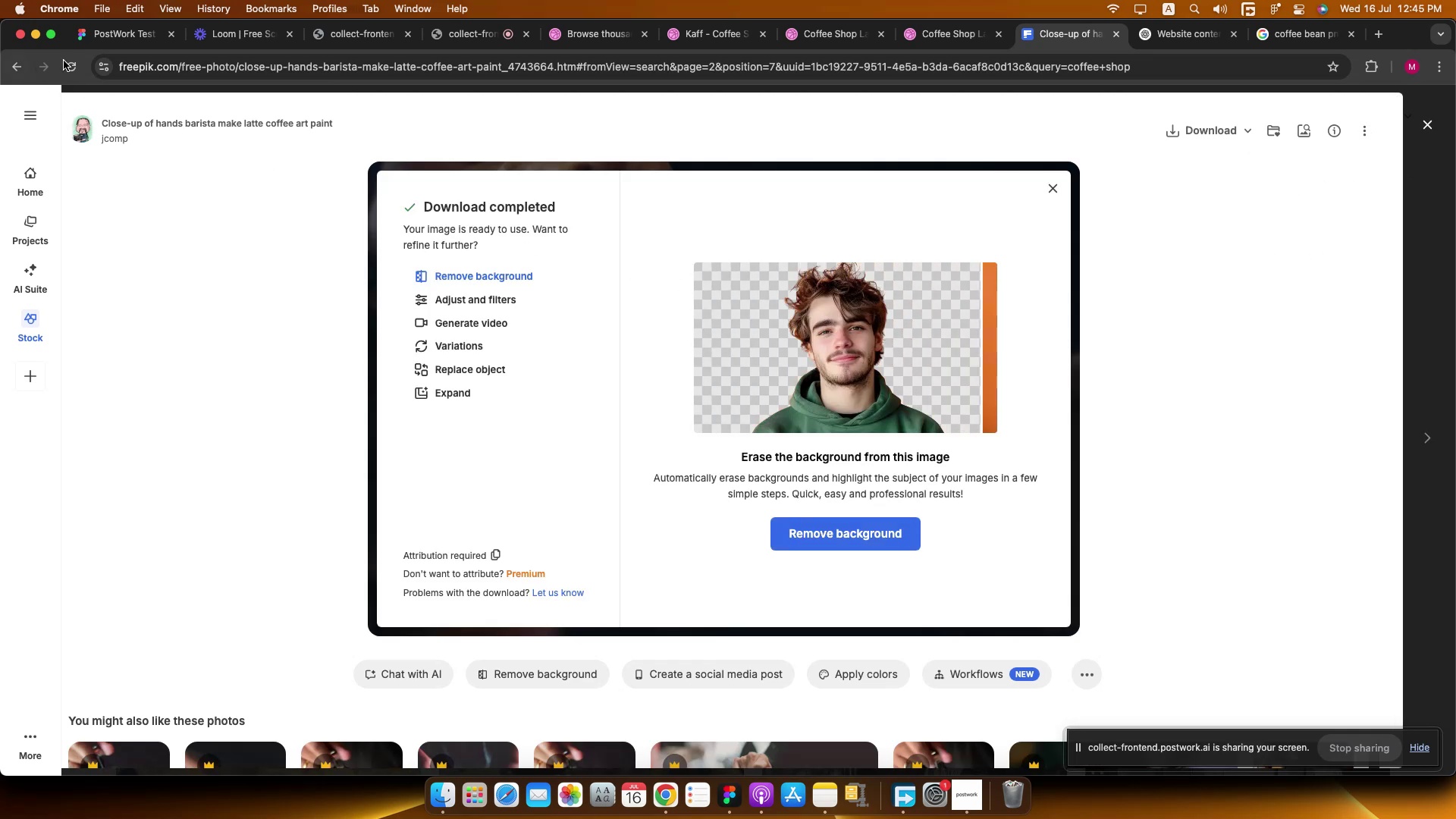 
left_click([125, 38])
 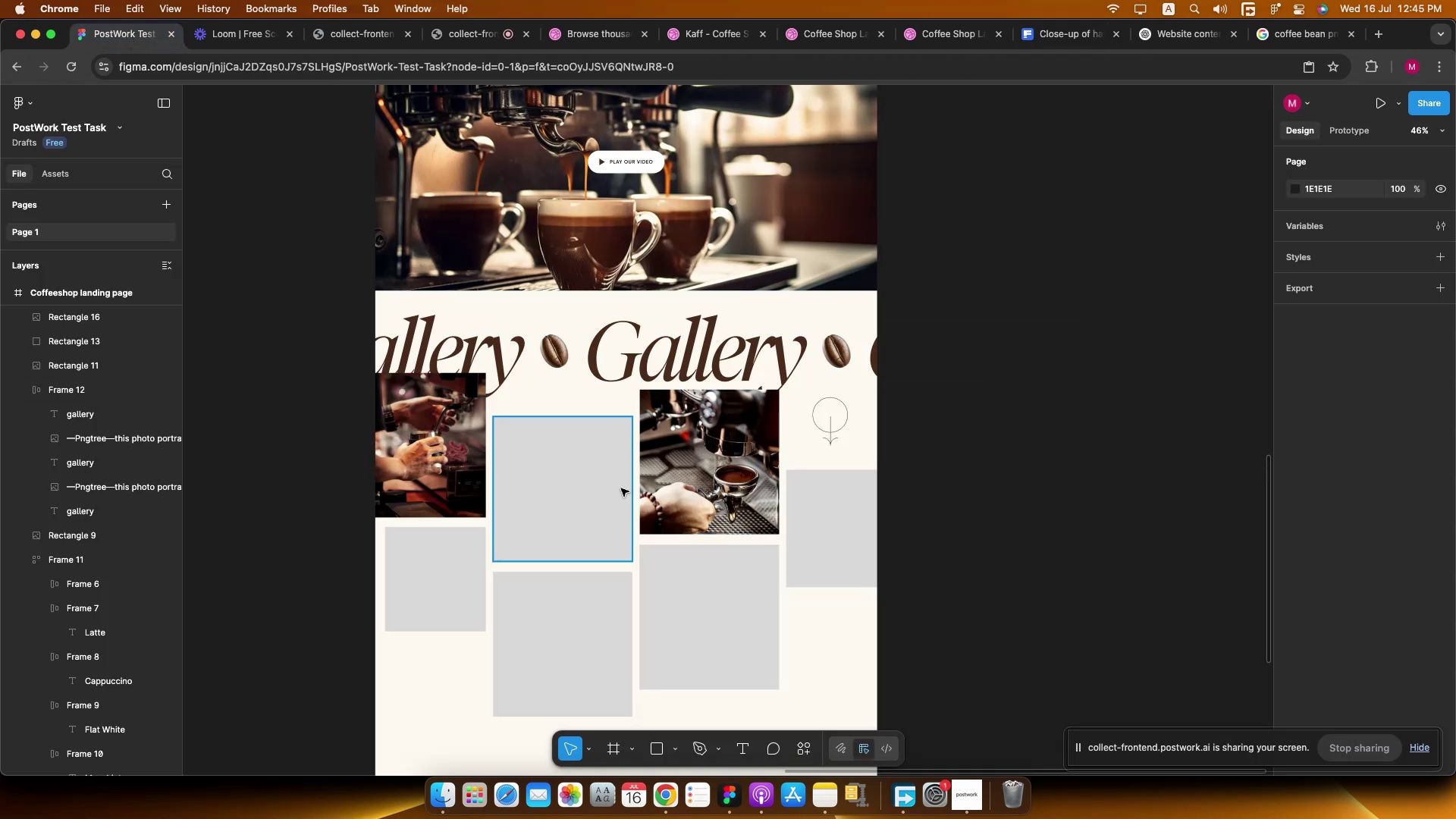 
left_click([463, 572])
 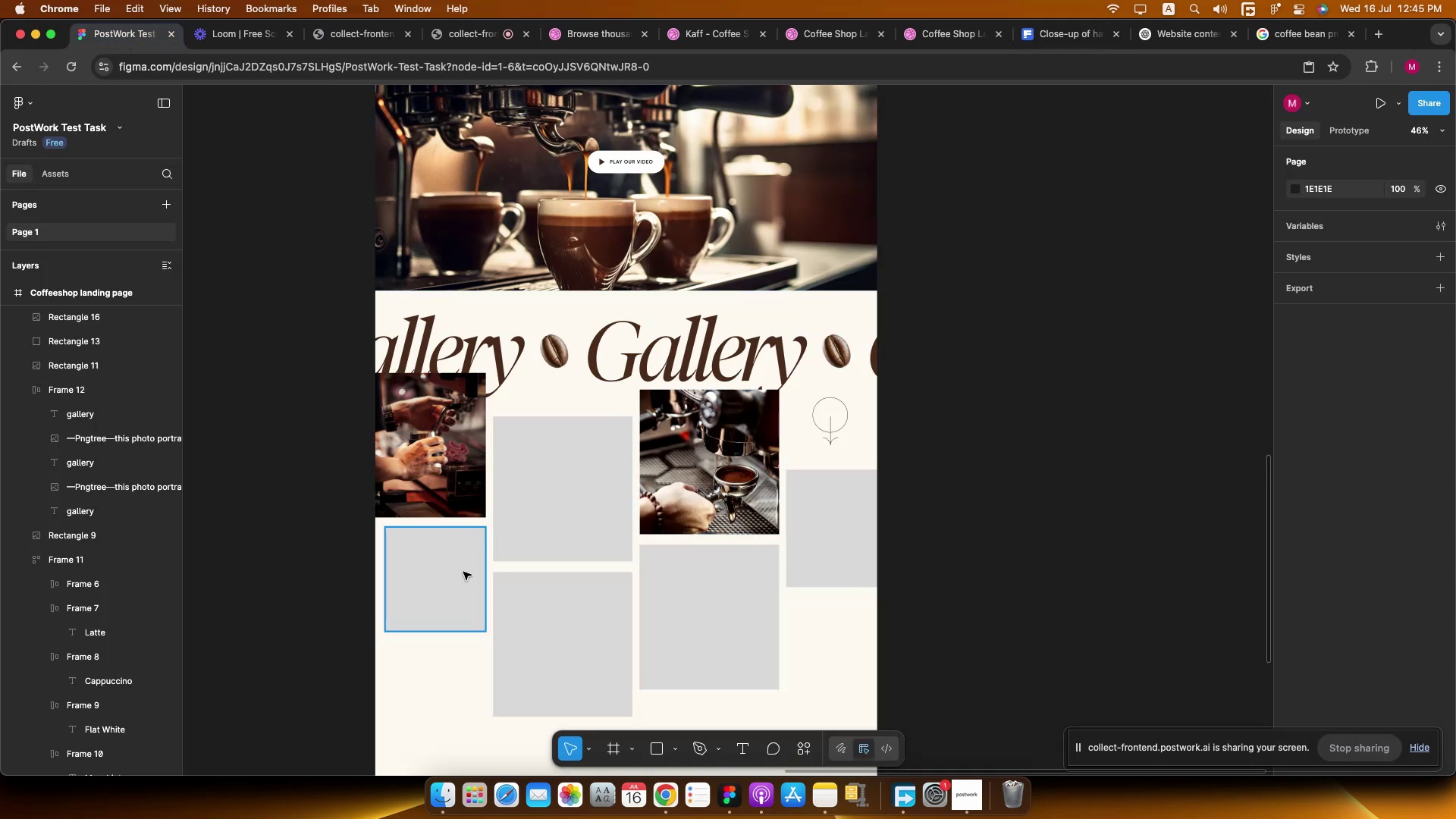 
key(Meta+V)
 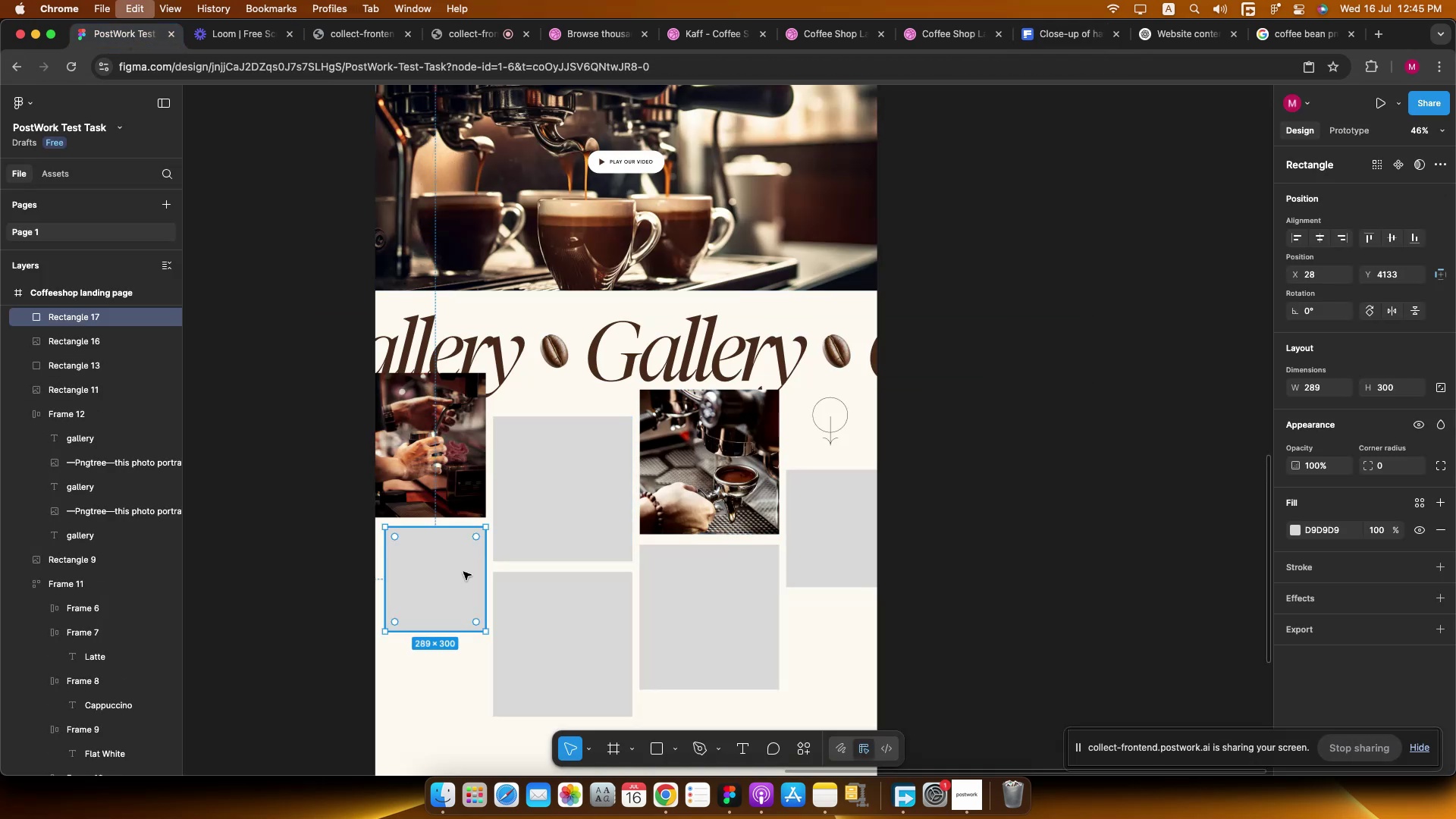 
scroll: coordinate [463, 572], scroll_direction: up, amount: 2.0
 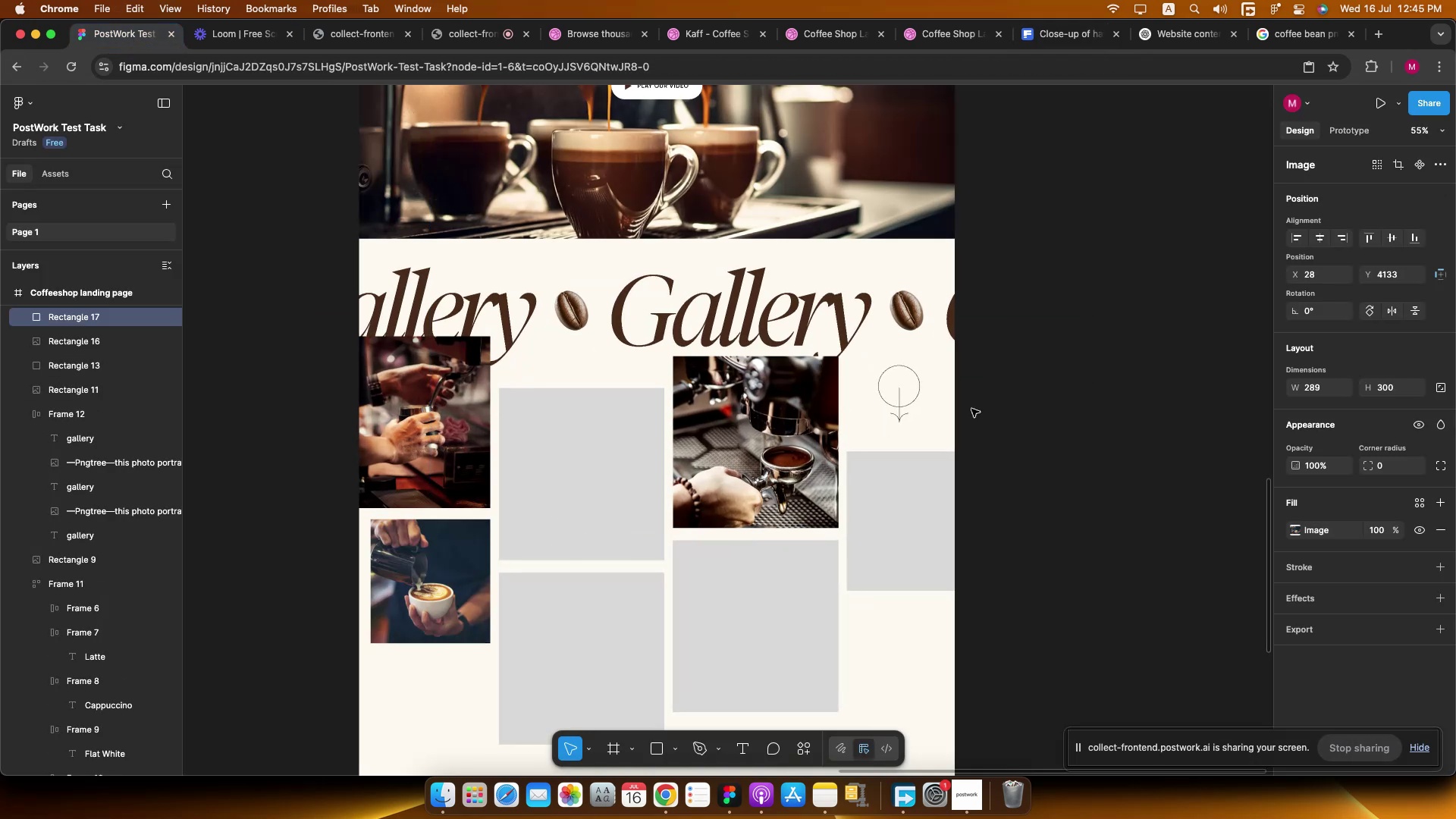 
left_click([1028, 431])
 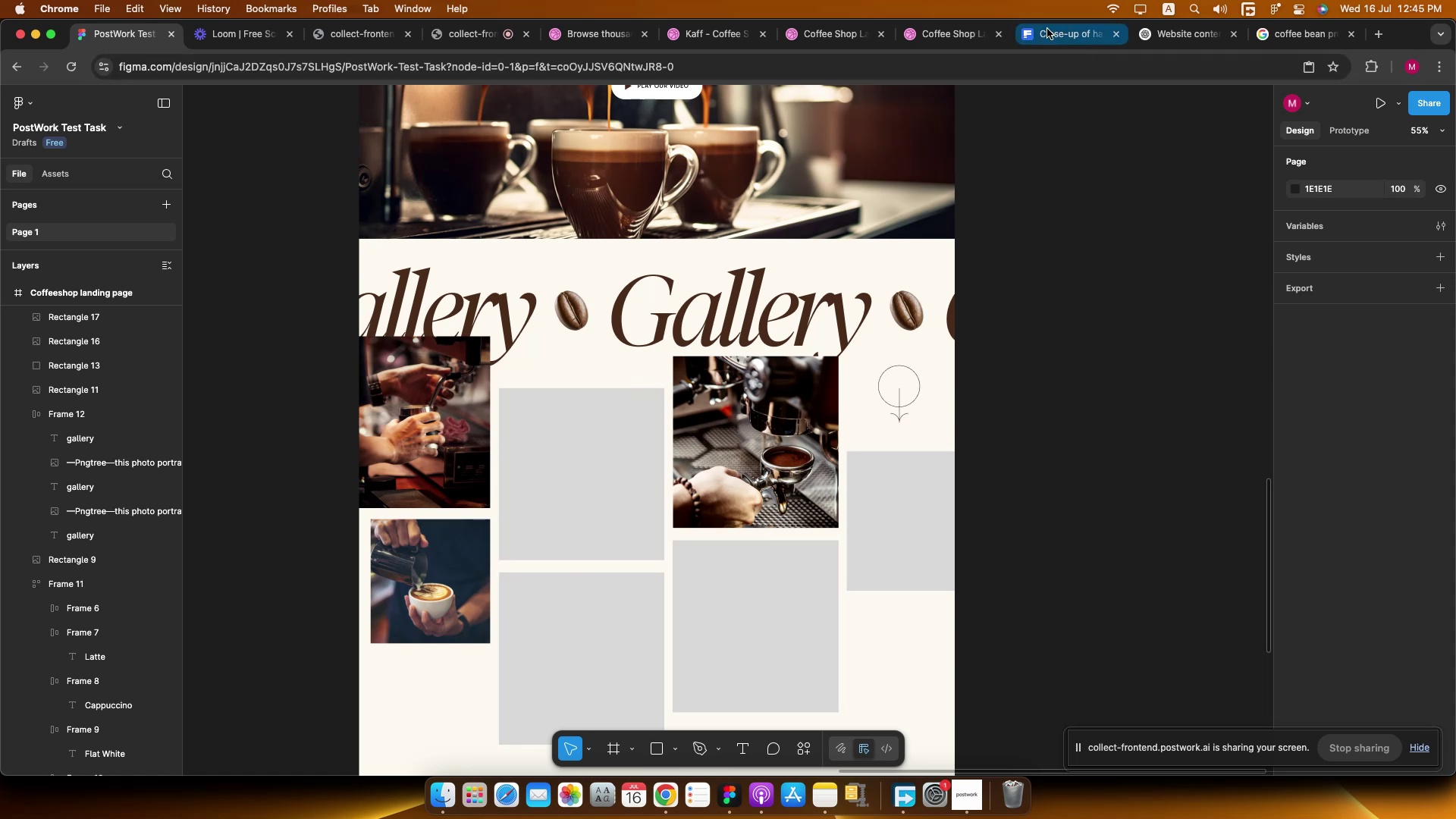 
left_click([1043, 30])
 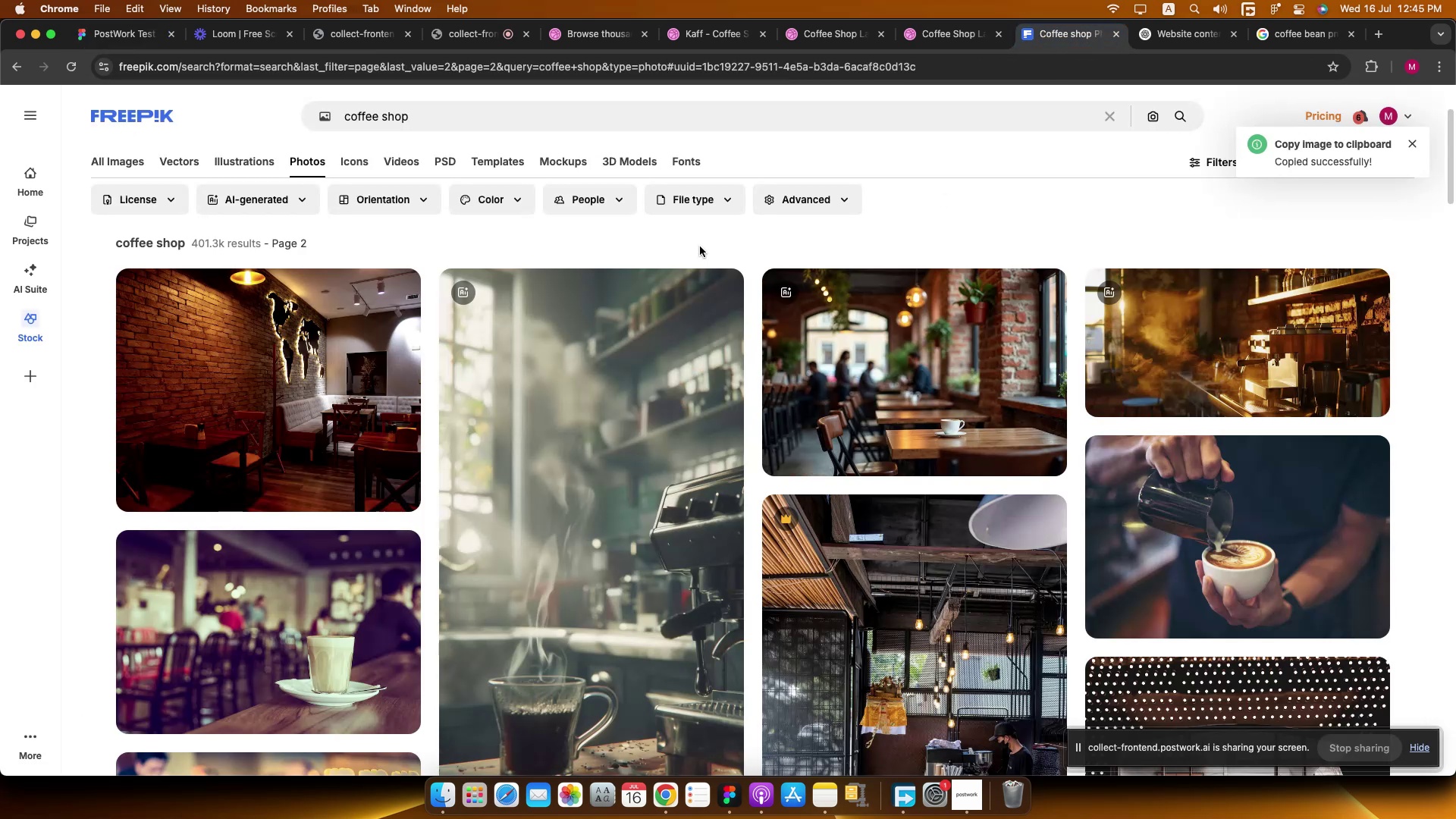 
scroll: coordinate [748, 278], scroll_direction: down, amount: 1.0
 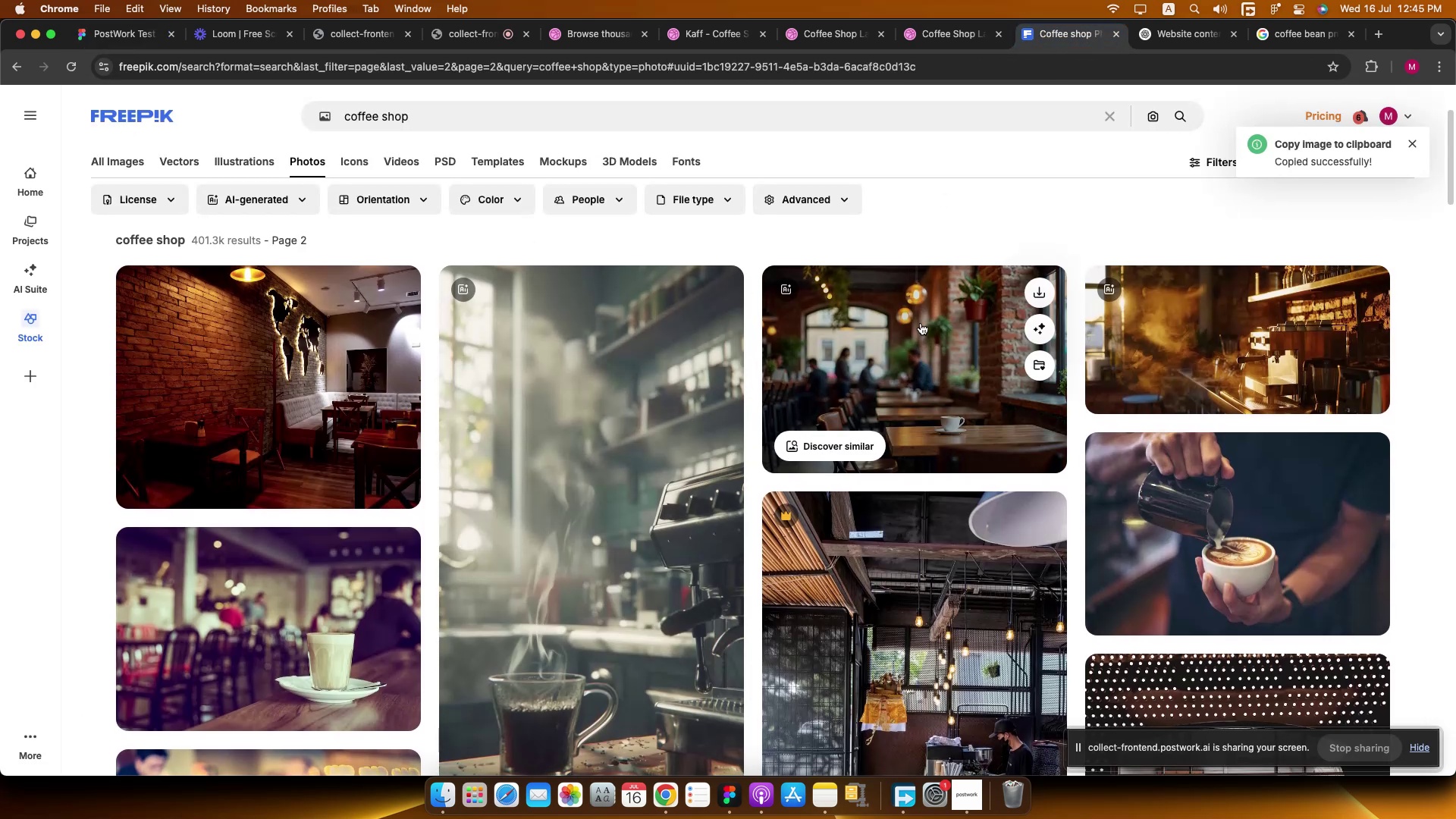 
left_click([924, 323])
 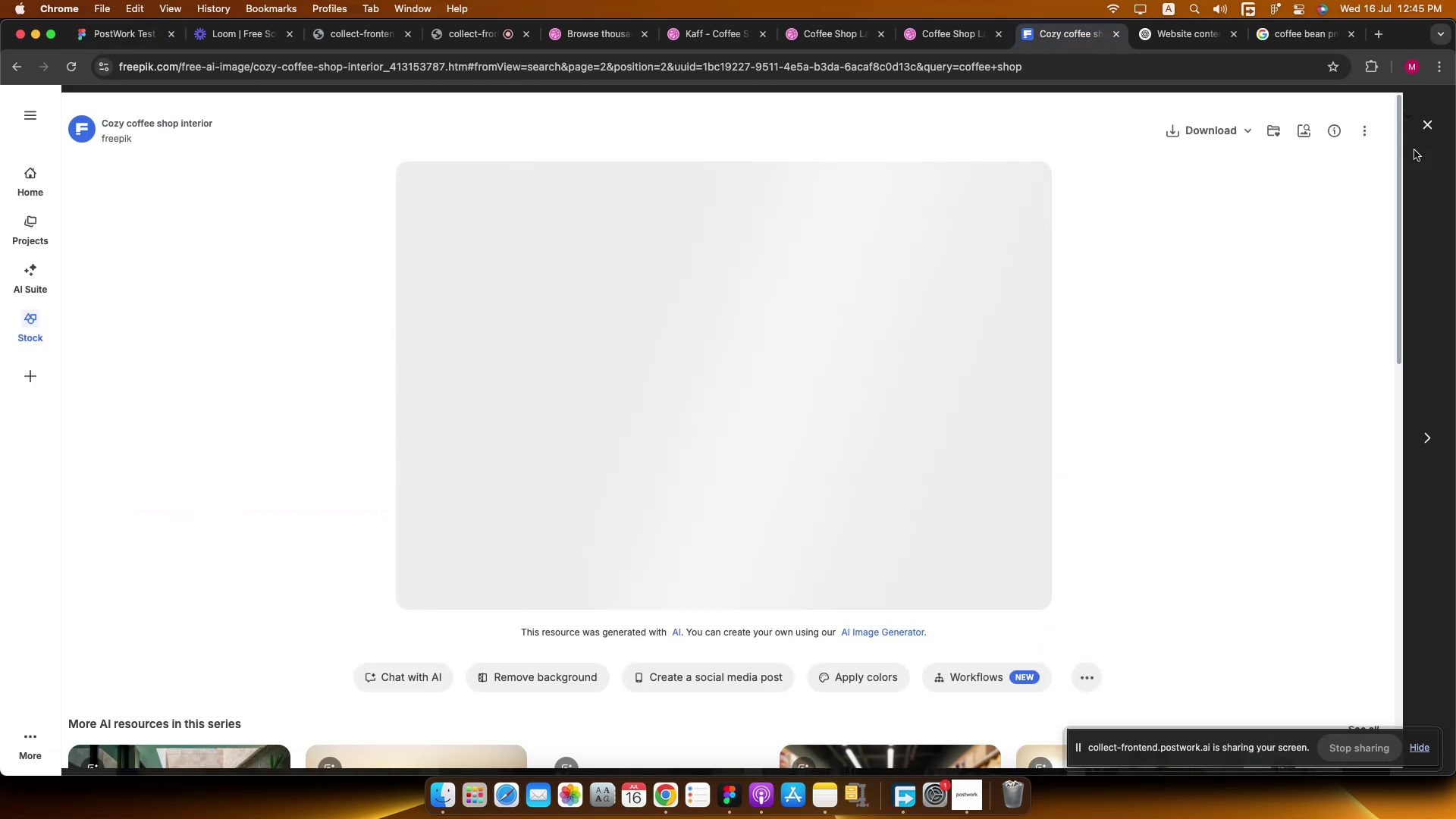 
left_click([1367, 131])
 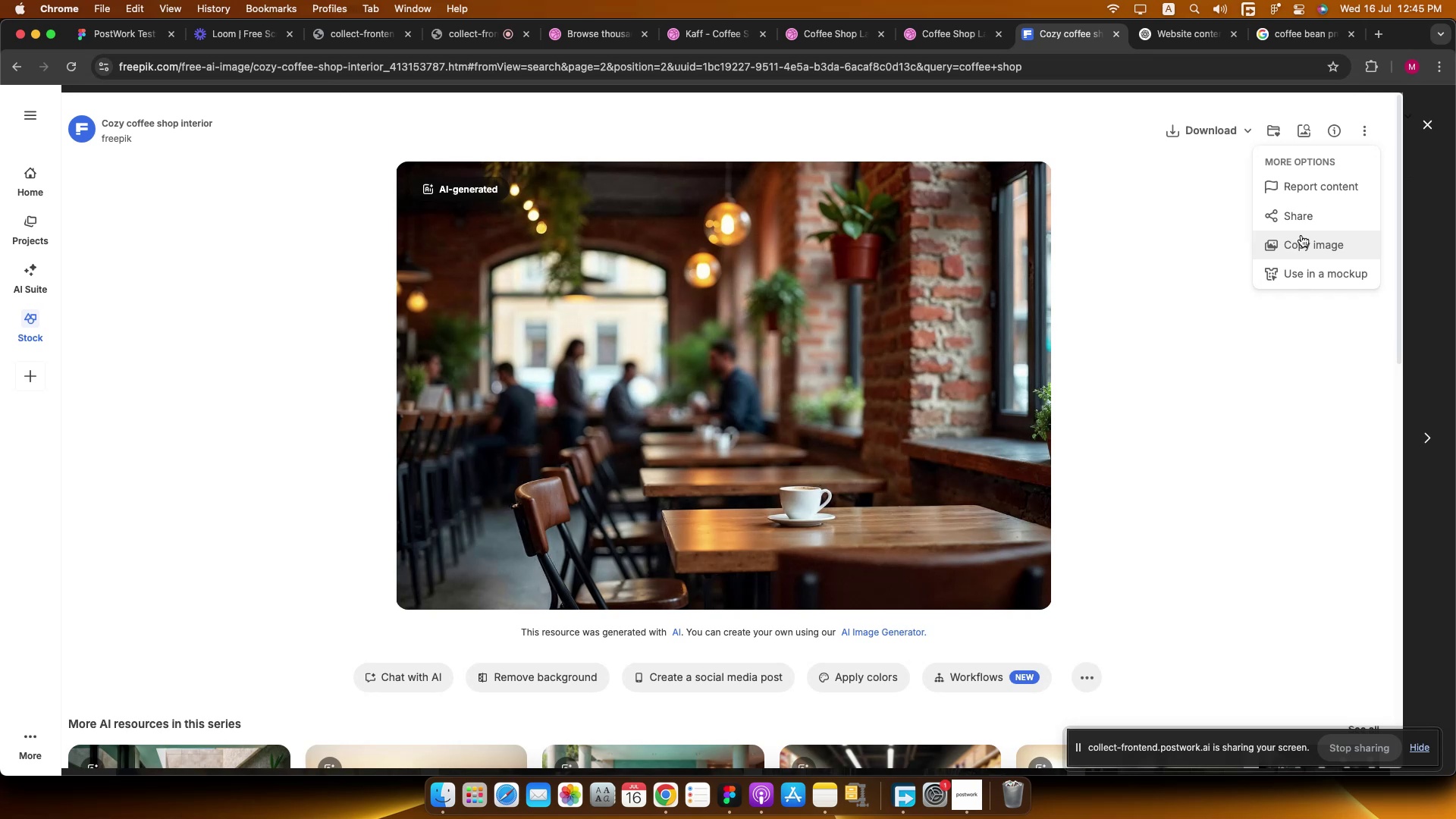 
left_click([1301, 234])
 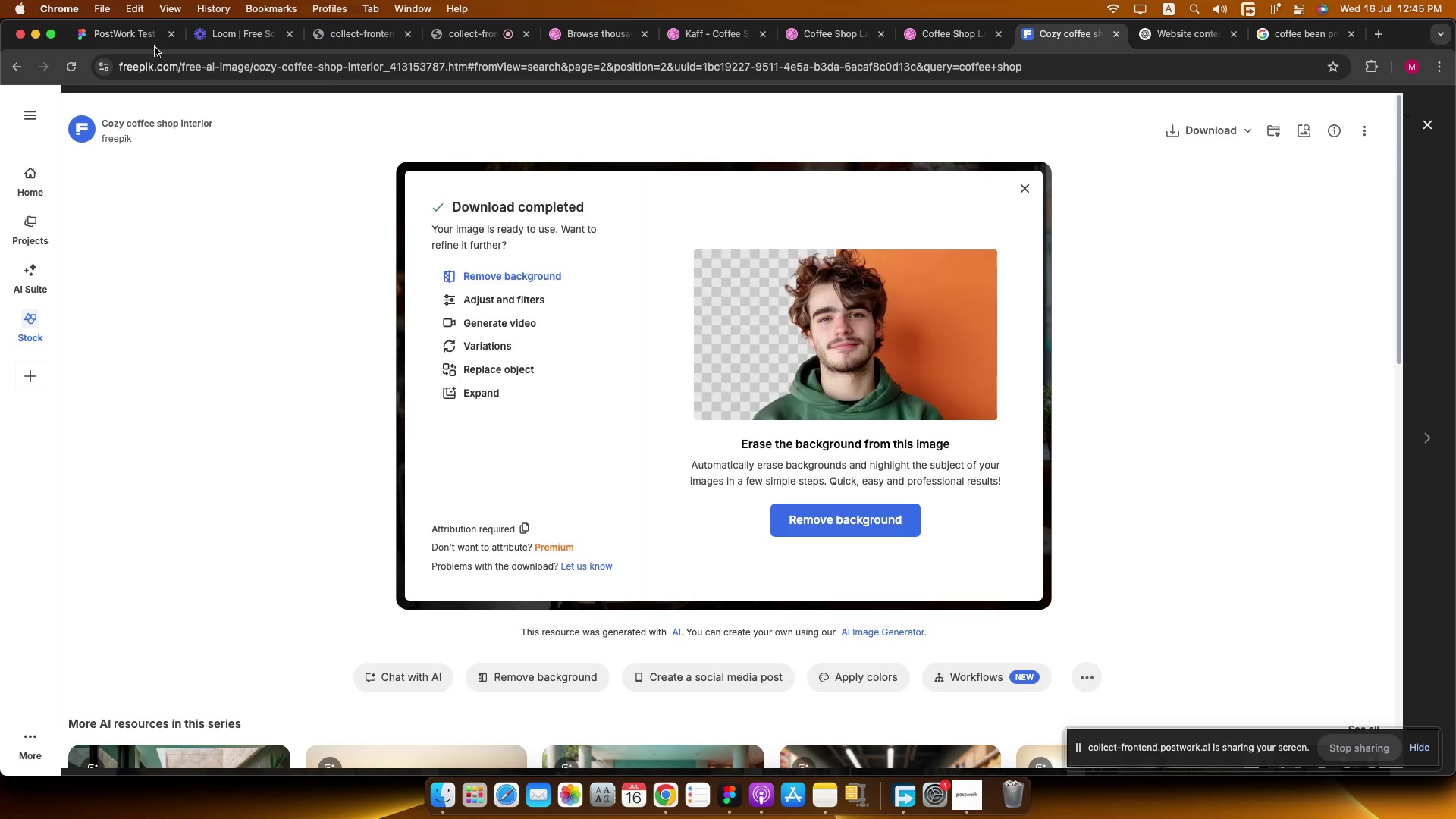 
left_click([130, 36])
 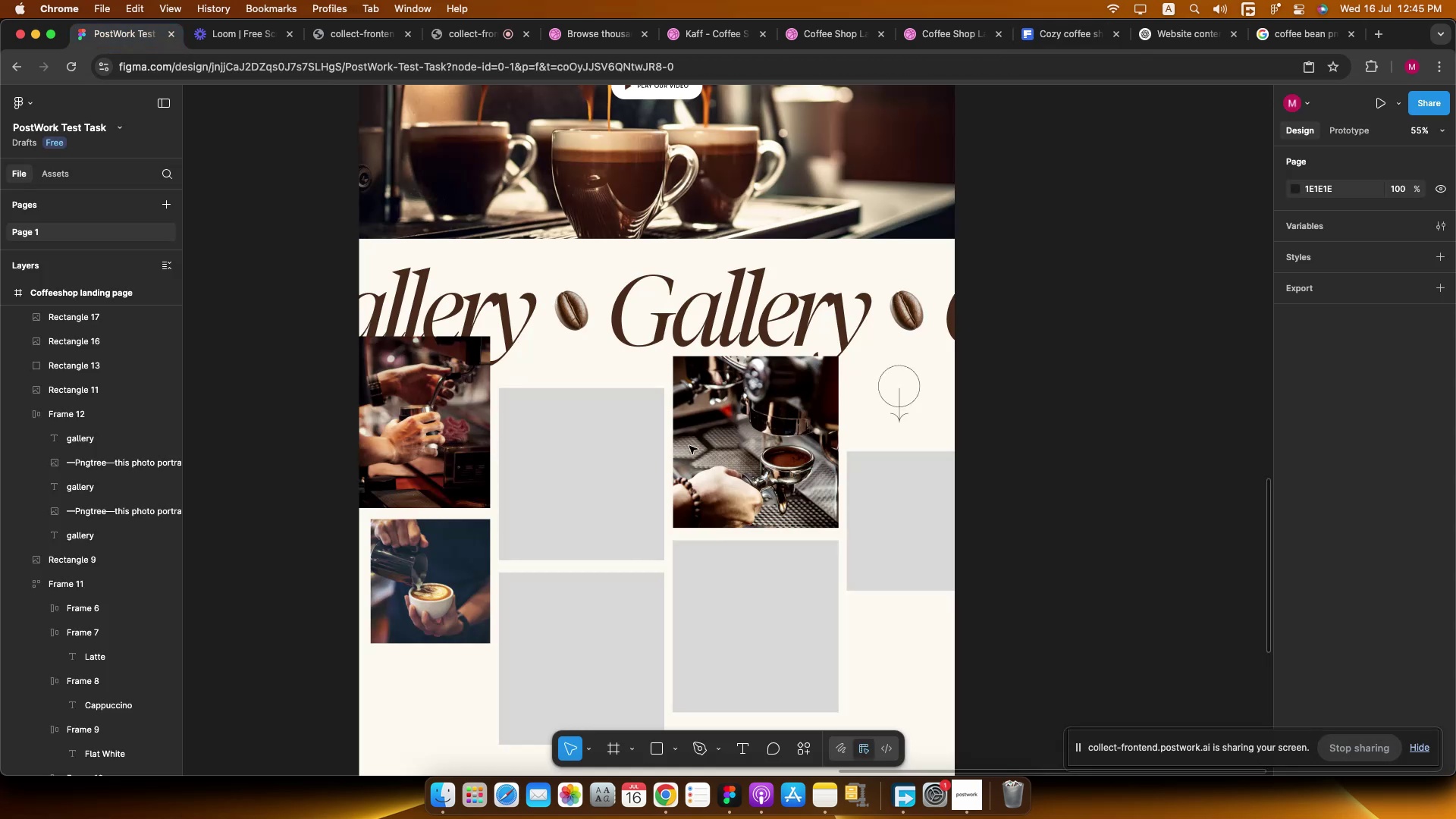 
left_click([603, 444])
 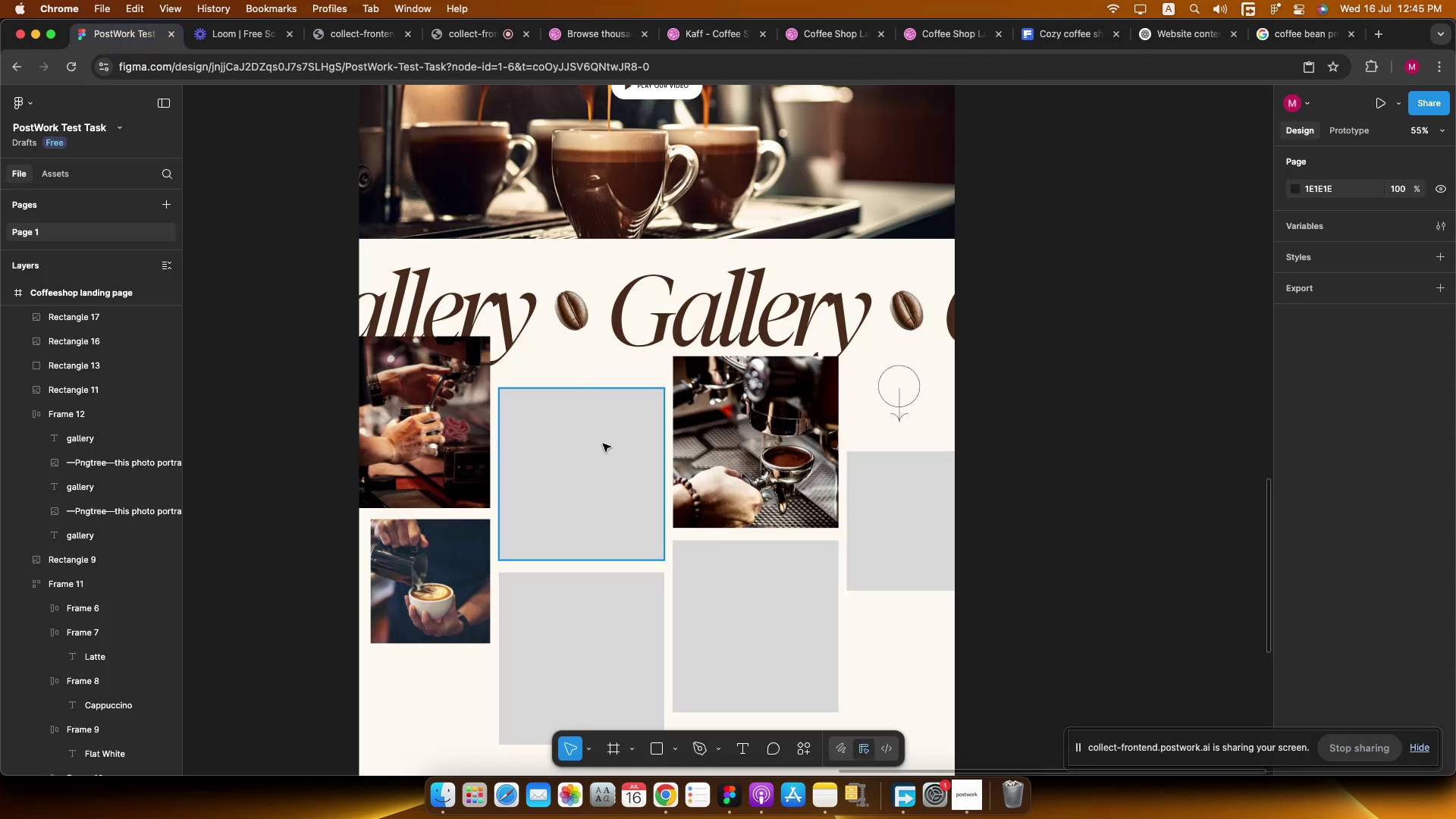 
key(Meta+V)
 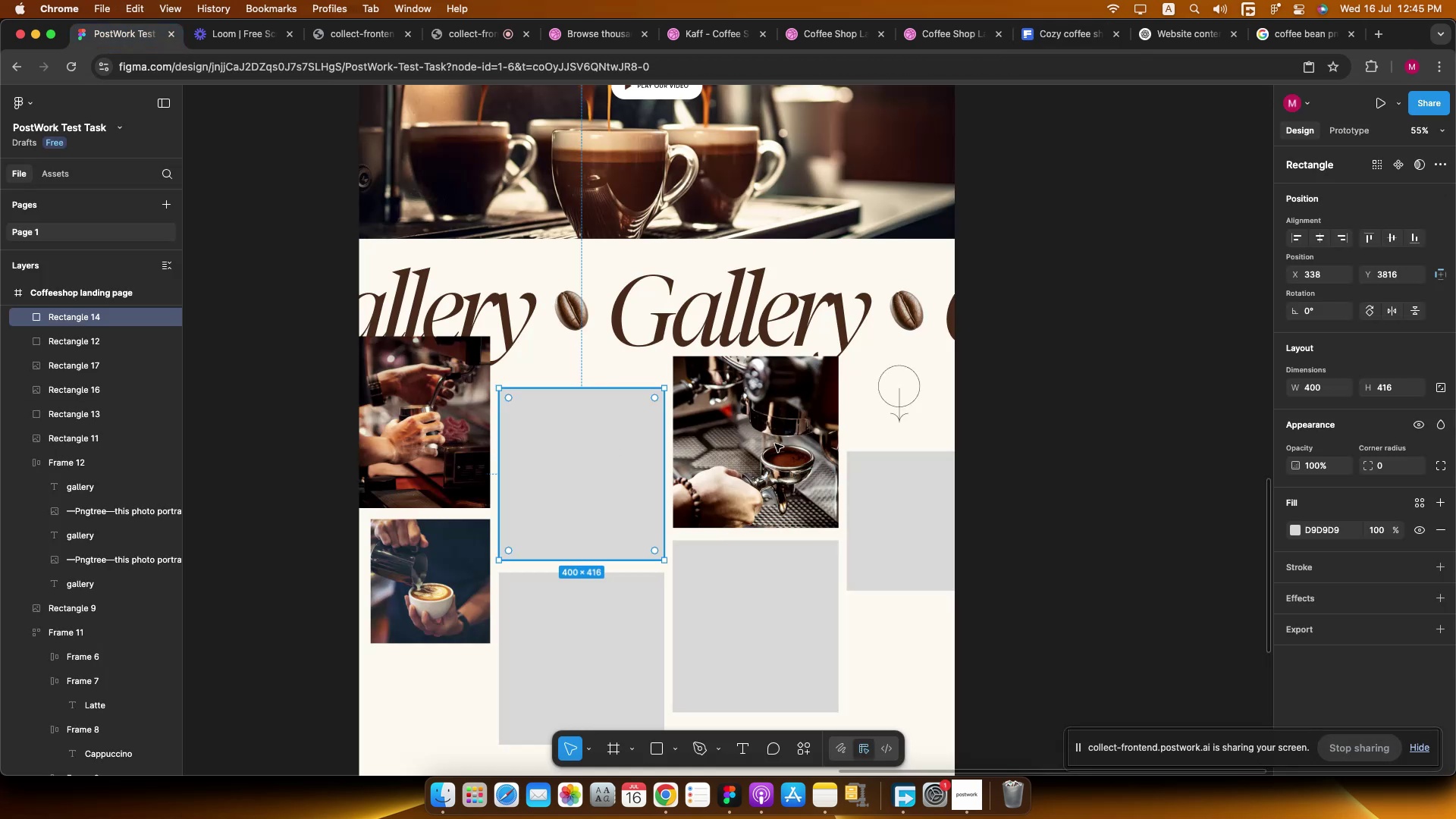 
scroll: coordinate [1230, 447], scroll_direction: down, amount: 1.0
 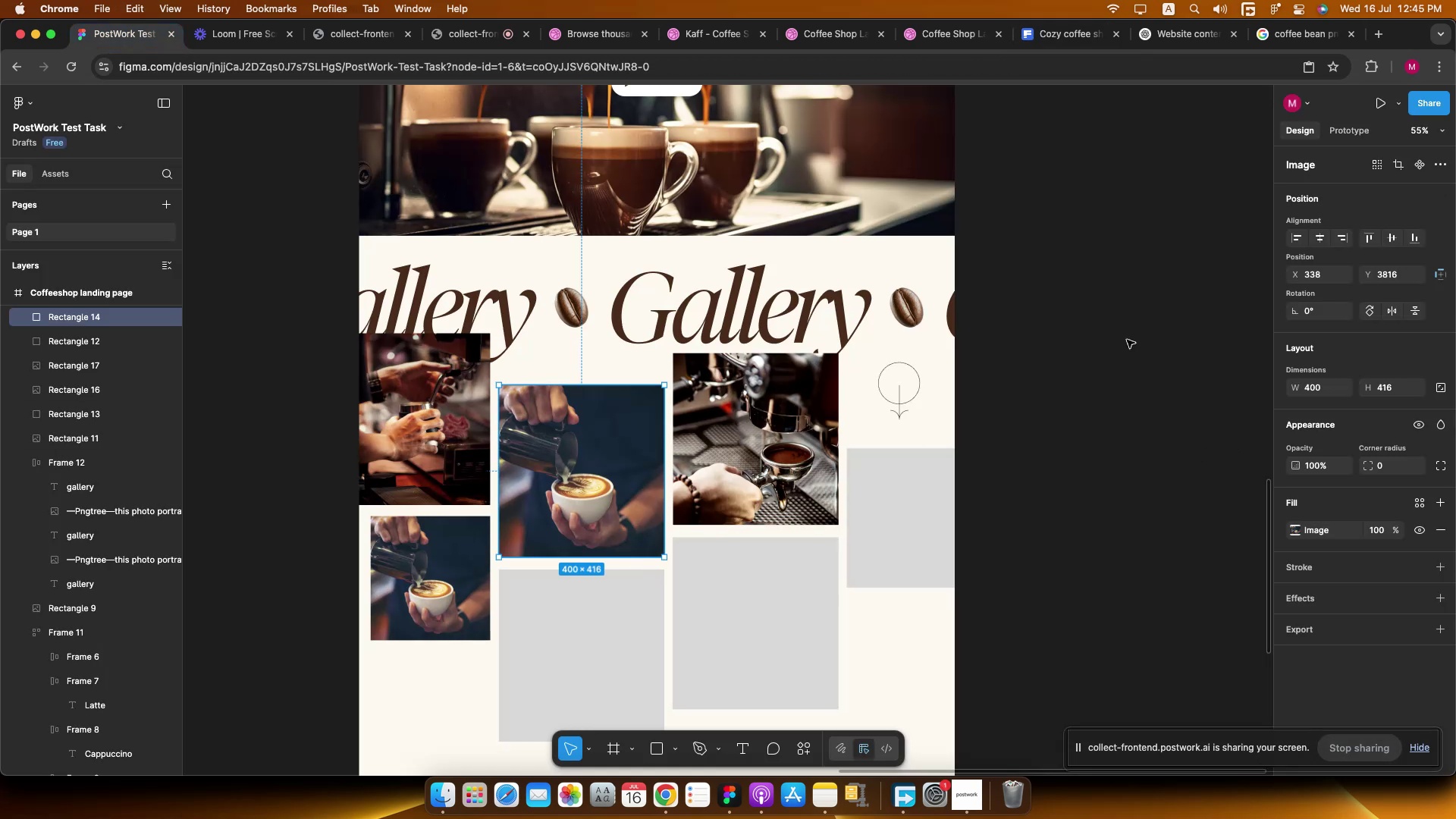 
left_click([1121, 335])
 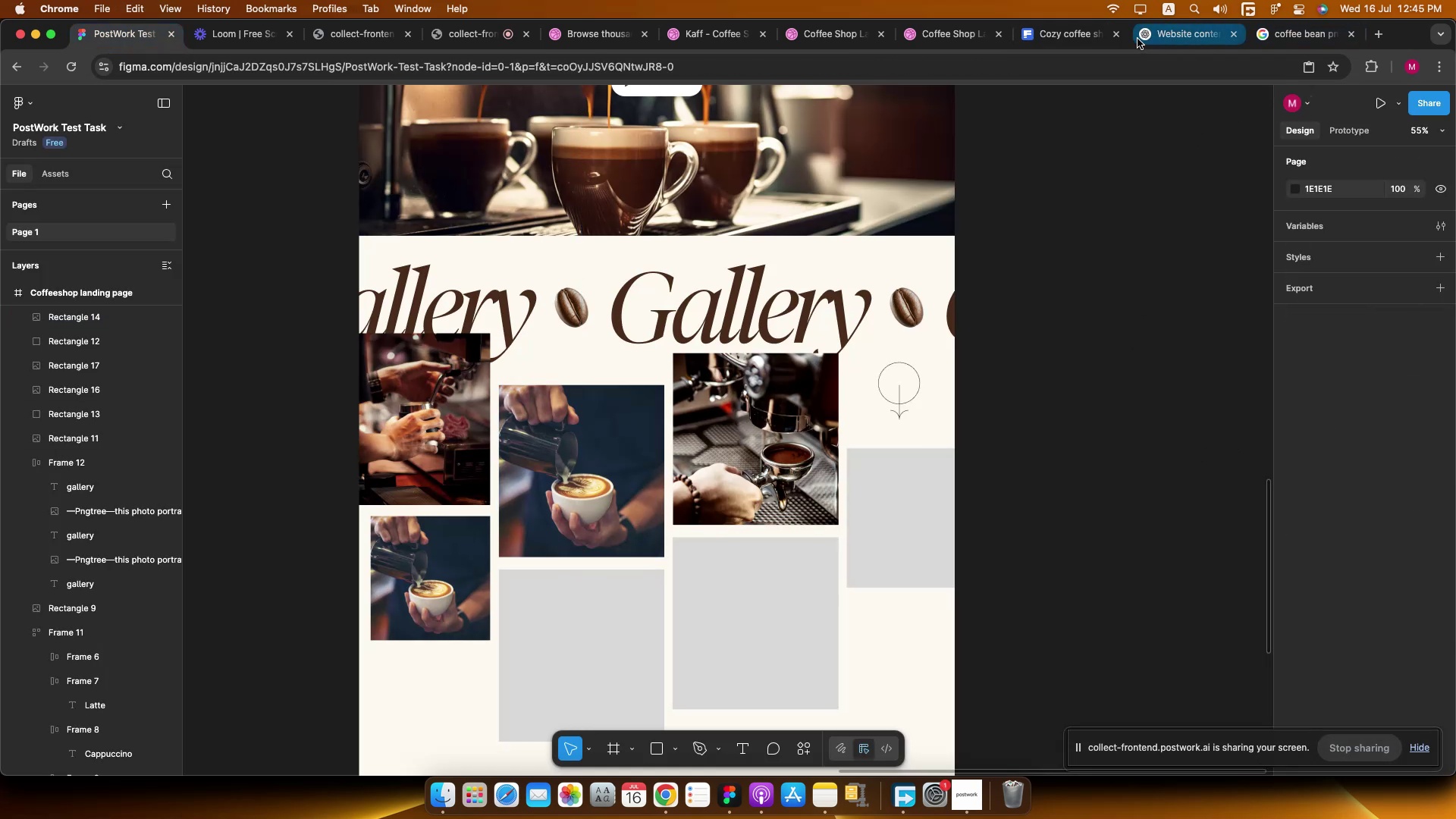 
key(Meta+Z)
 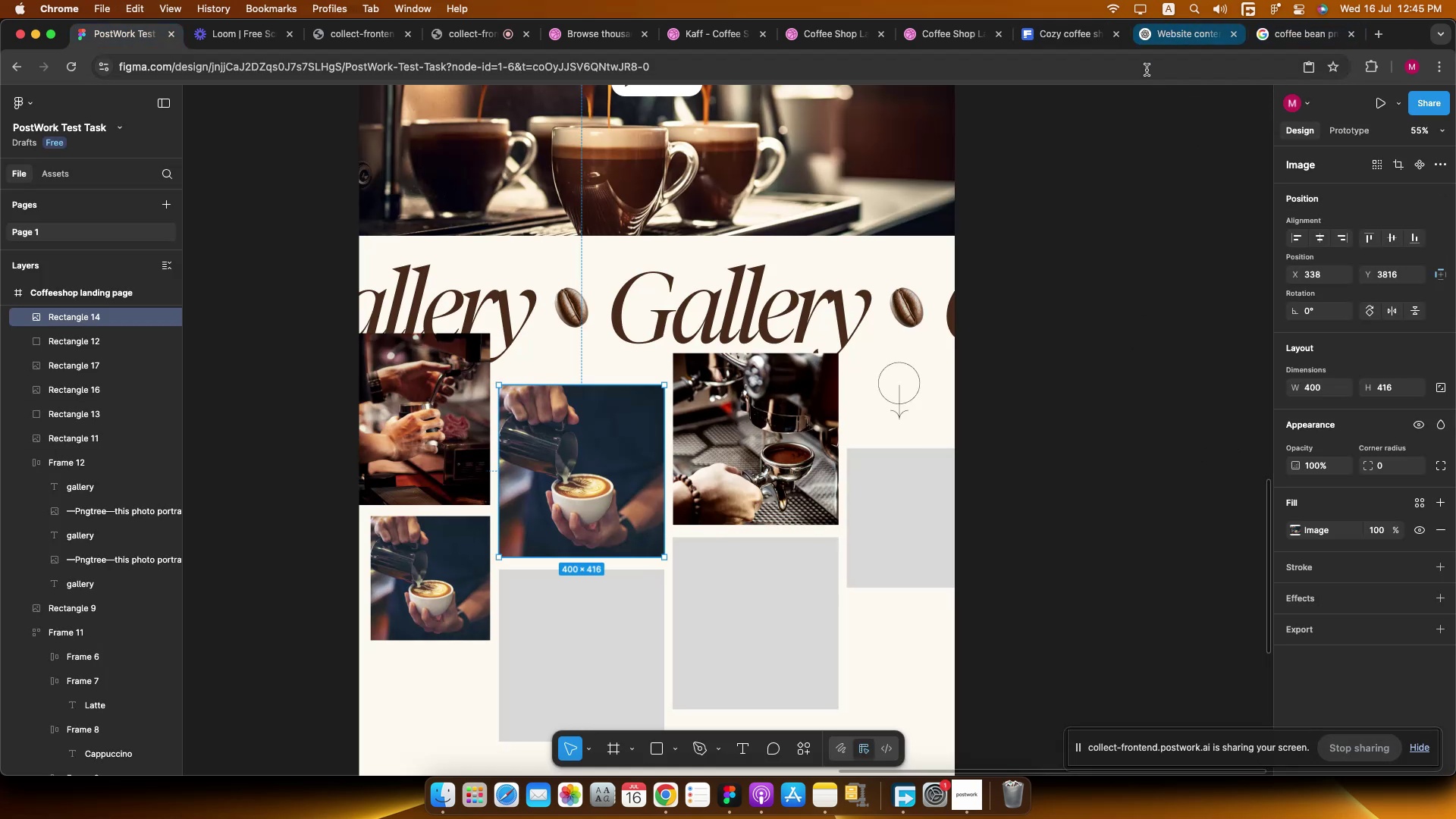 
key(Meta+Z)
 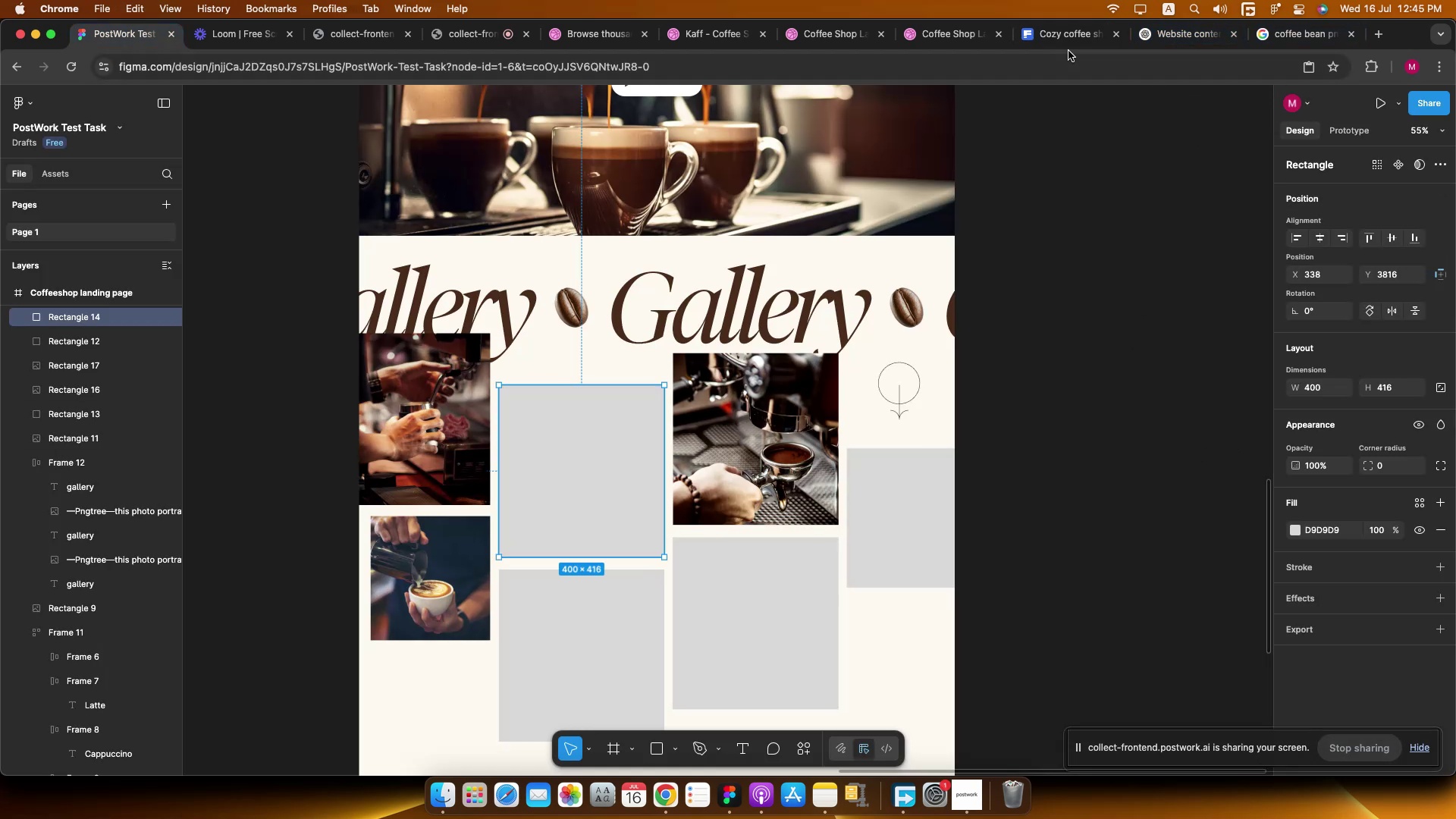 
left_click([1063, 38])
 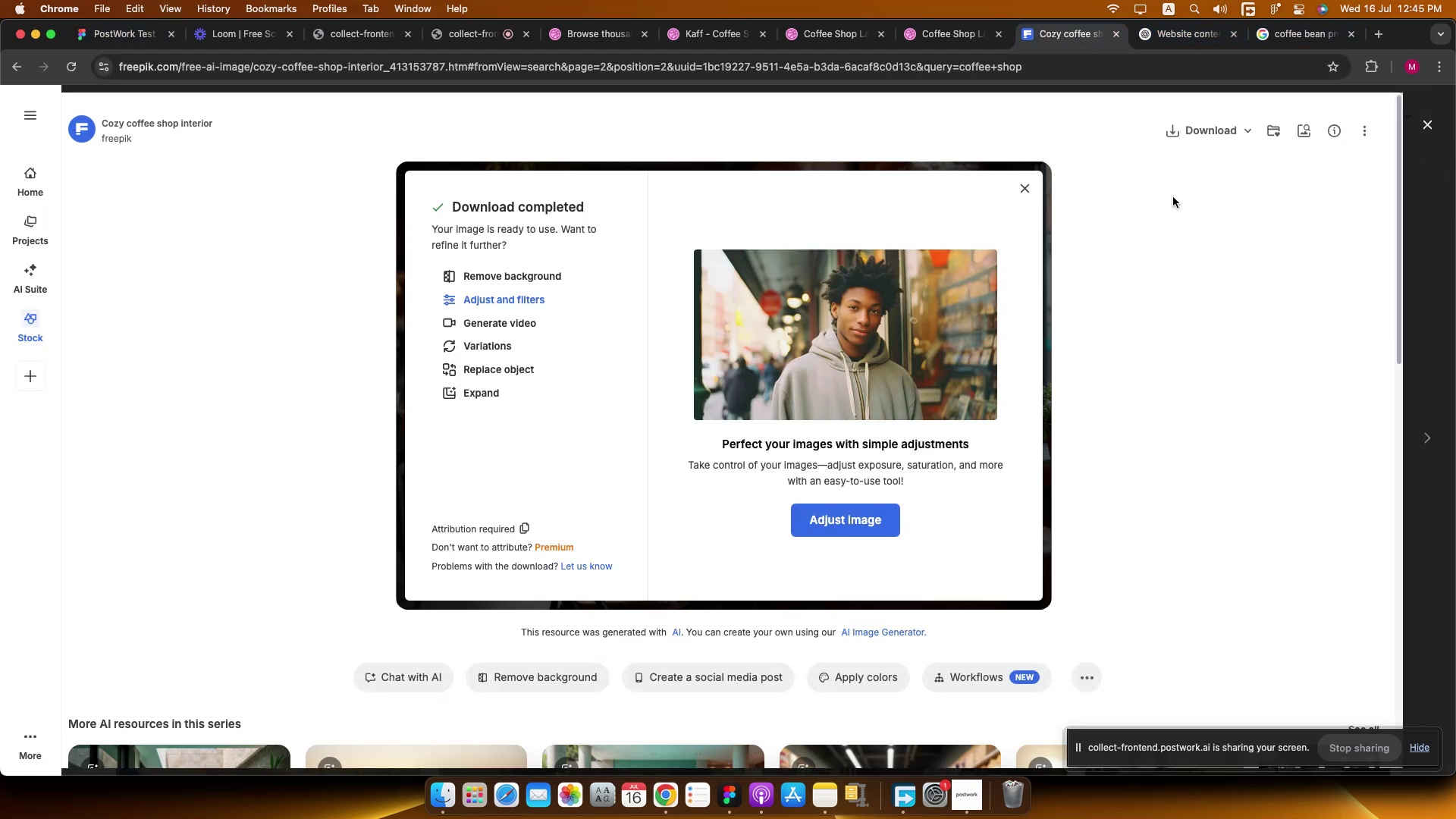 
left_click([1018, 188])
 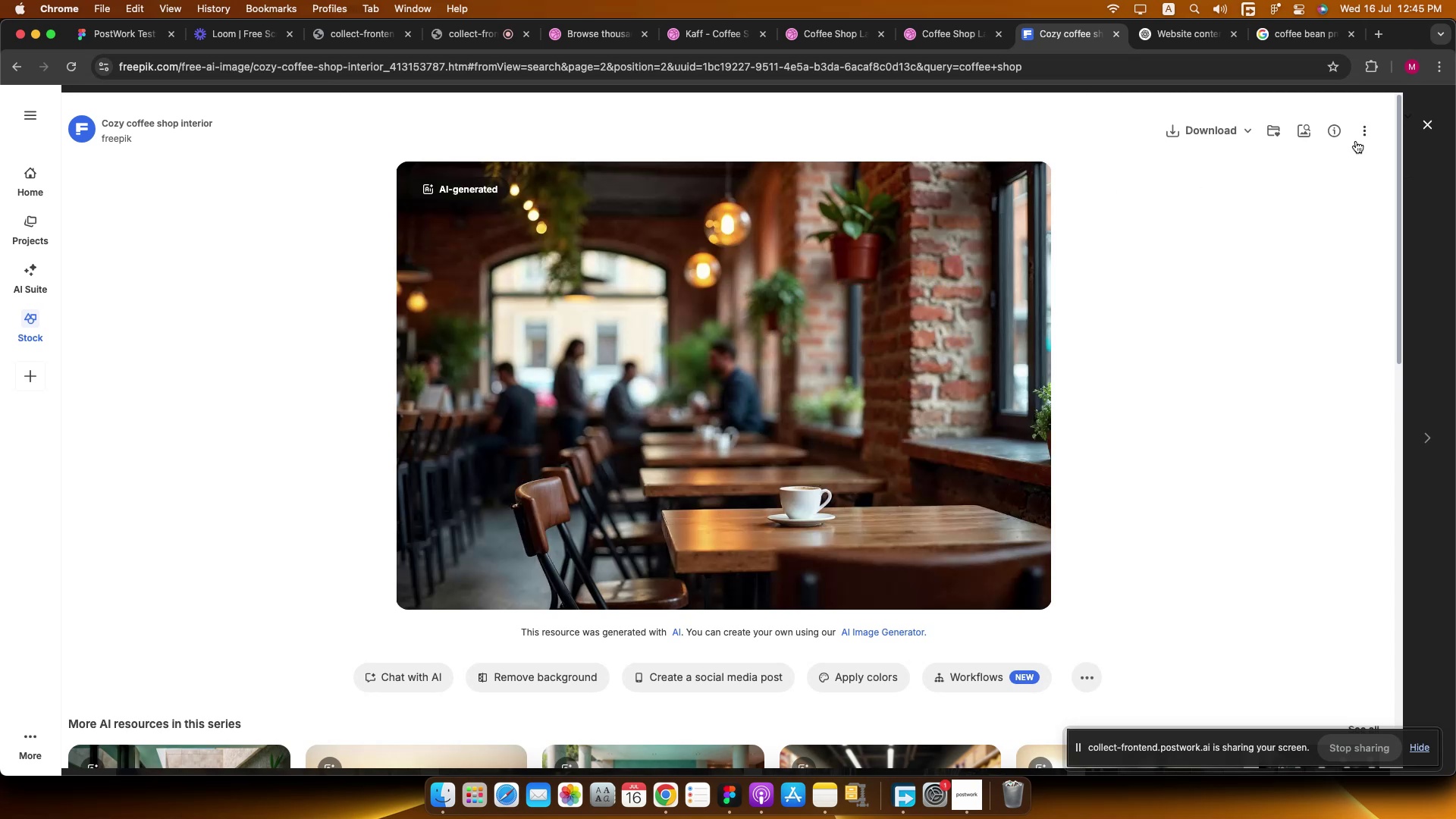 
left_click([1361, 139])
 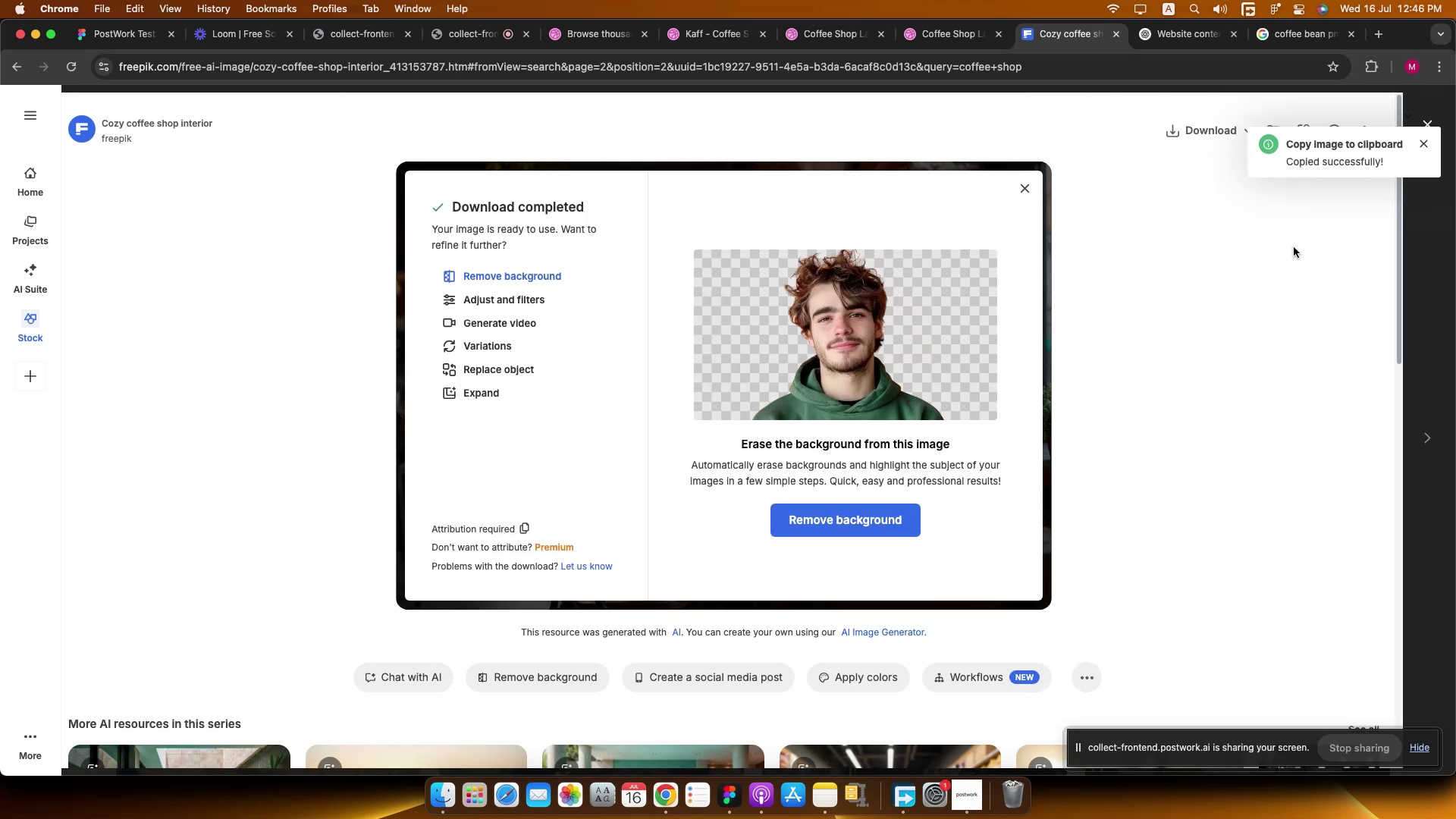 
wait(5.66)
 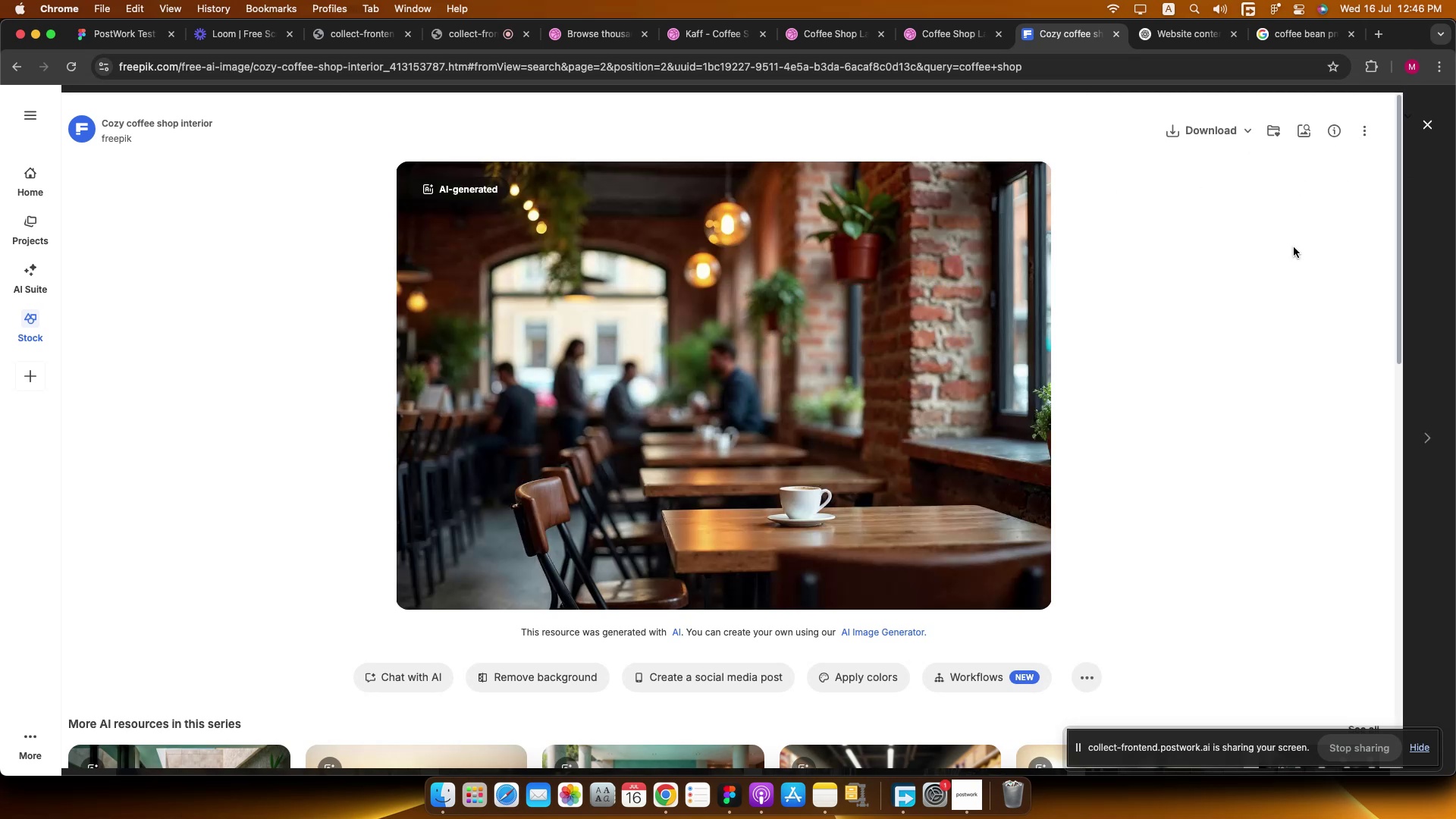 
left_click([87, 20])
 